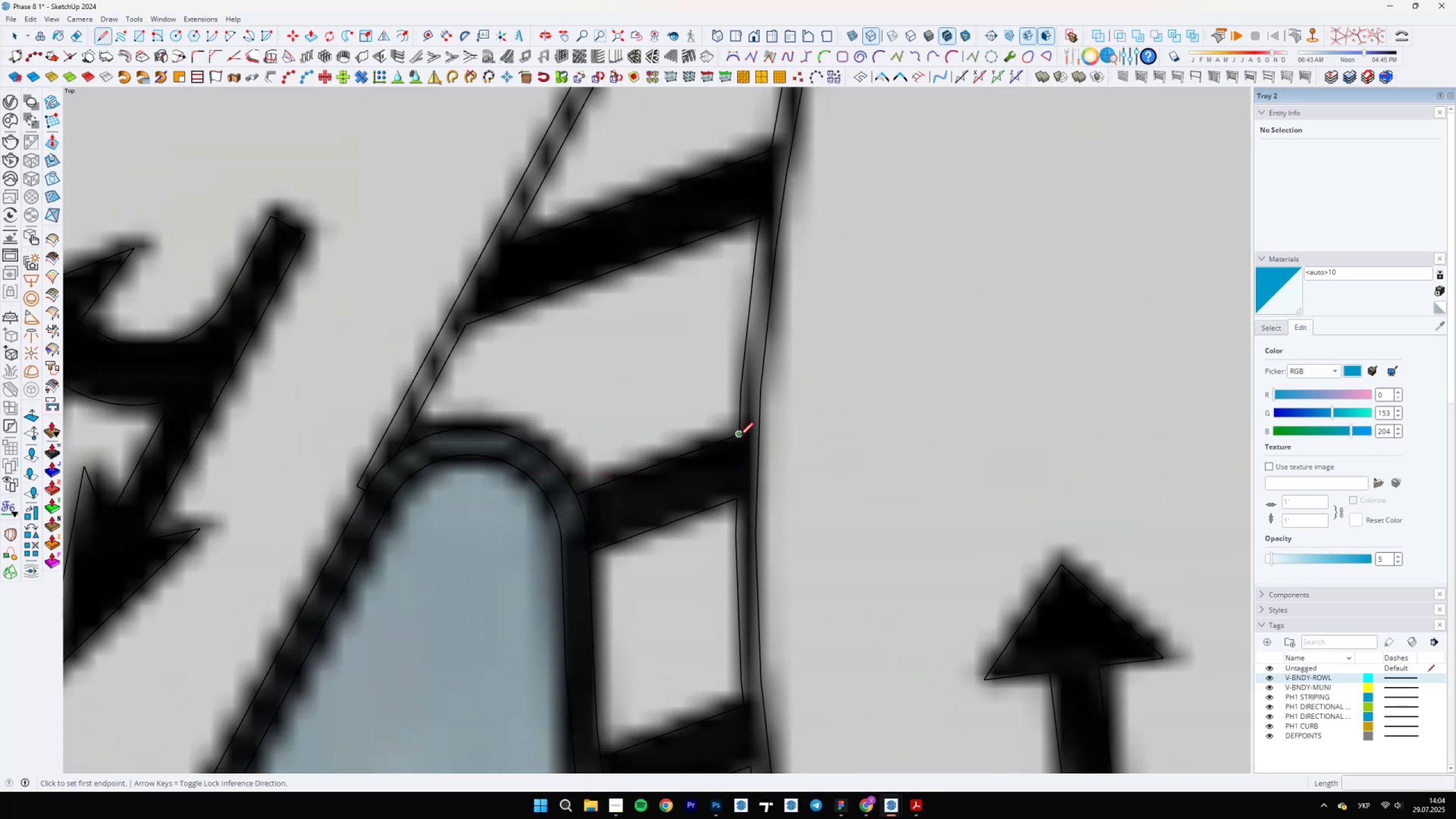 
key(L)
 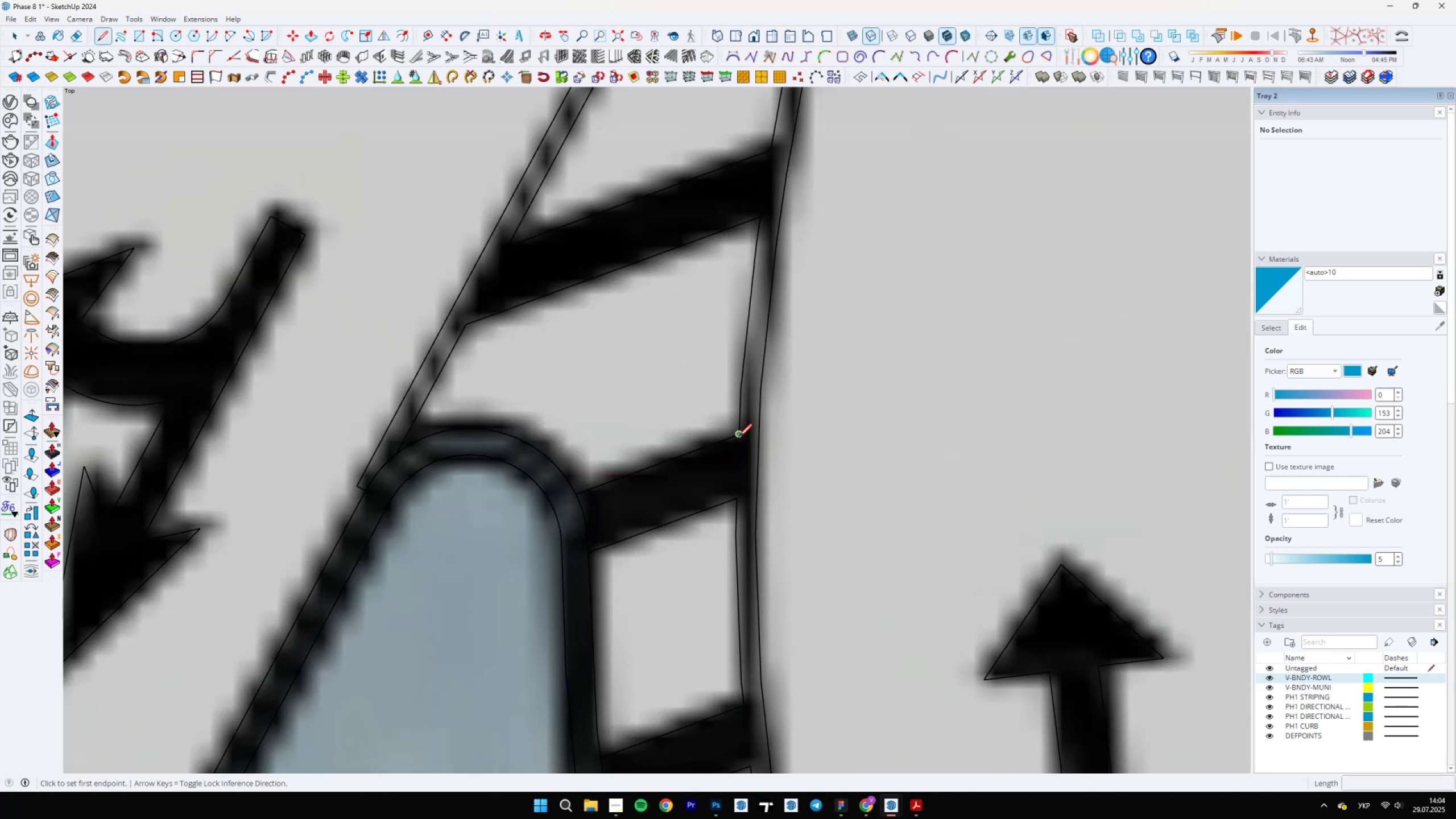 
left_click([740, 436])
 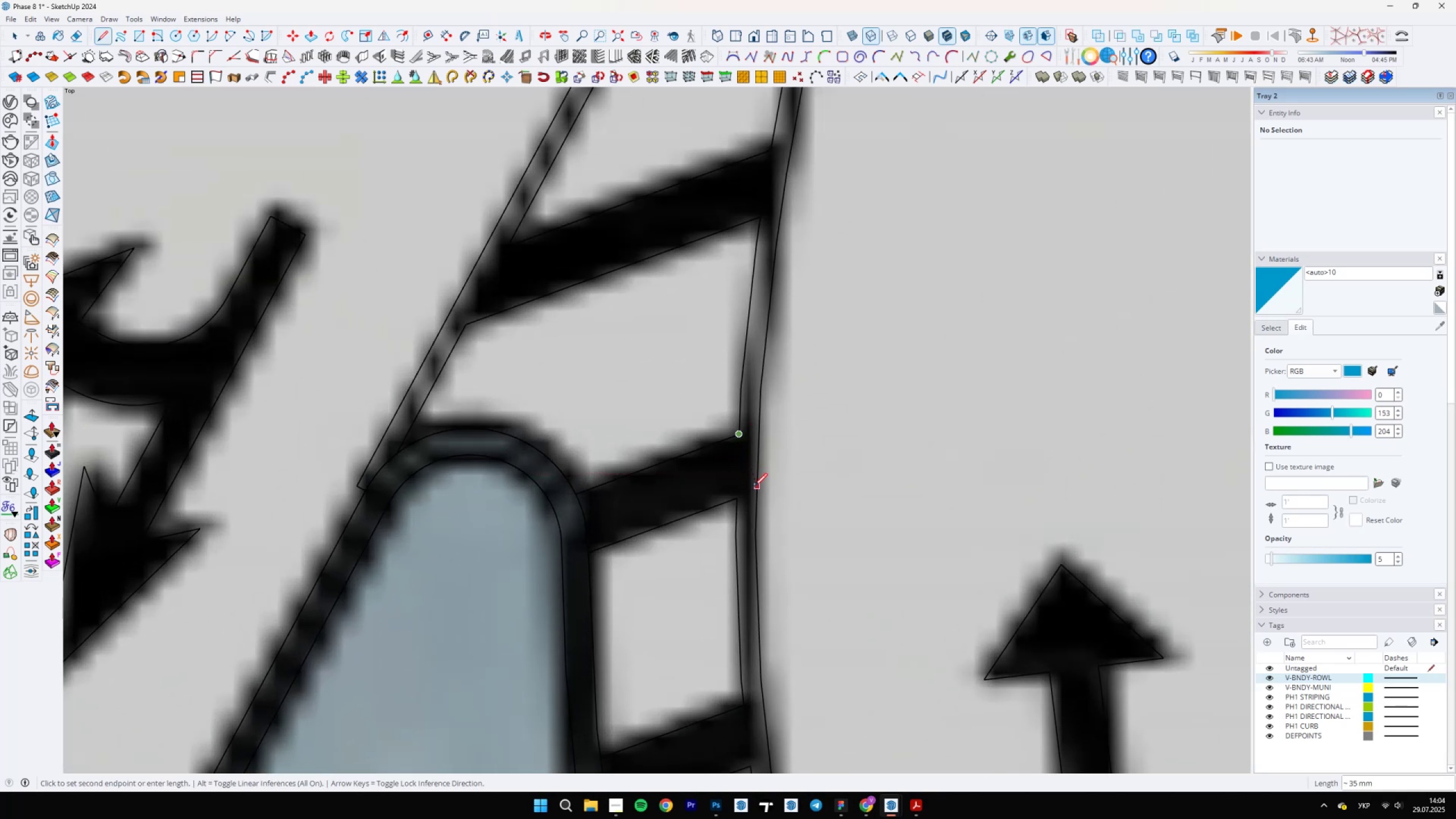 
left_click([755, 487])
 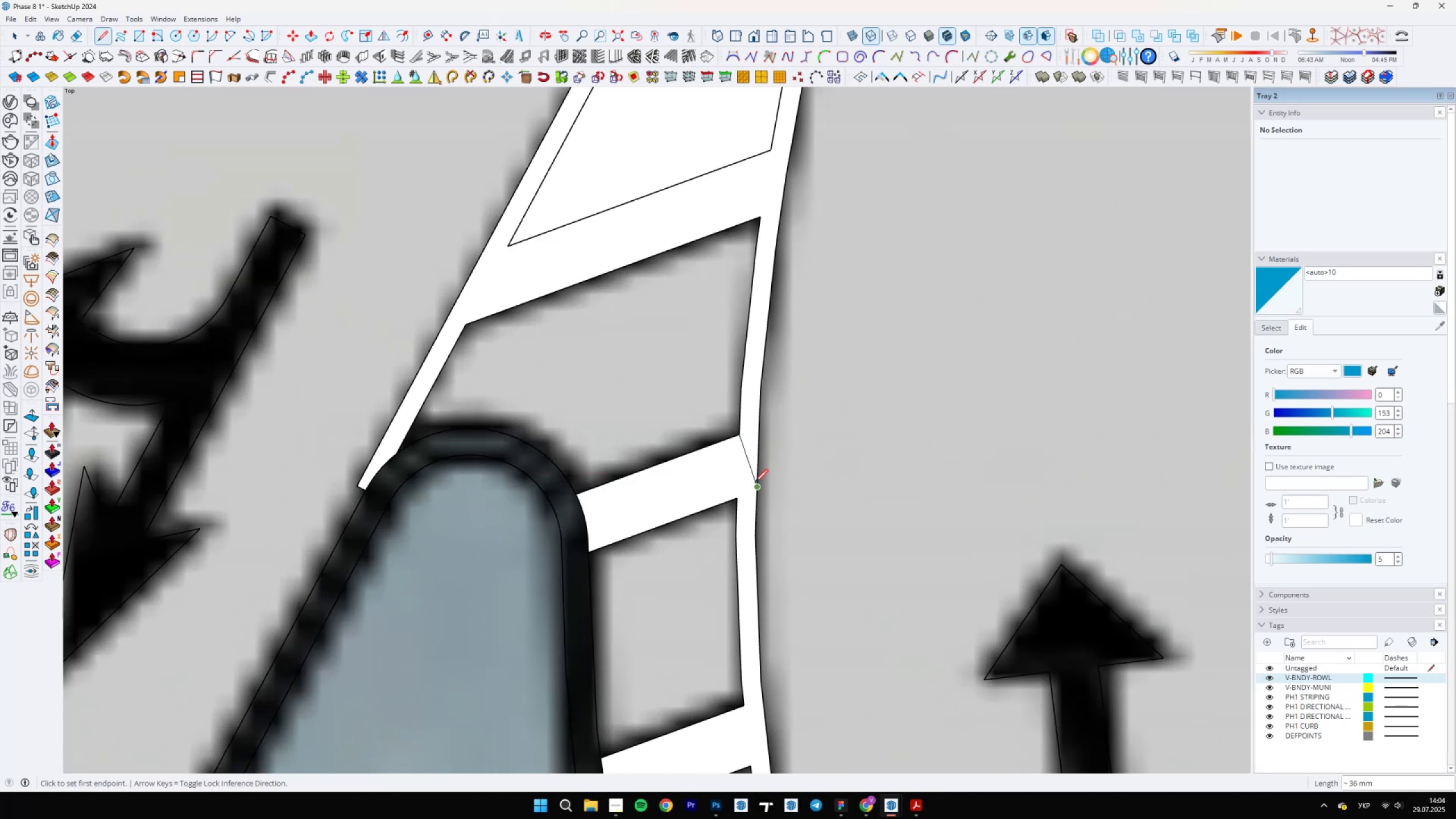 
type(el)
 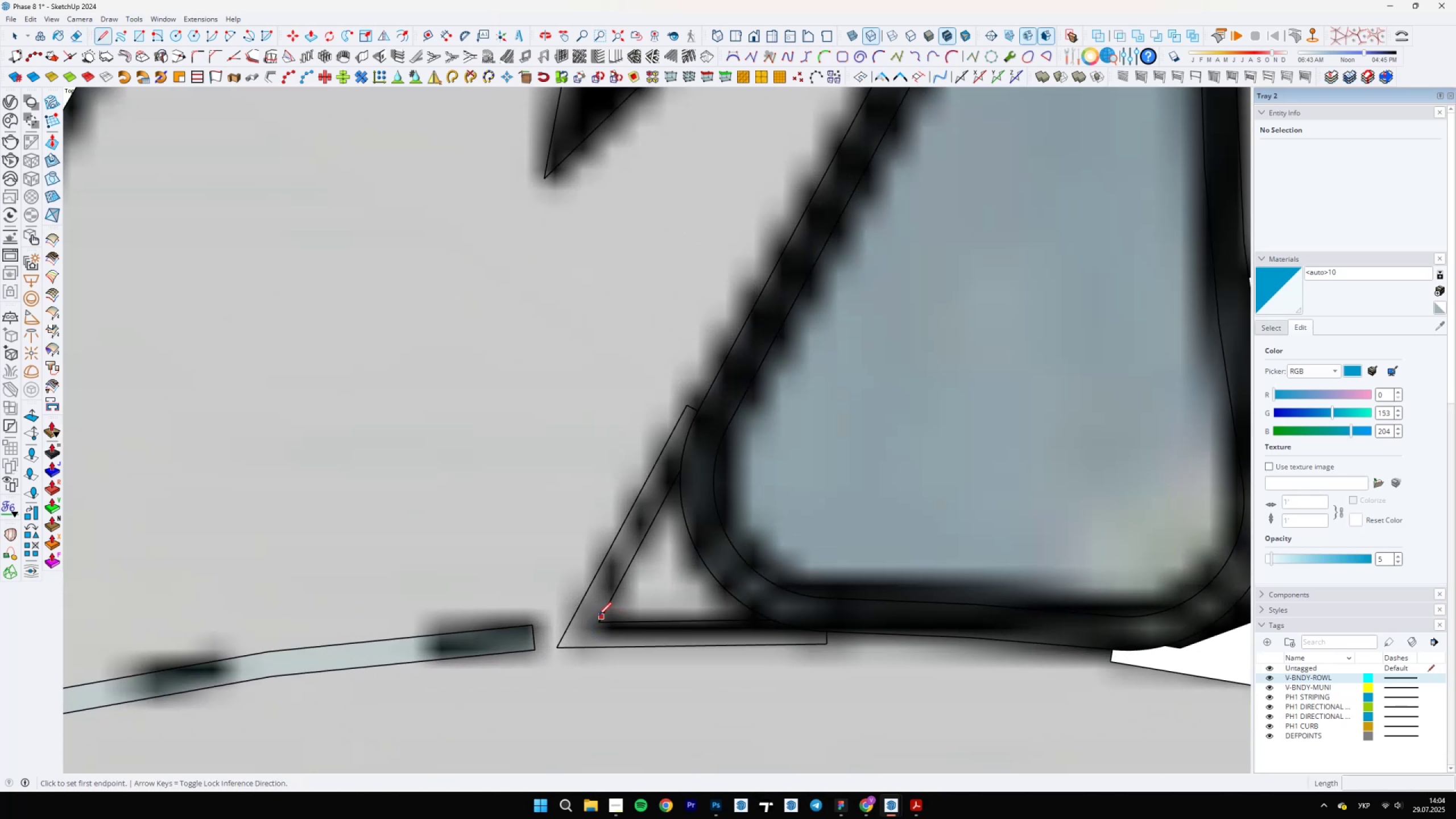 
left_click_drag(start_coordinate=[744, 461], to_coordinate=[742, 465])
 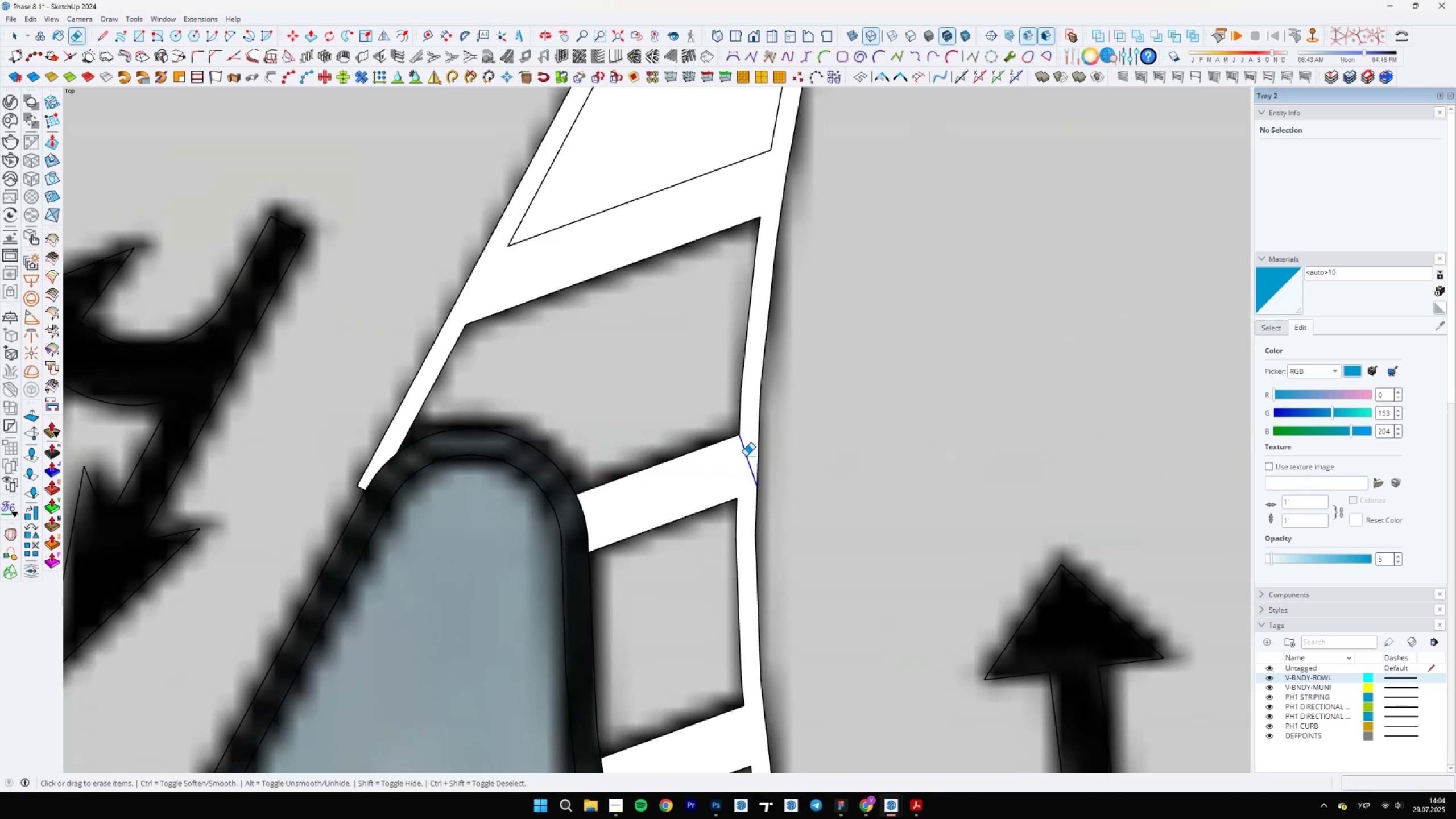 
scroll: coordinate [594, 634], scroll_direction: up, amount: 1.0
 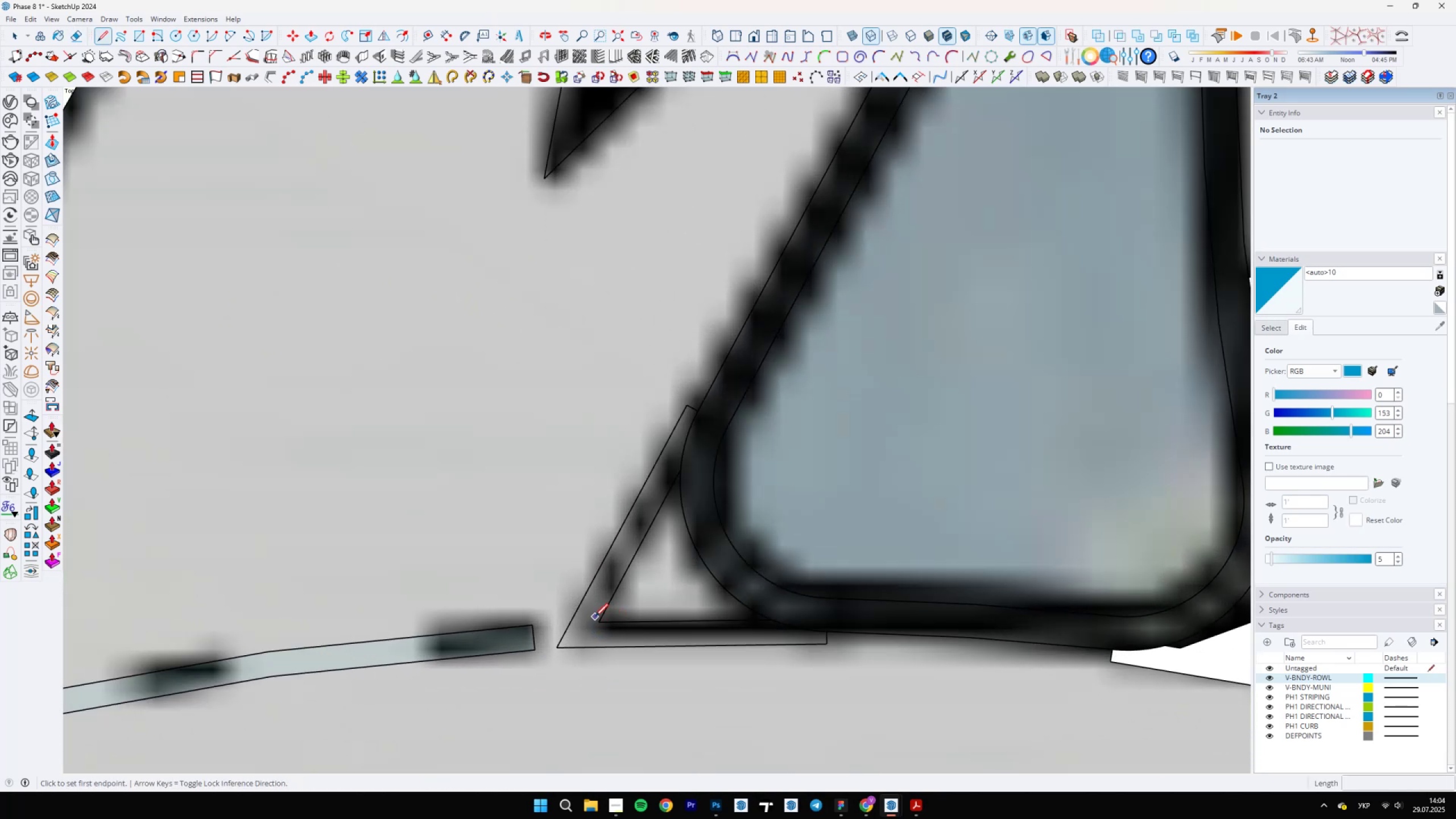 
left_click([599, 624])
 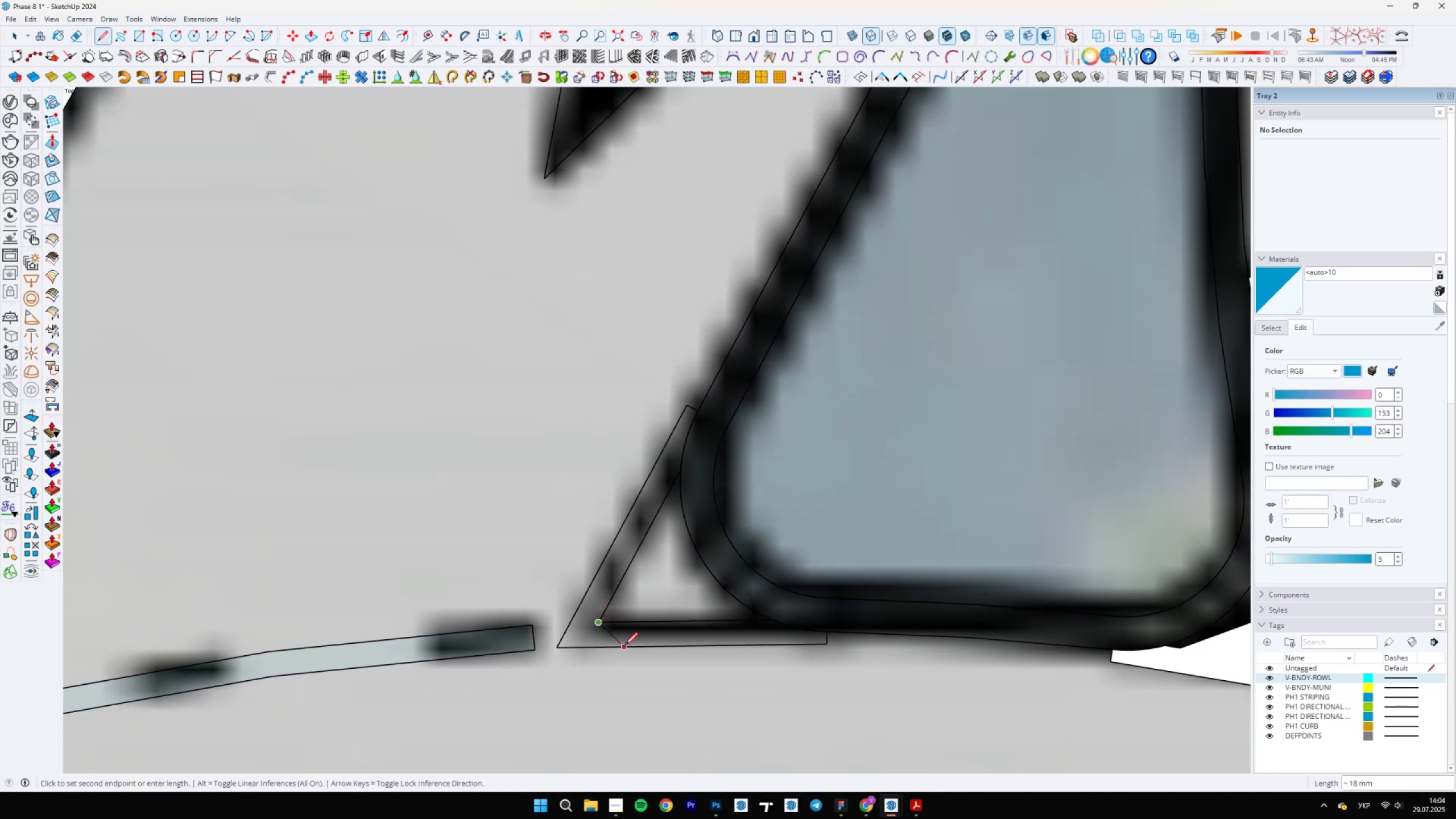 
left_click([628, 646])
 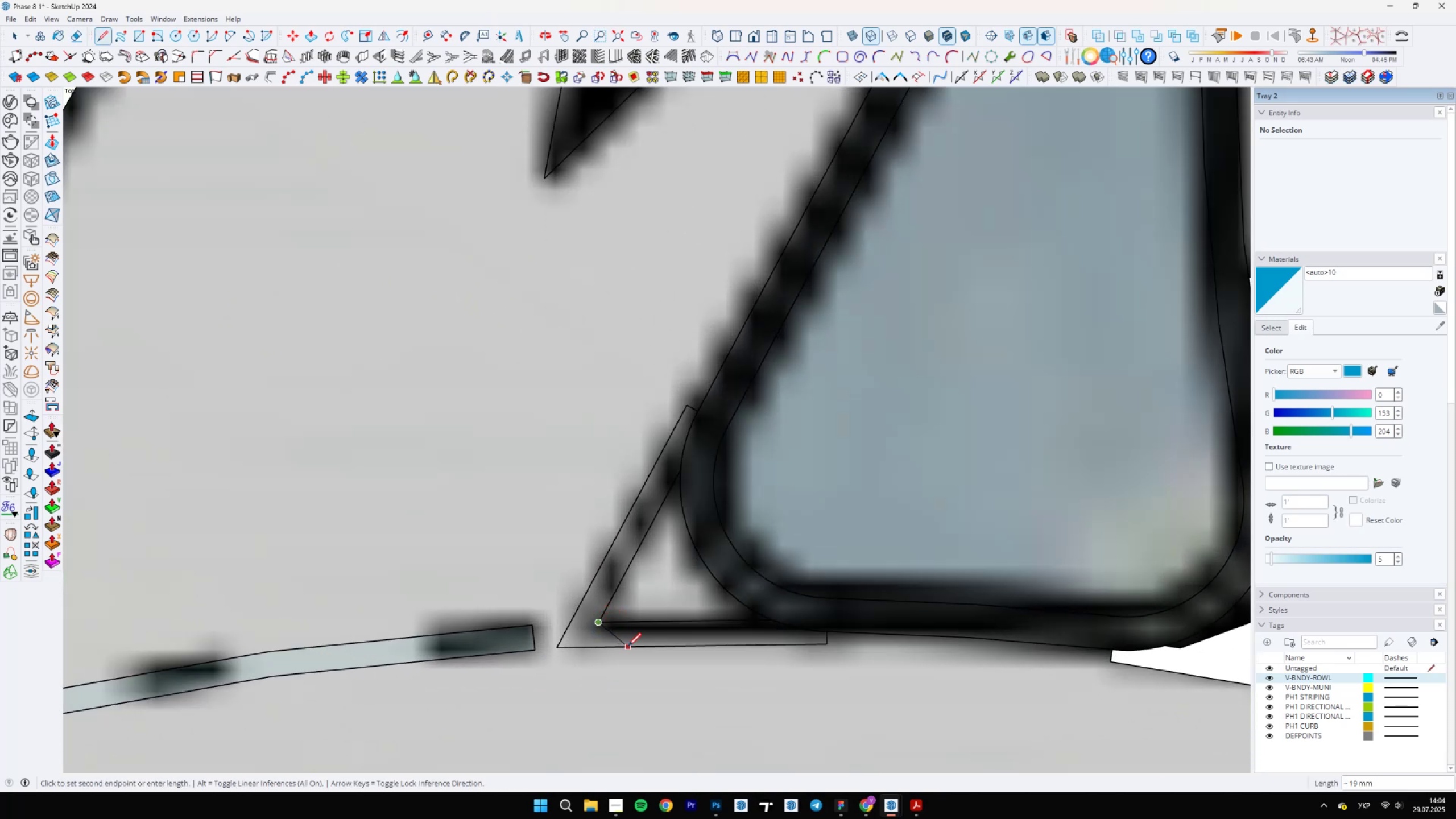 
type(el)
 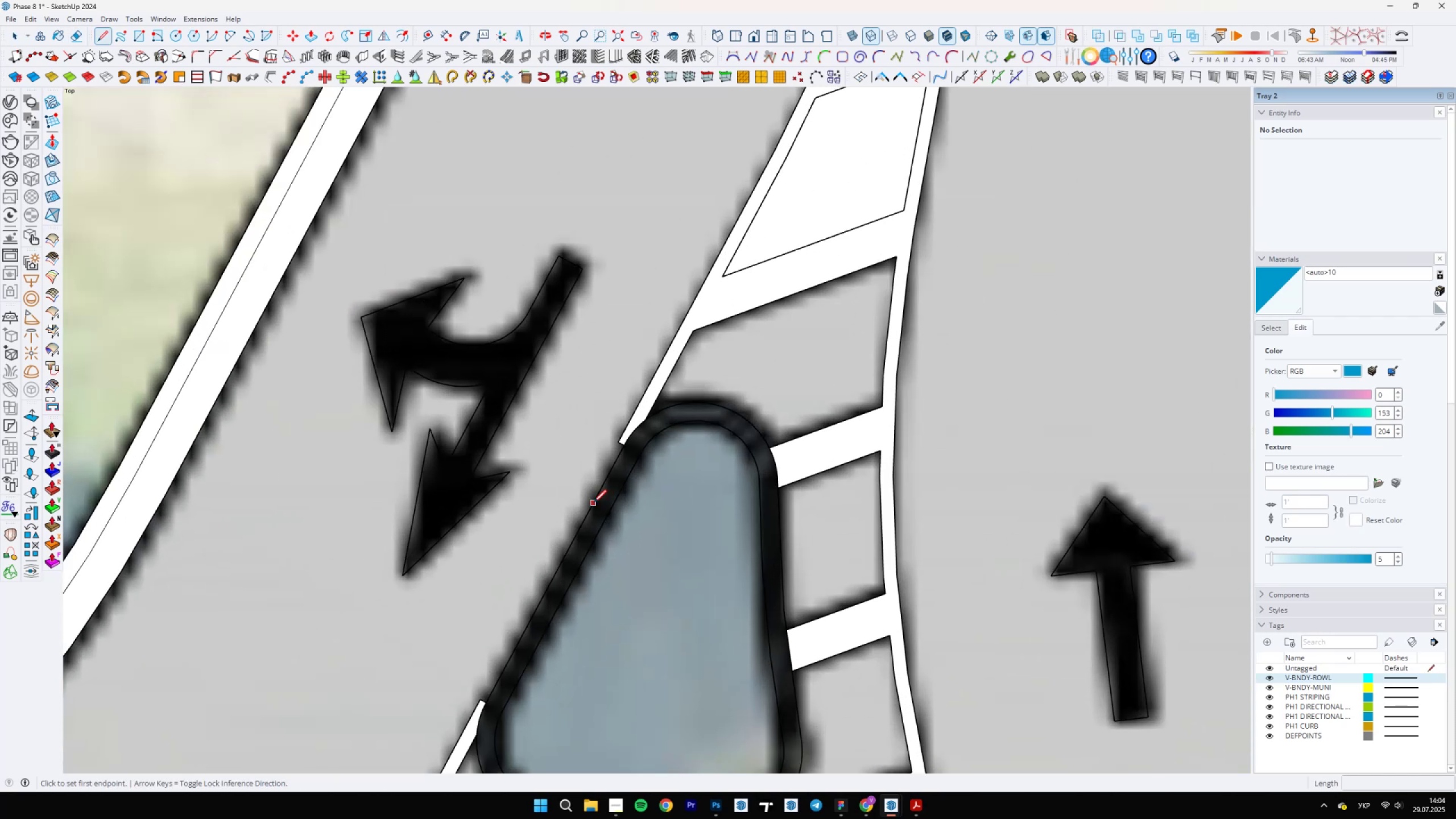 
left_click_drag(start_coordinate=[623, 634], to_coordinate=[615, 636])
 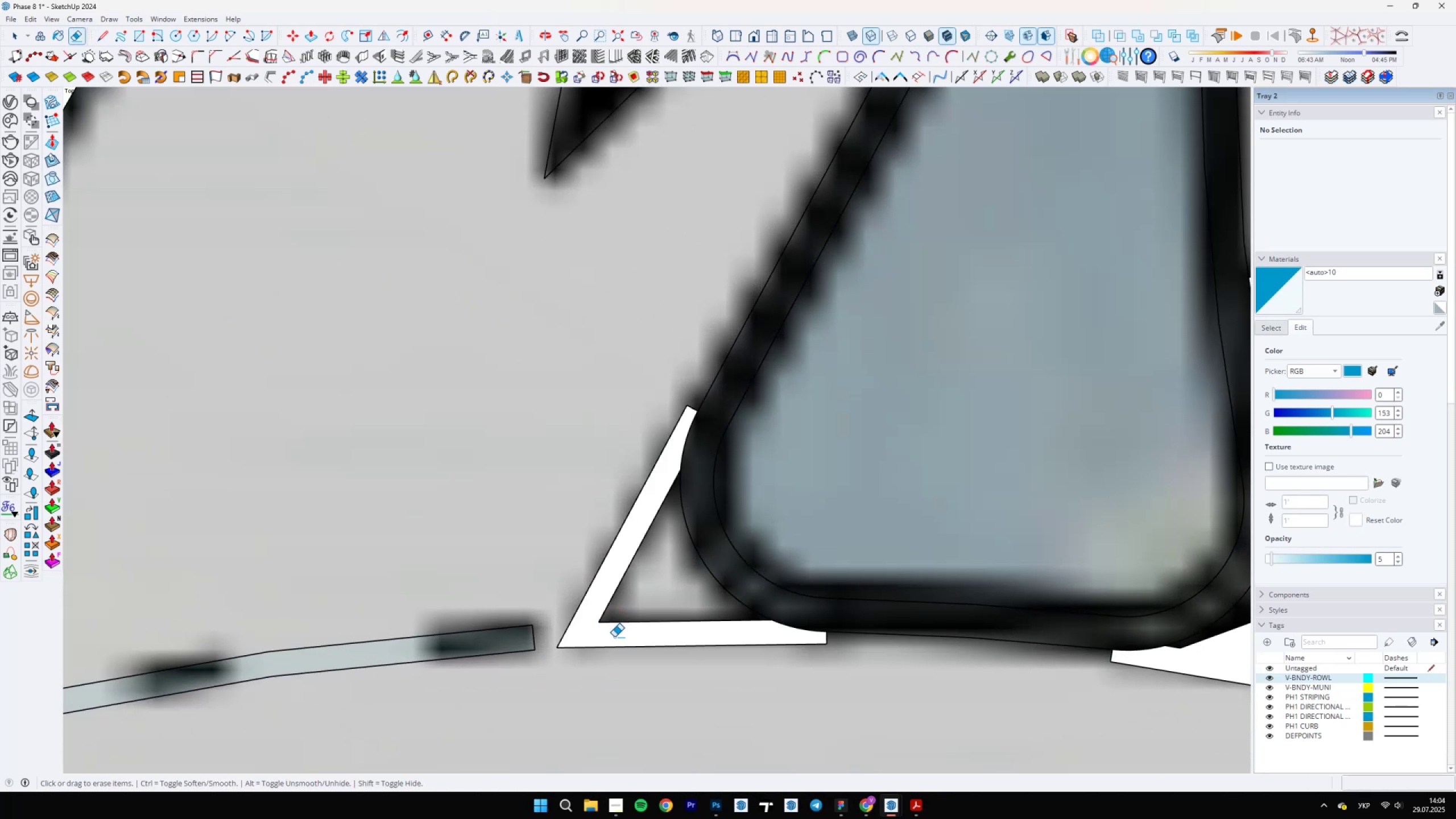 
scroll: coordinate [668, 486], scroll_direction: down, amount: 7.0
 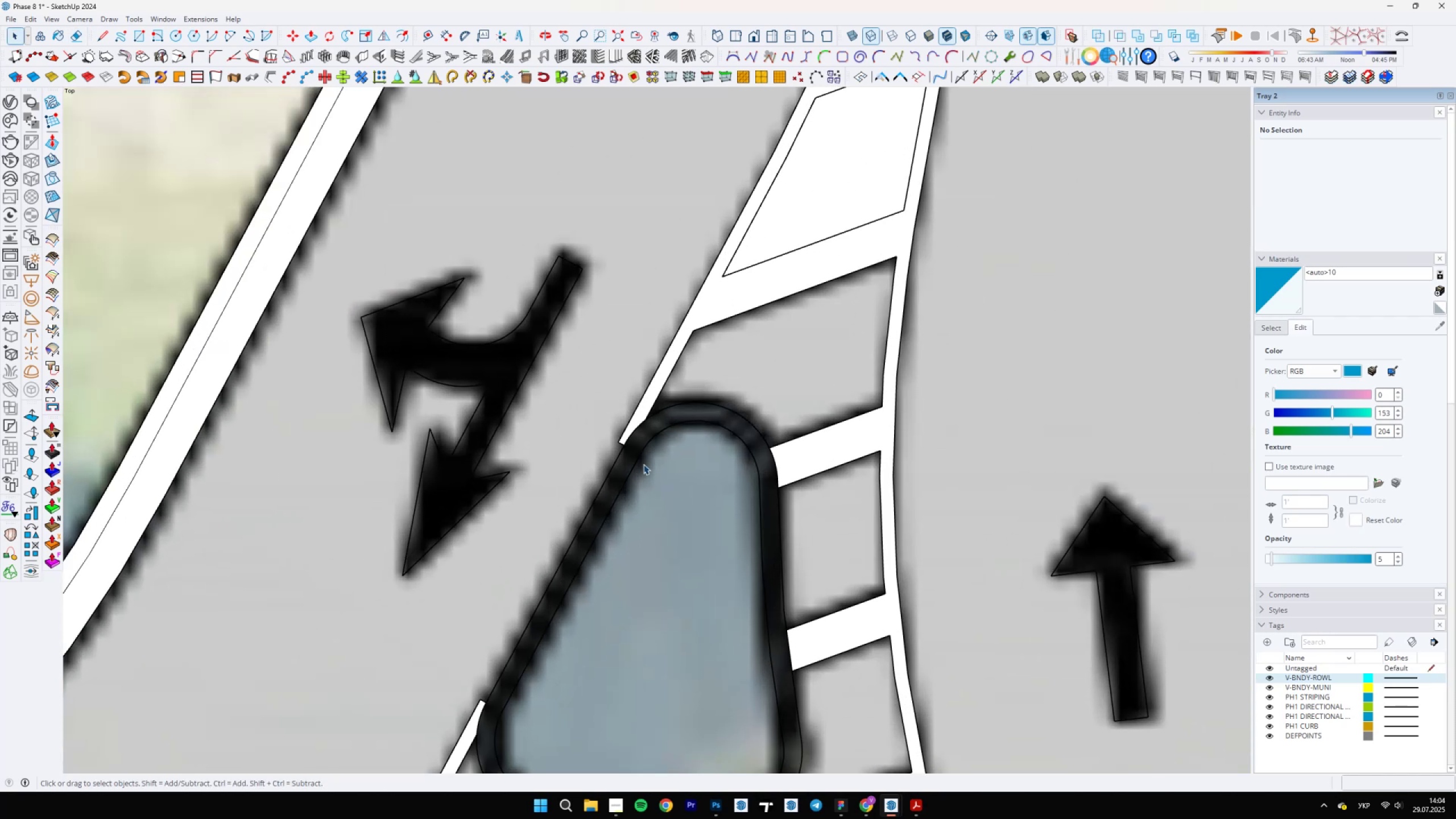 
hold_key(key=Space, duration=0.32)
 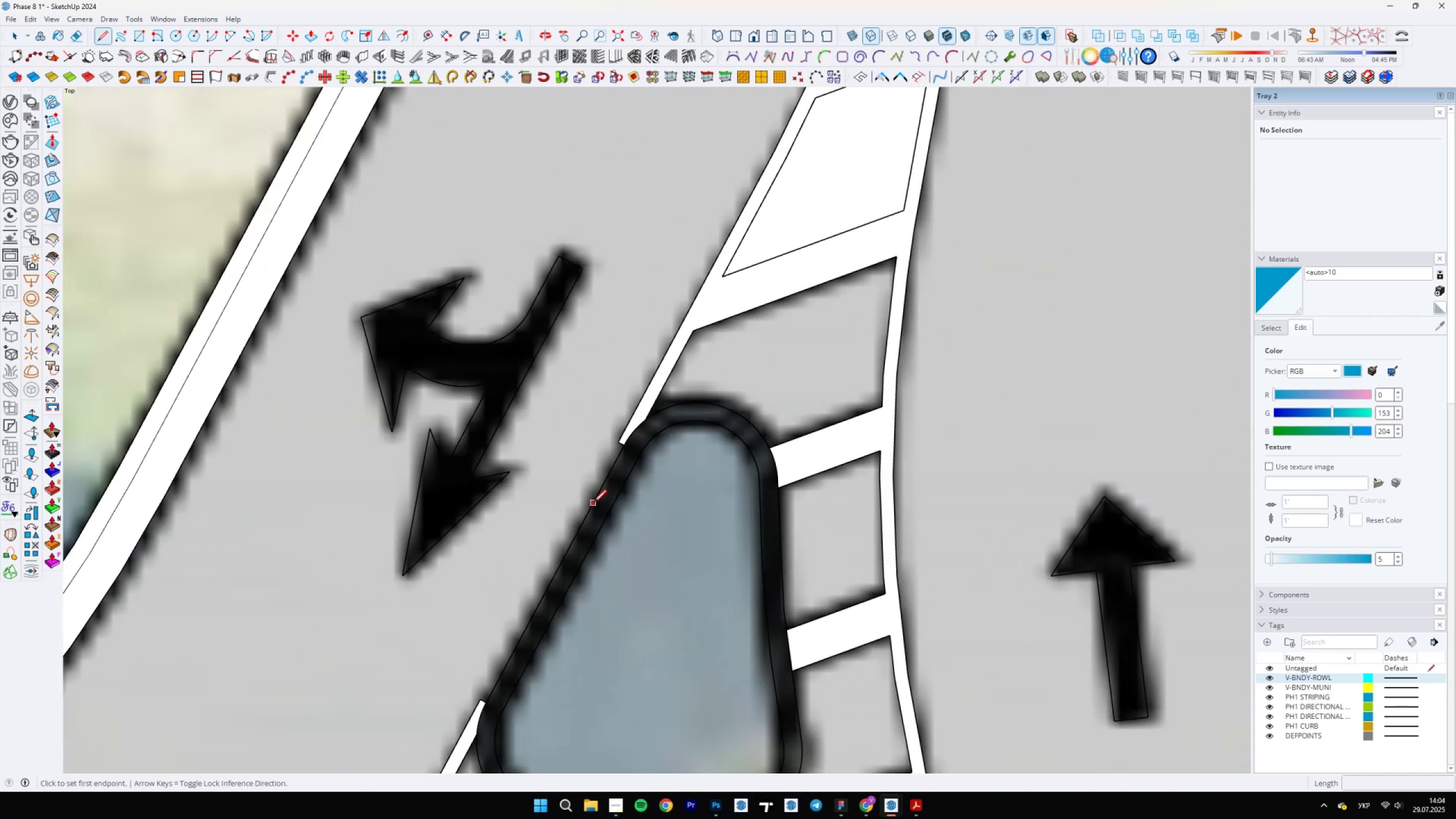 
double_click([597, 535])
 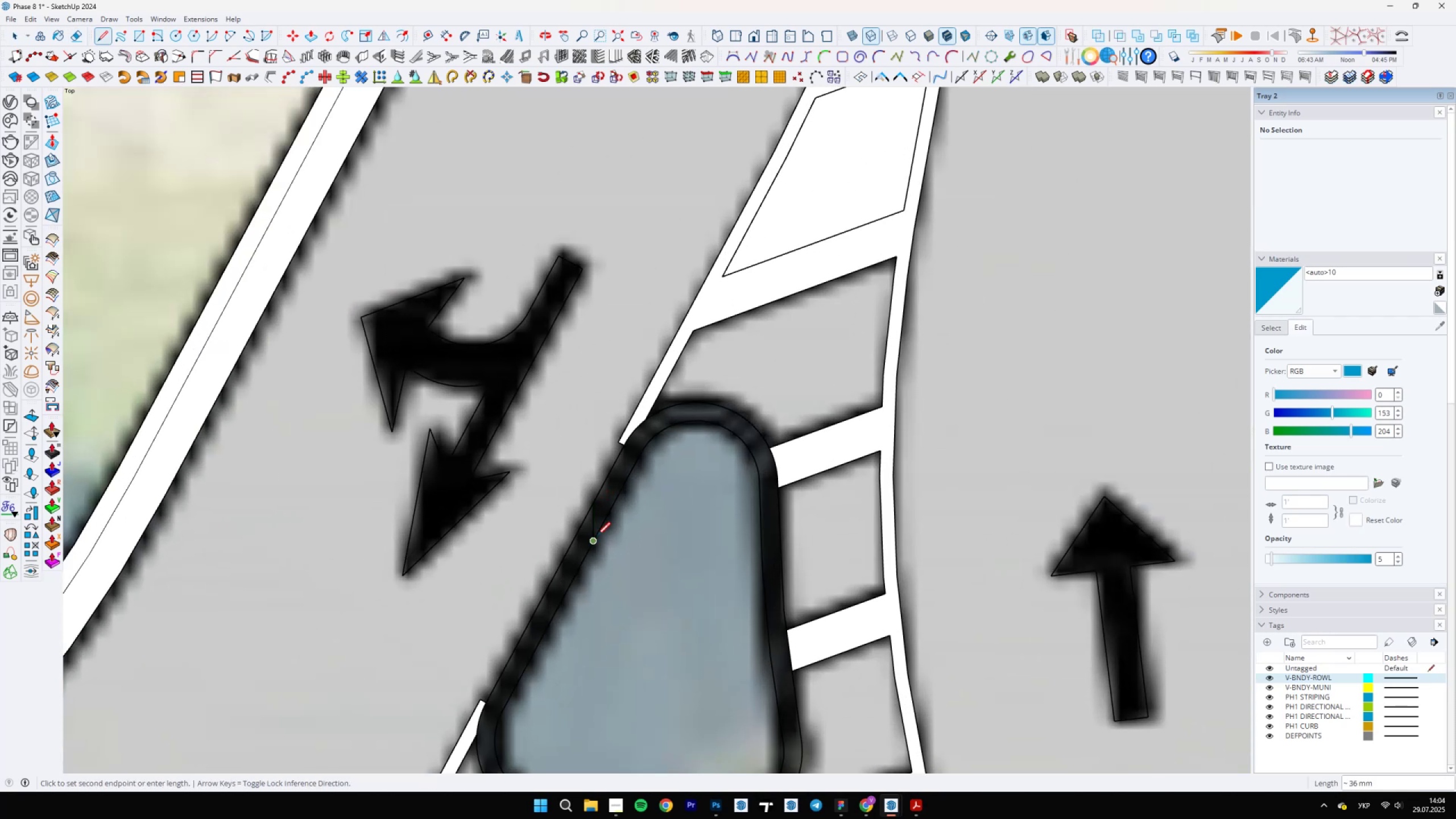 
key(E)
 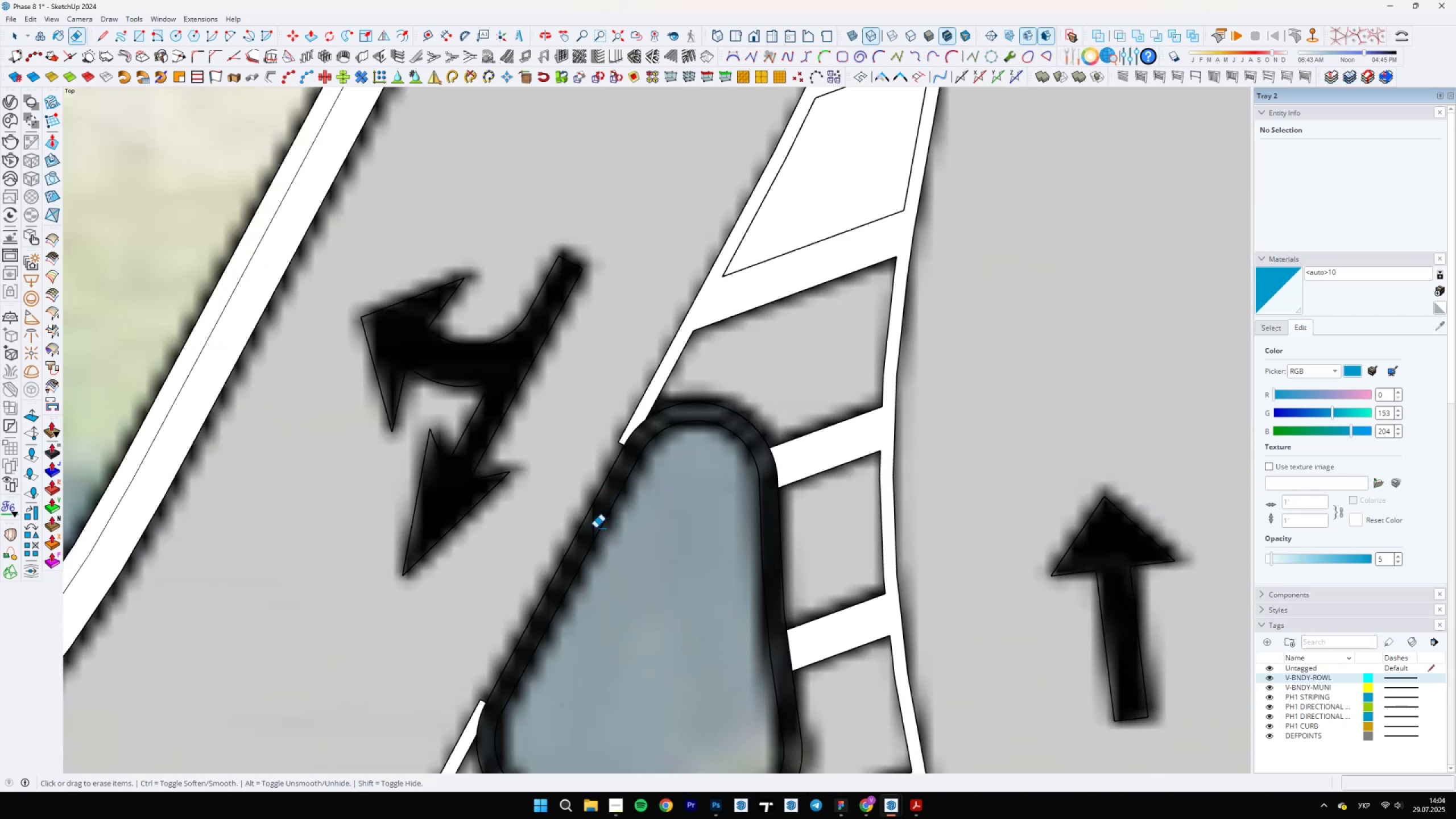 
scroll: coordinate [580, 540], scroll_direction: up, amount: 5.0
 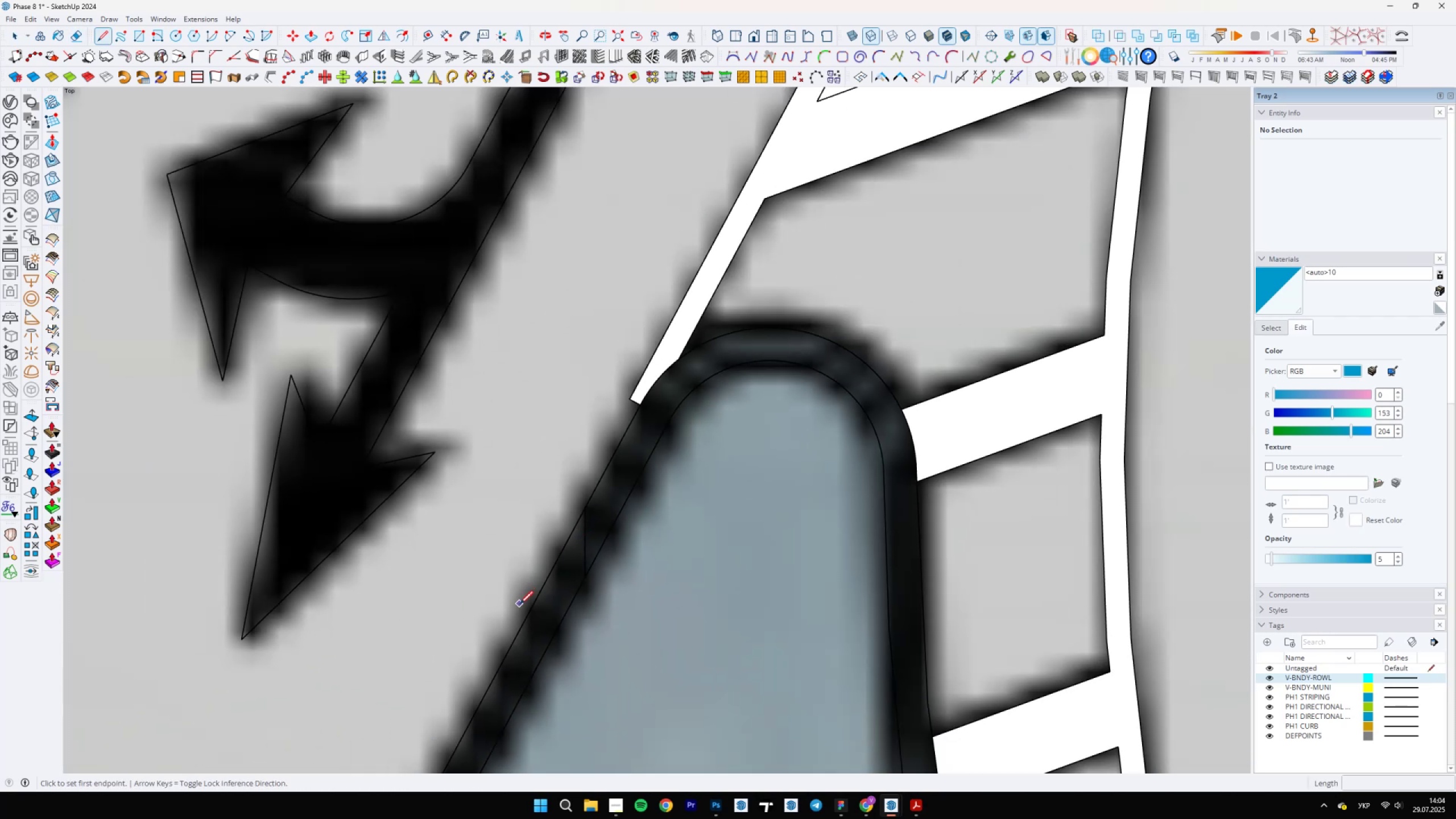 
key(Control+ControlLeft)
 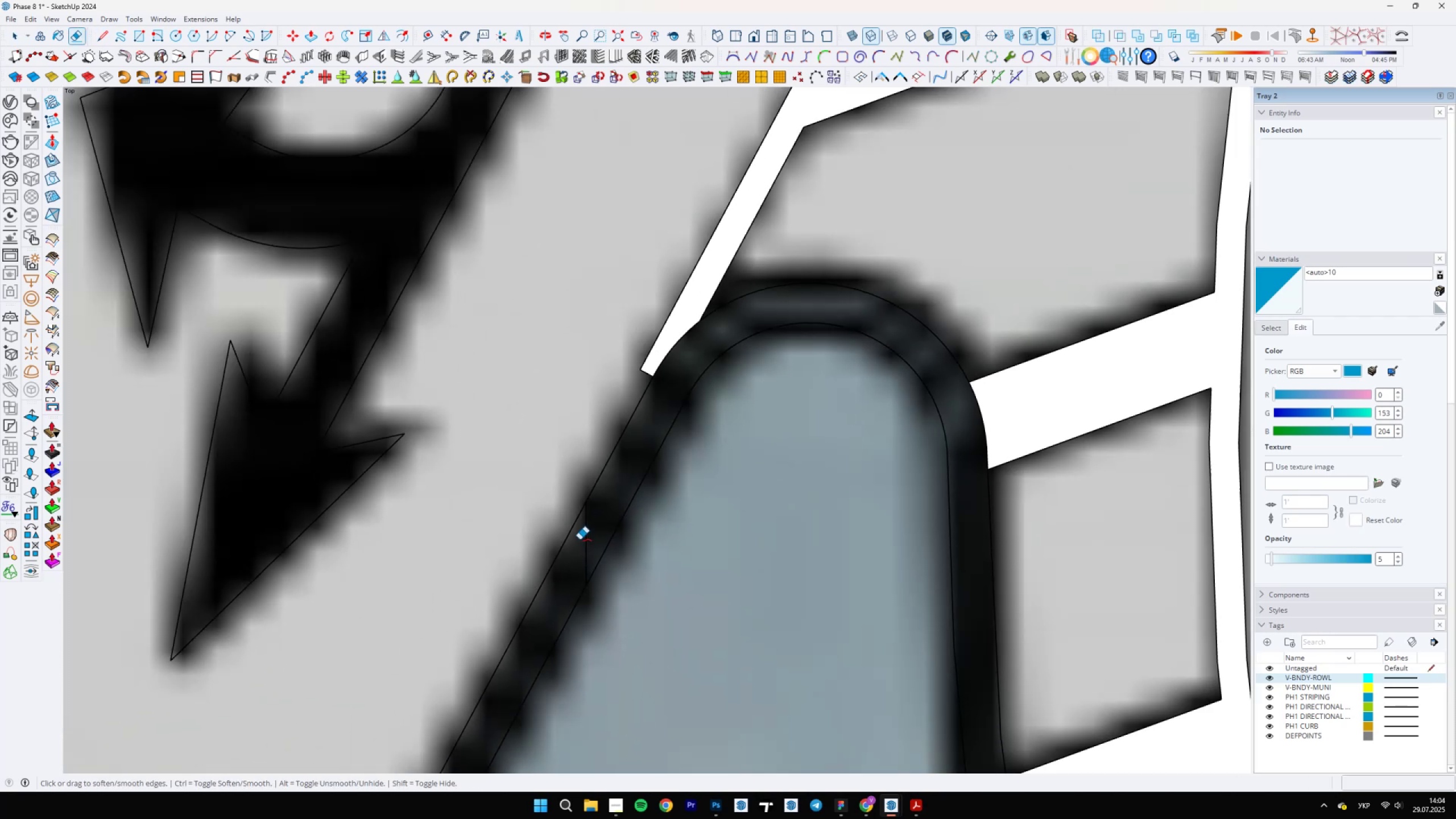 
key(L)
 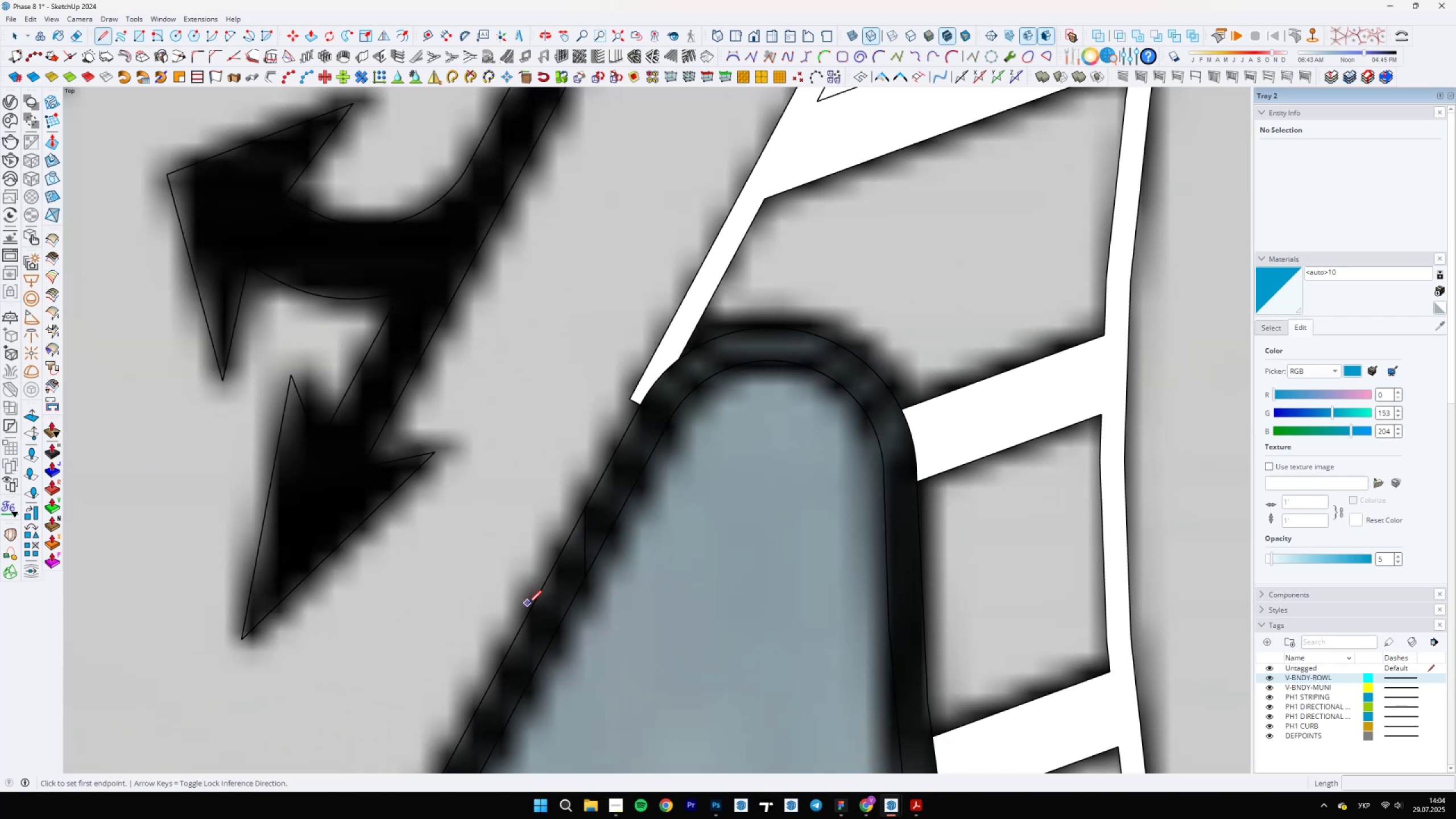 
left_click([532, 605])
 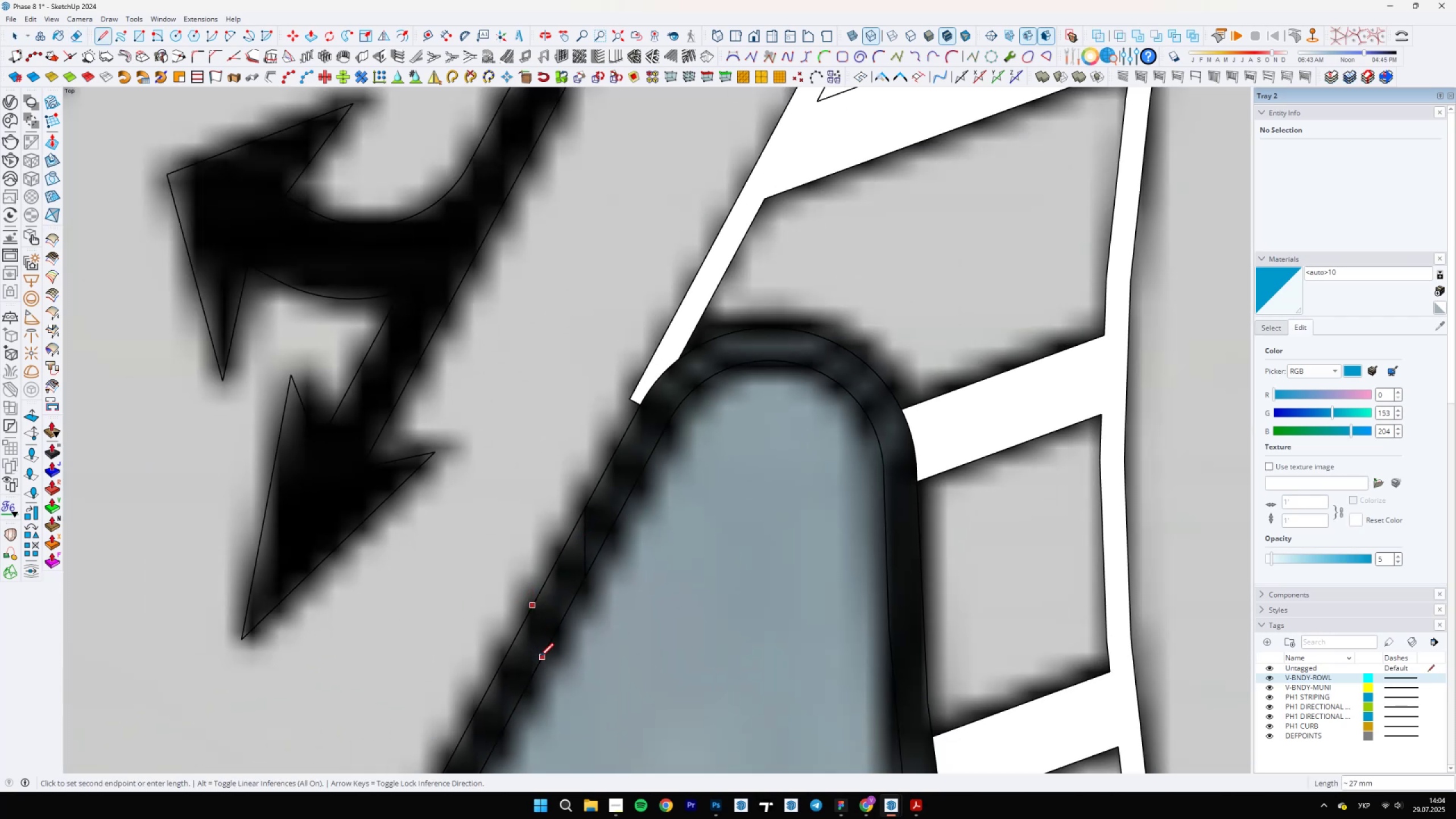 
left_click([541, 659])
 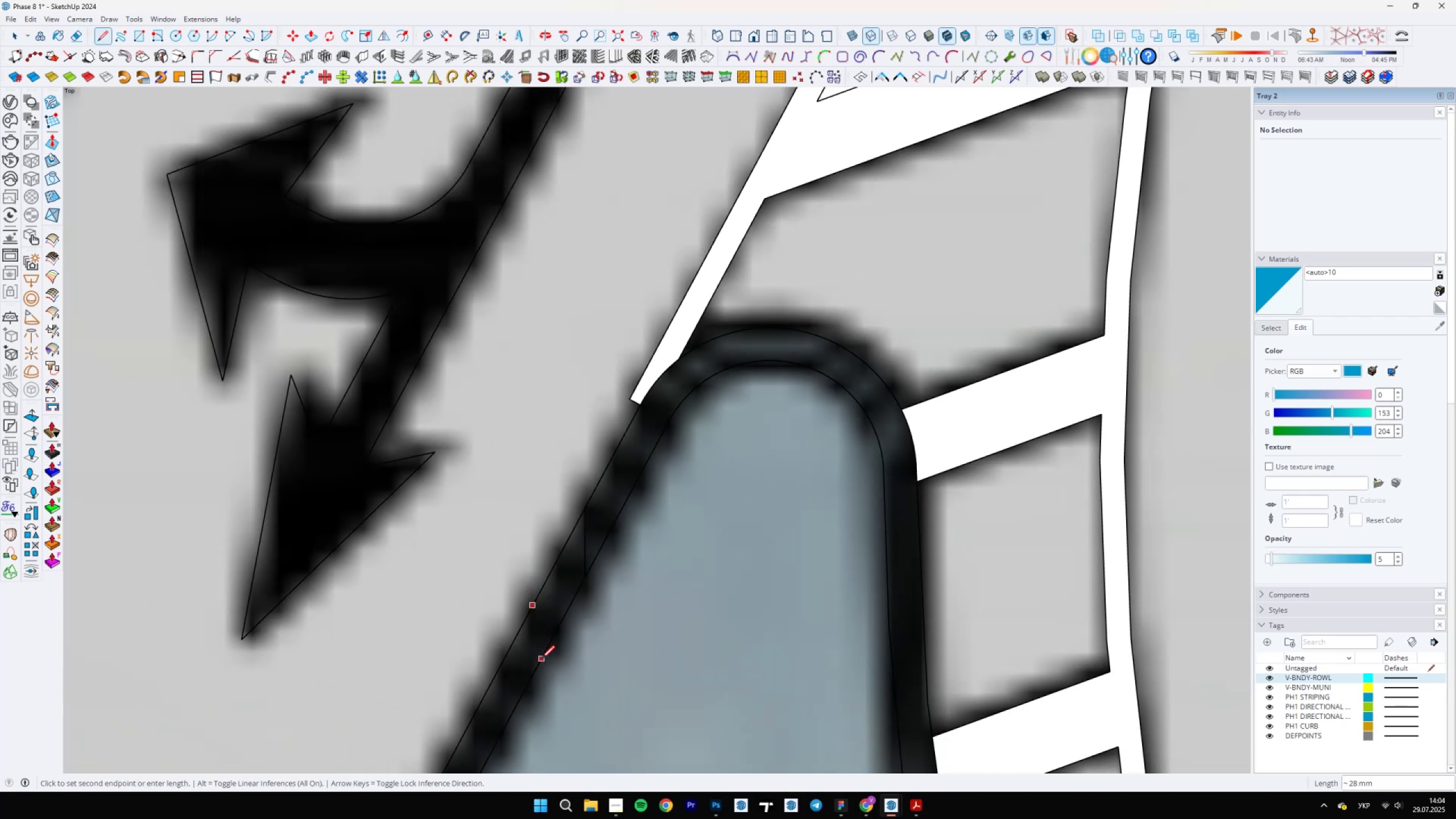 
key(E)
 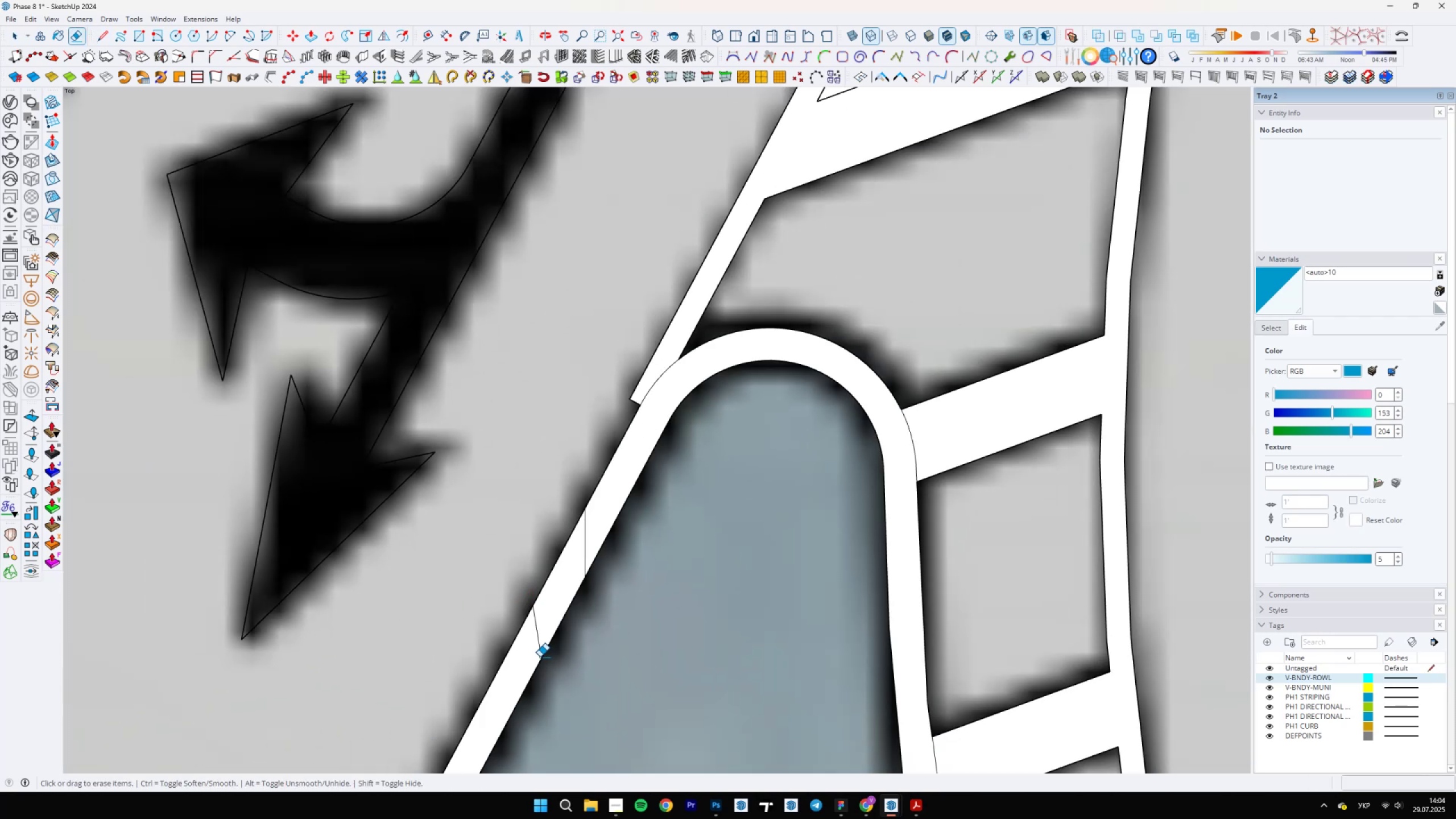 
left_click_drag(start_coordinate=[538, 640], to_coordinate=[553, 622])
 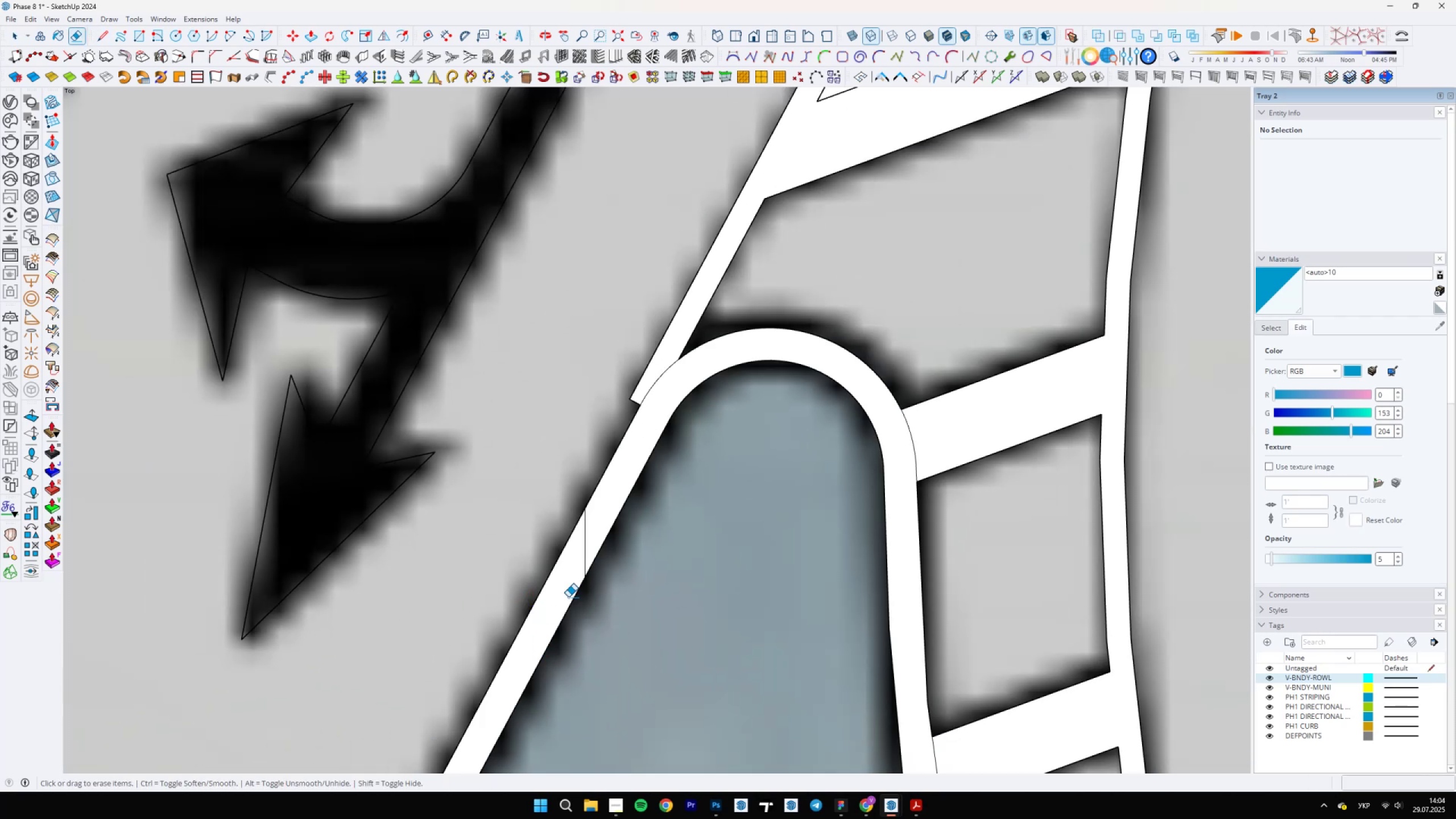 
left_click_drag(start_coordinate=[595, 559], to_coordinate=[584, 555])
 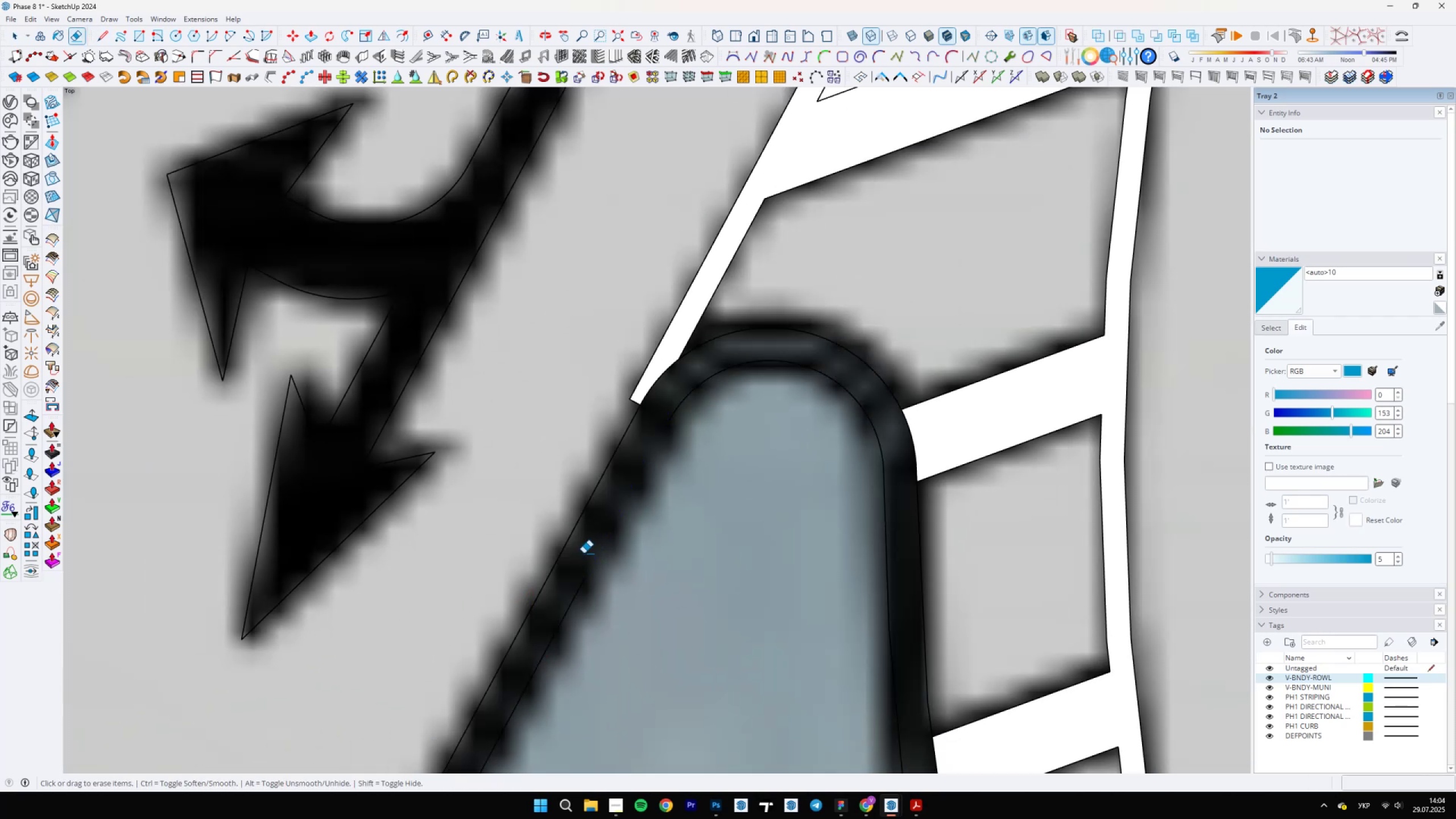 
key(Control+ControlLeft)
 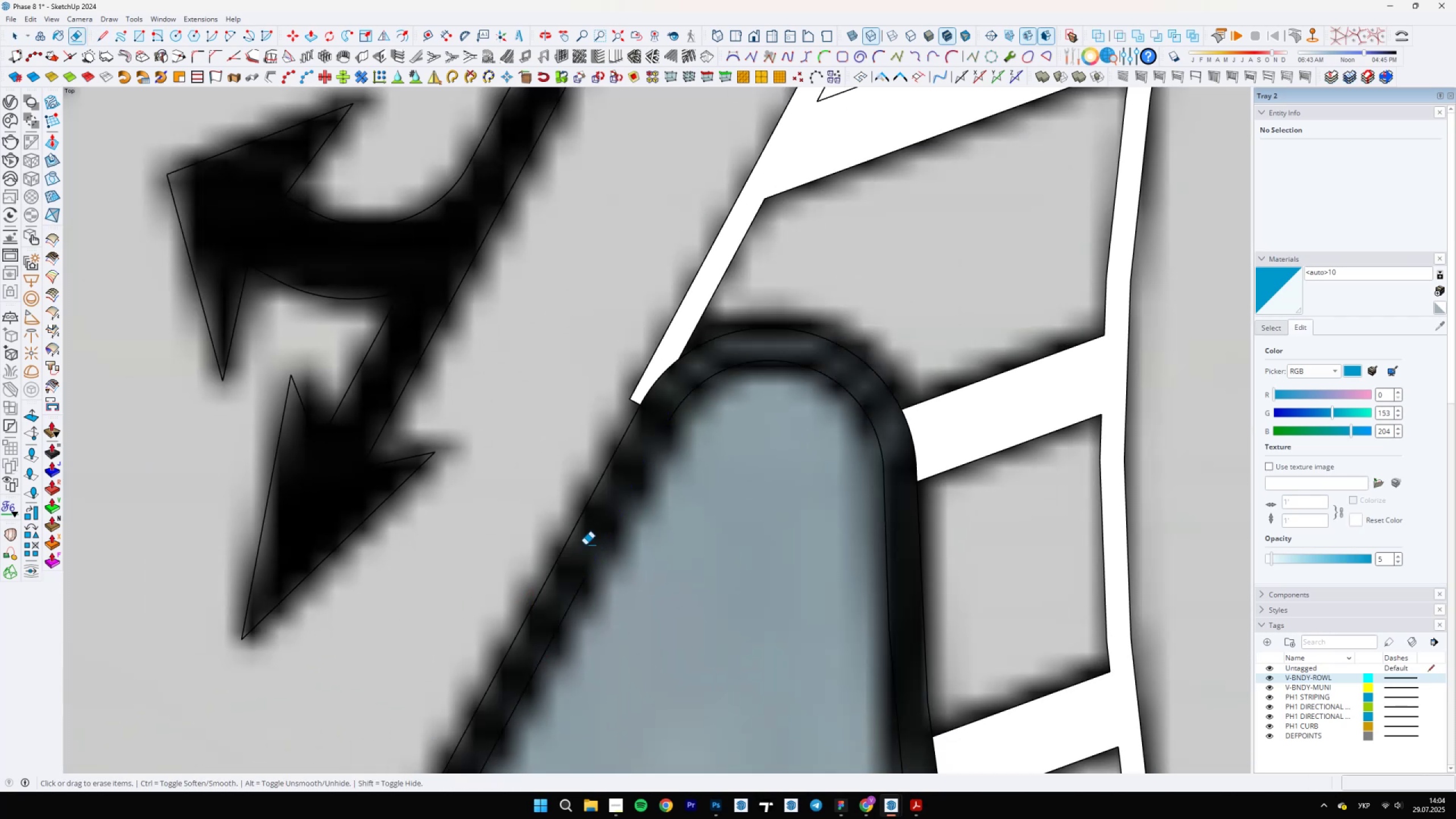 
key(Control+Z)
 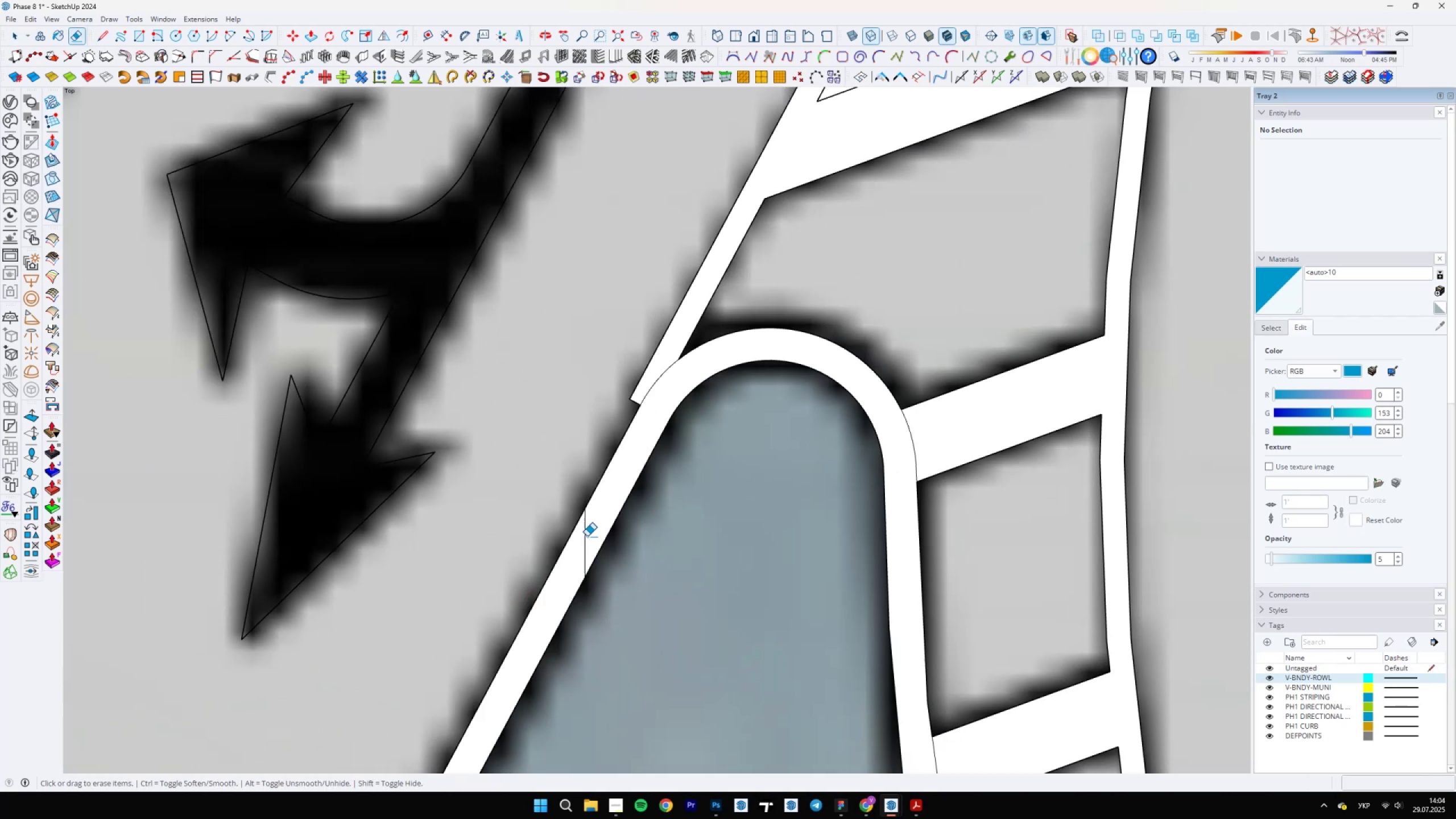 
left_click_drag(start_coordinate=[587, 537], to_coordinate=[584, 544])
 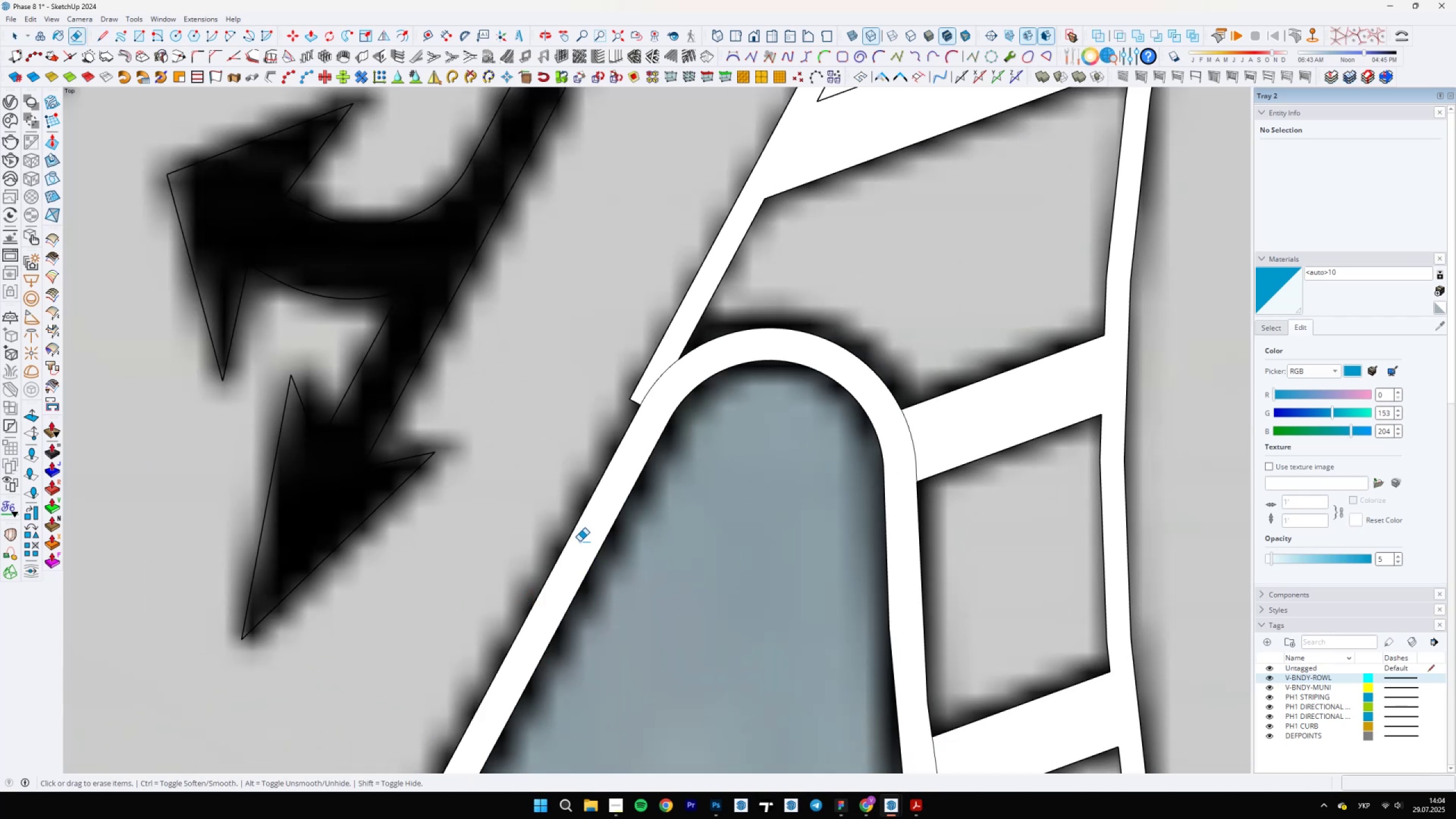 
scroll: coordinate [575, 521], scroll_direction: down, amount: 6.0
 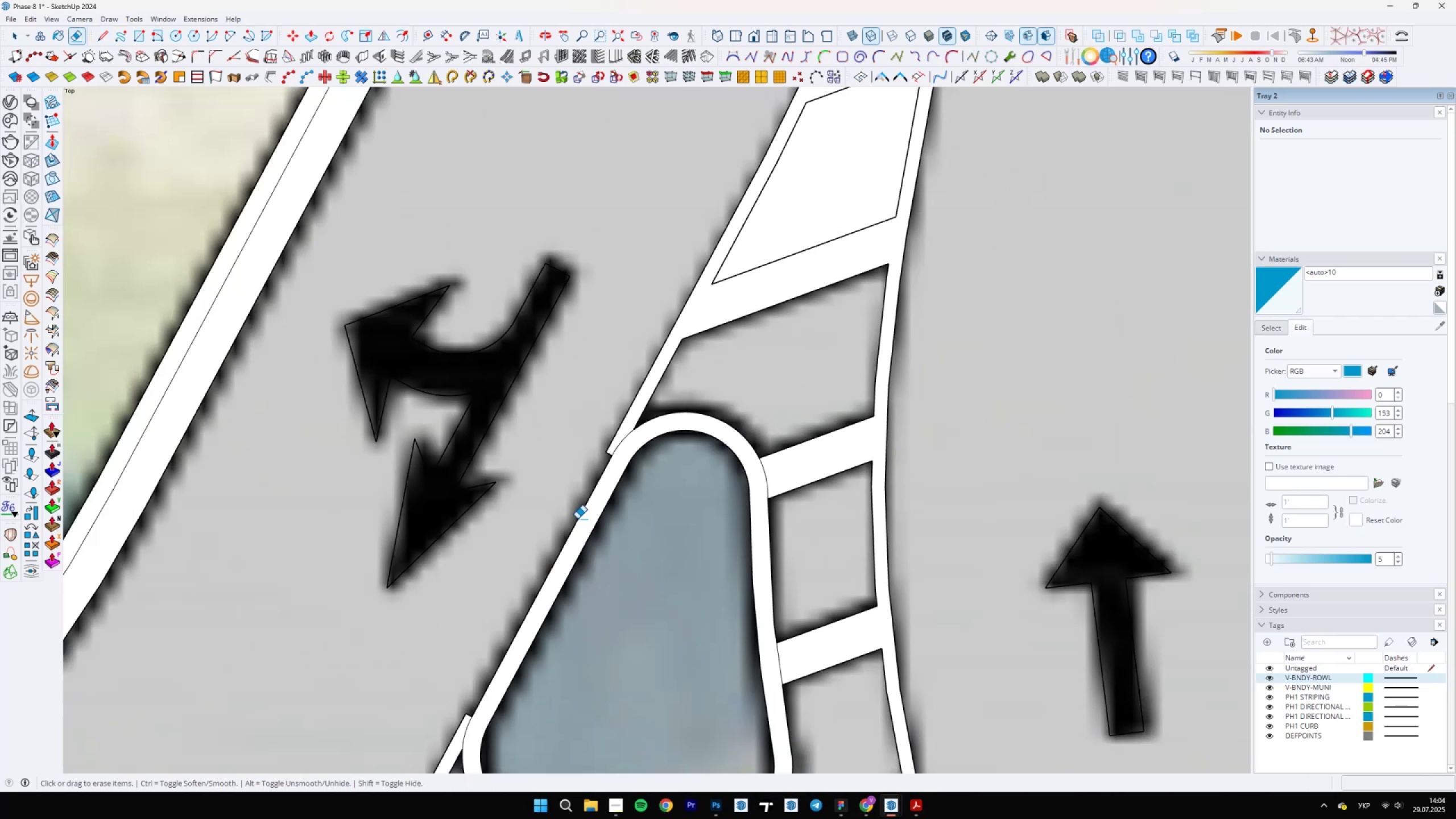 
key(L)
 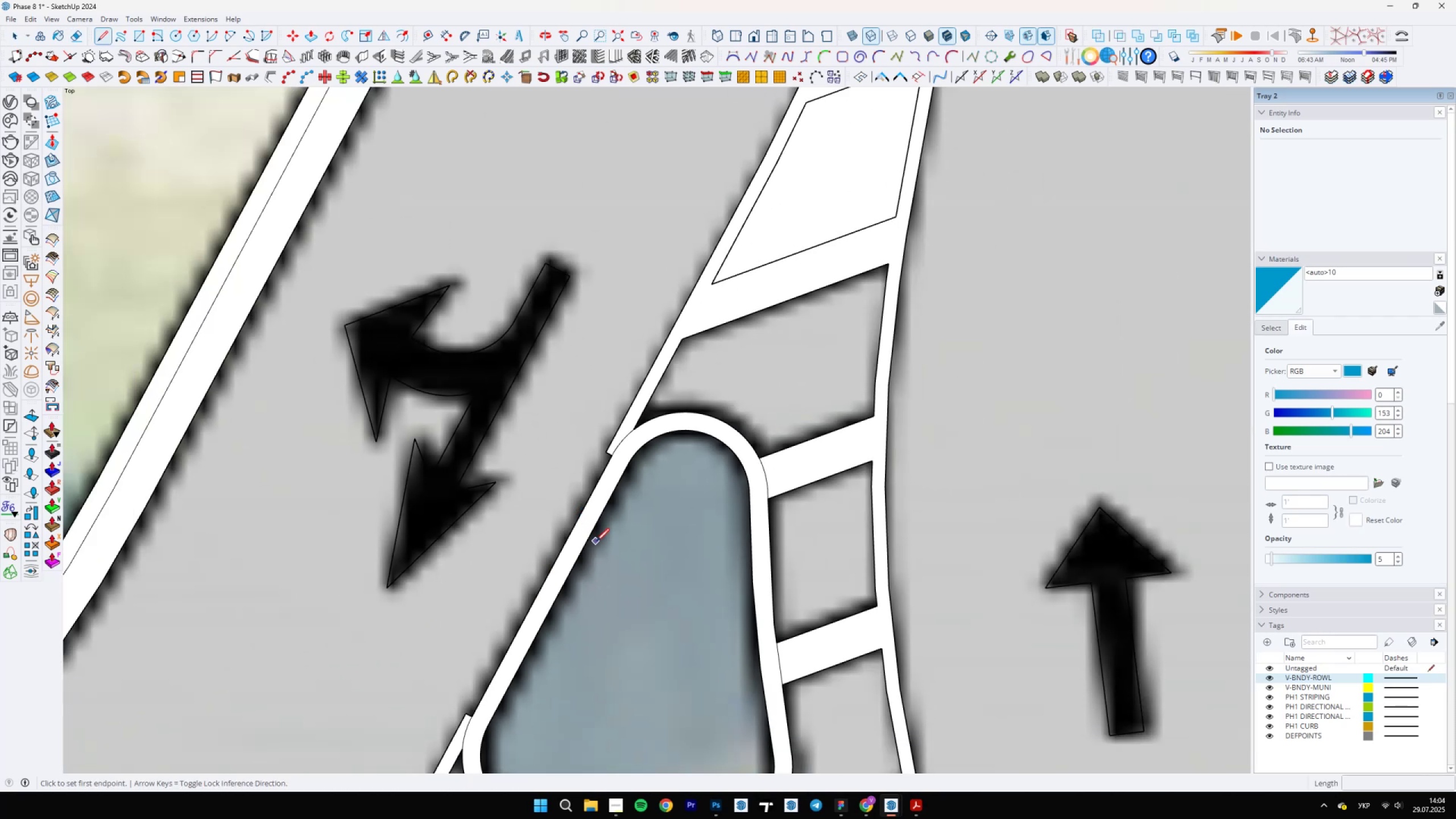 
left_click([588, 541])
 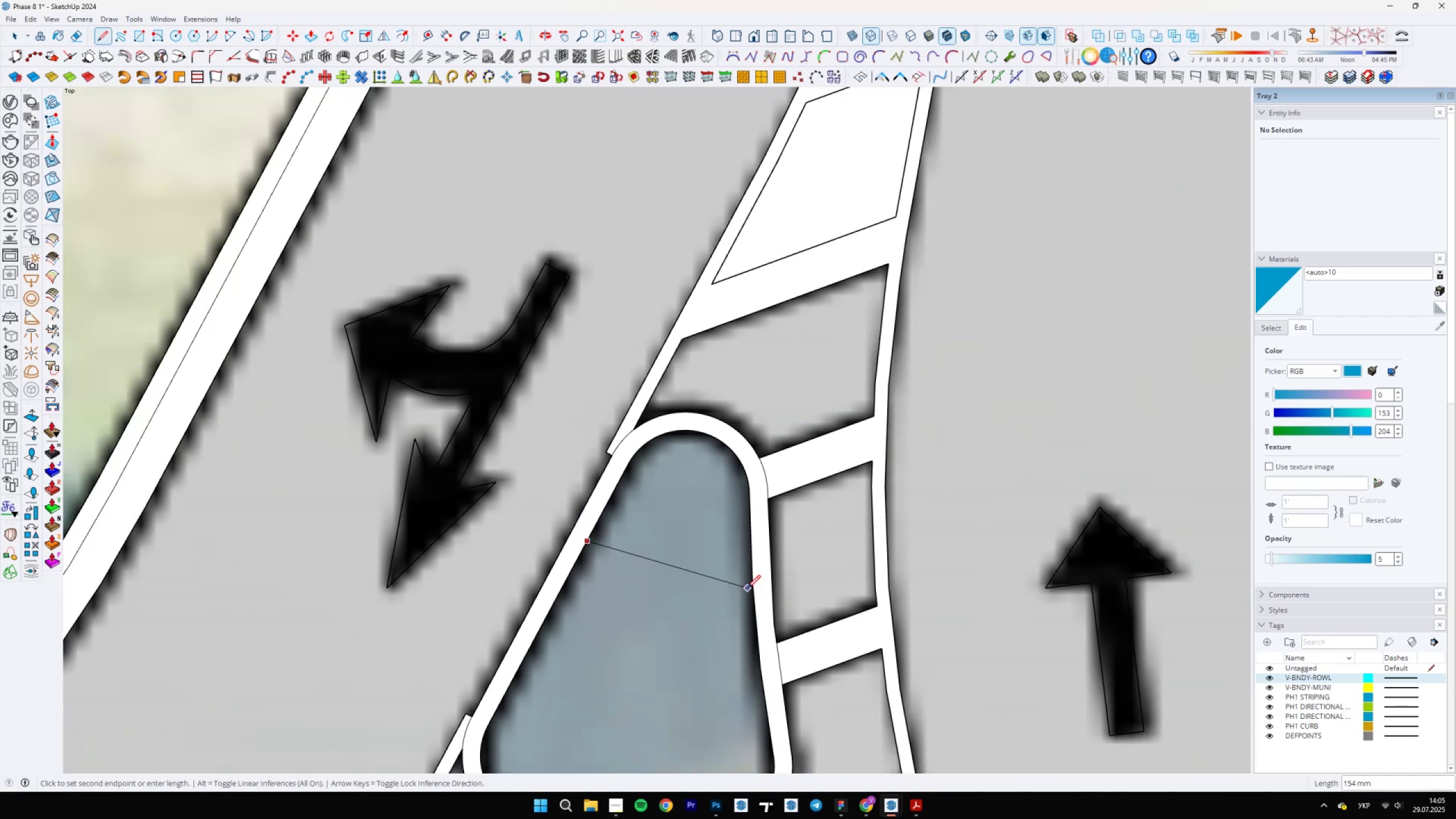 
left_click([752, 588])
 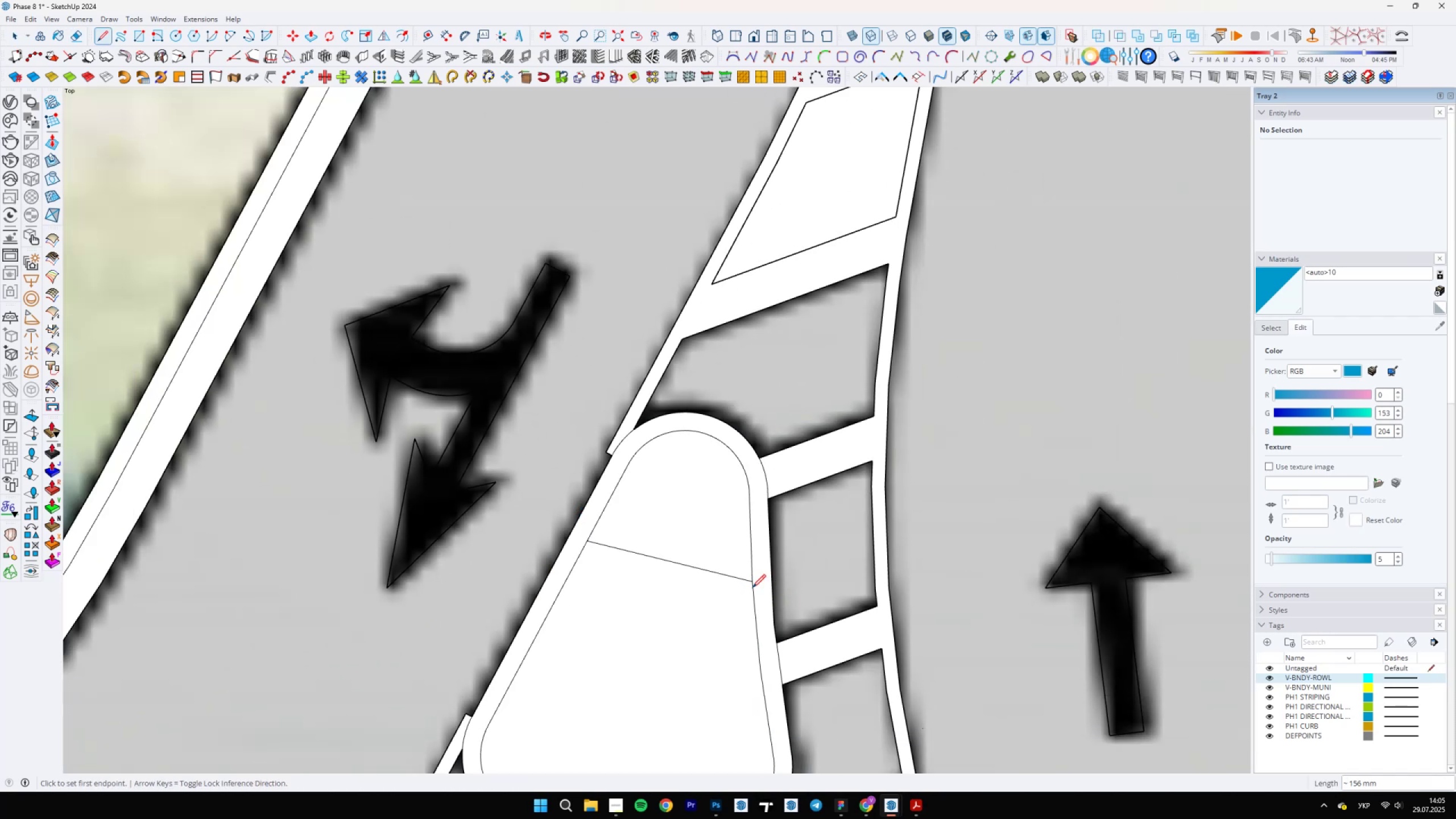 
type(el)
 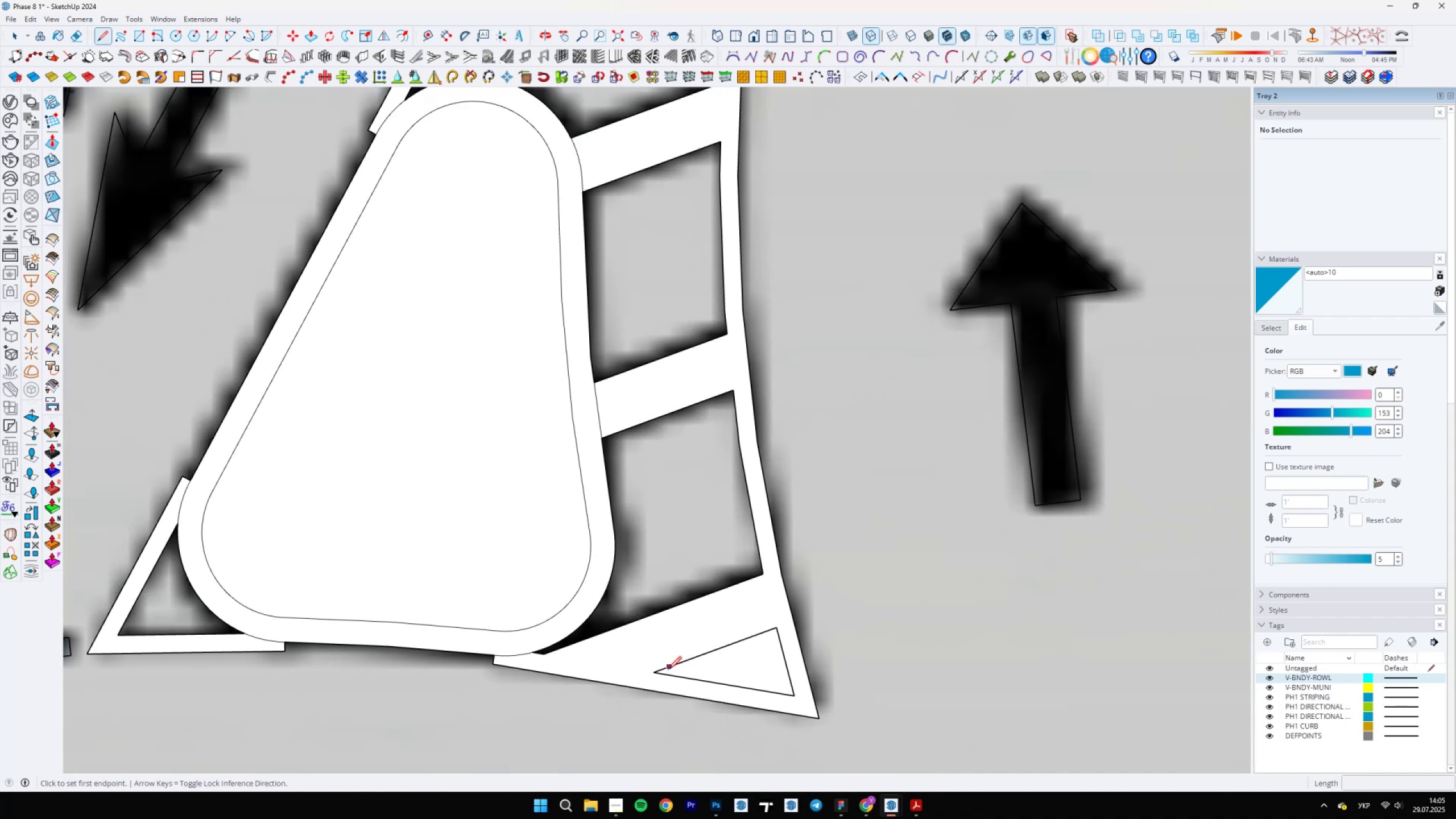 
left_click_drag(start_coordinate=[738, 569], to_coordinate=[720, 598])
 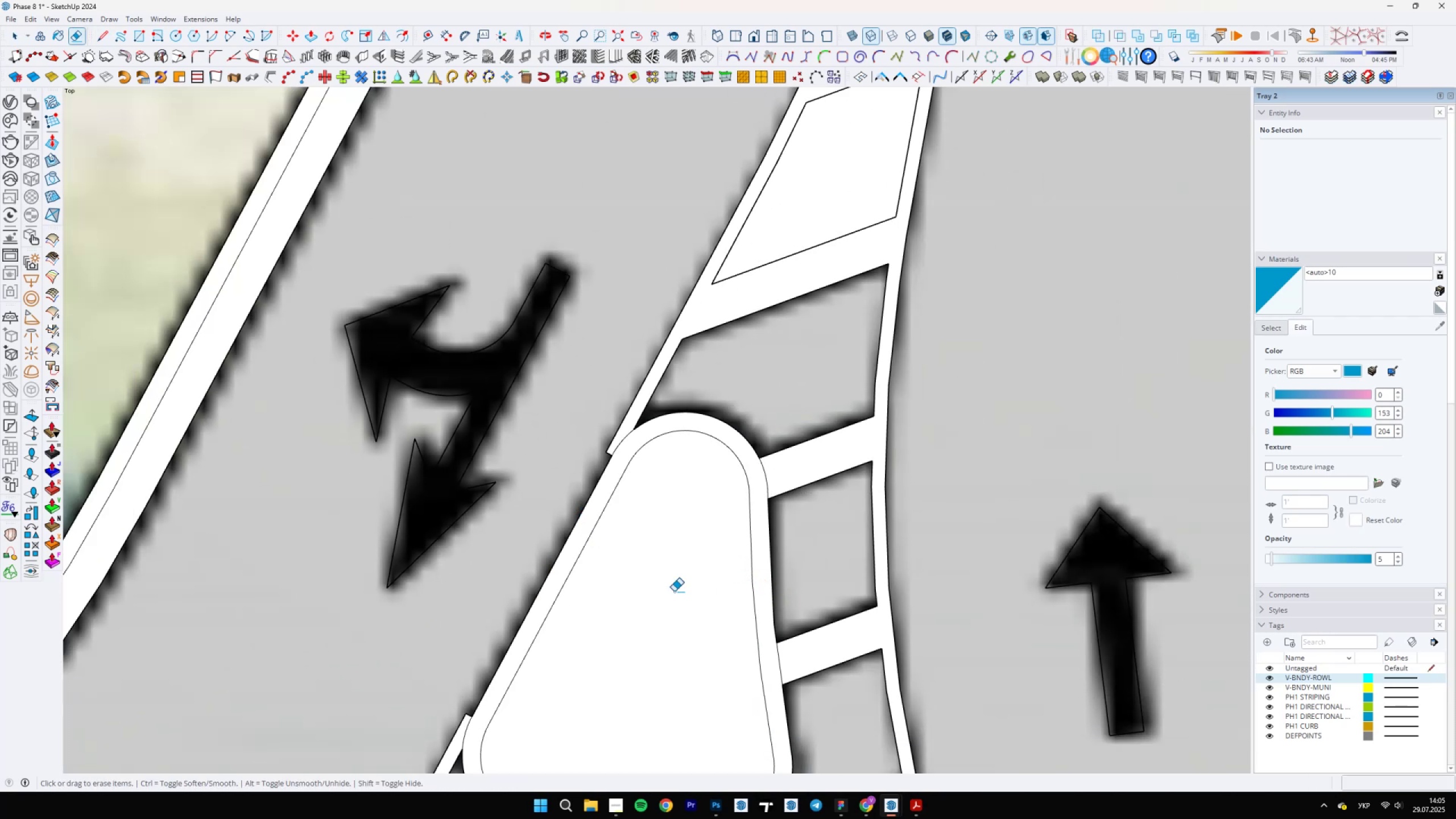 
scroll: coordinate [538, 482], scroll_direction: down, amount: 7.0
 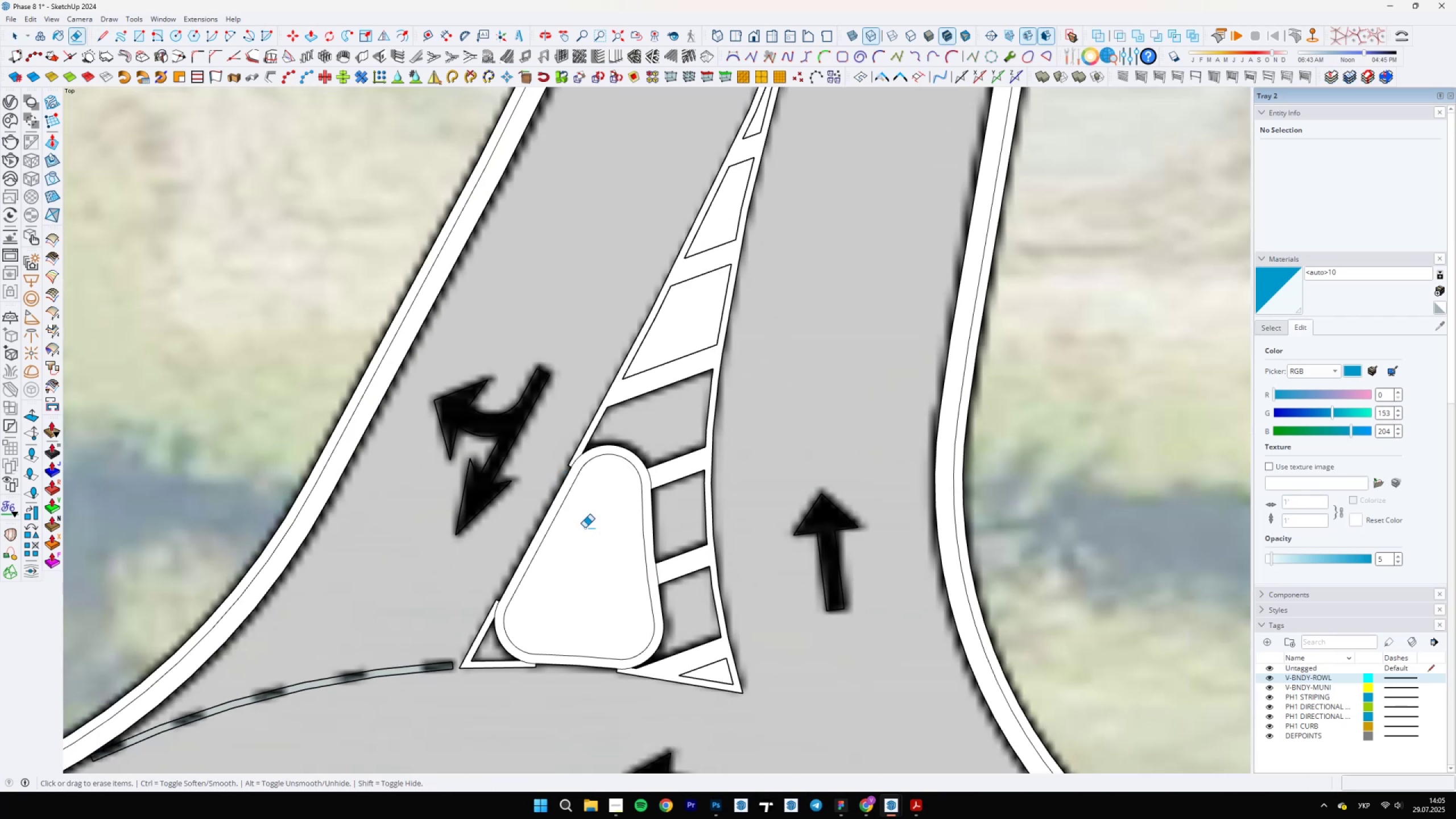 
scroll: coordinate [684, 640], scroll_direction: up, amount: 9.0
 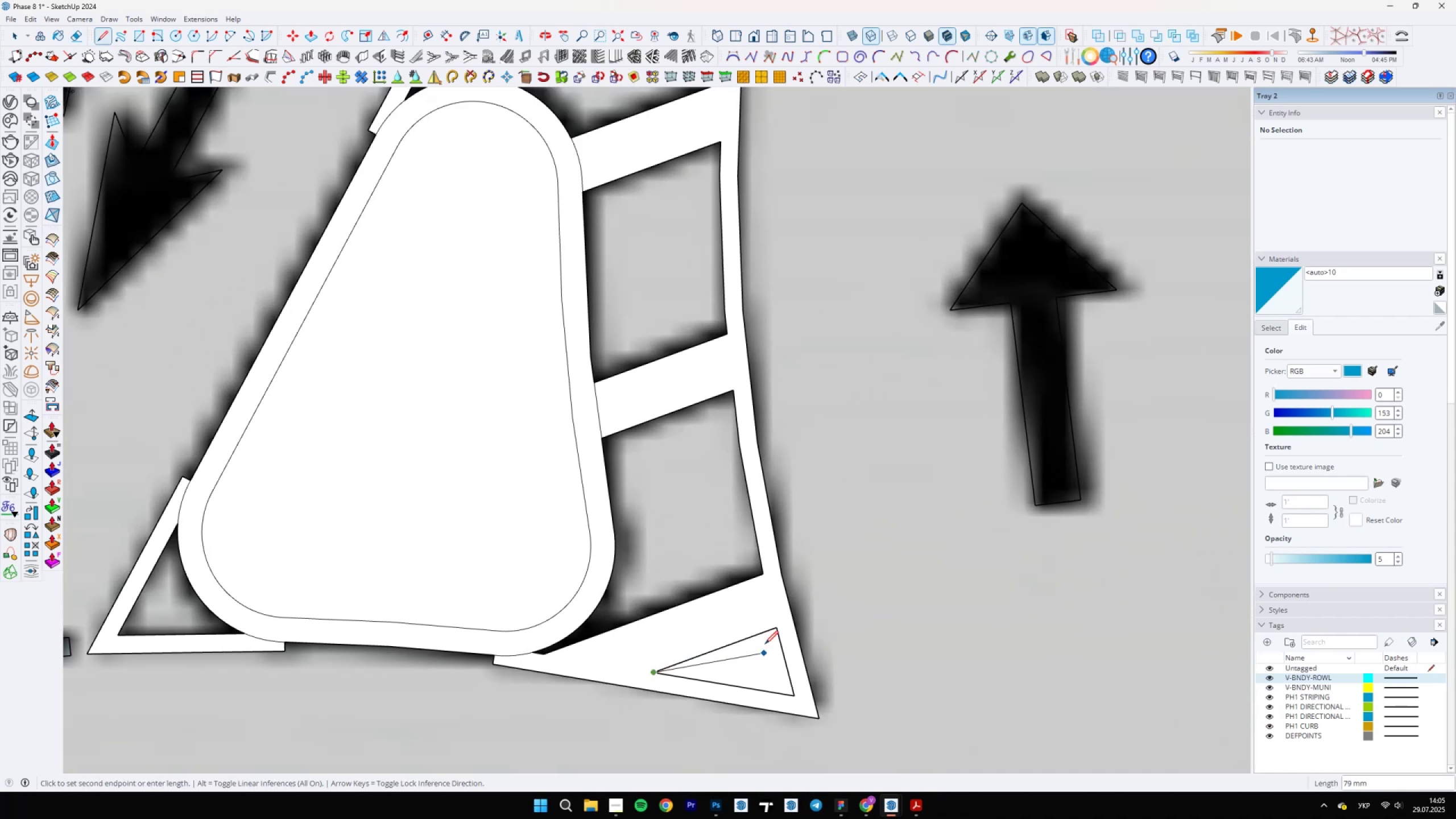 
left_click([774, 630])
 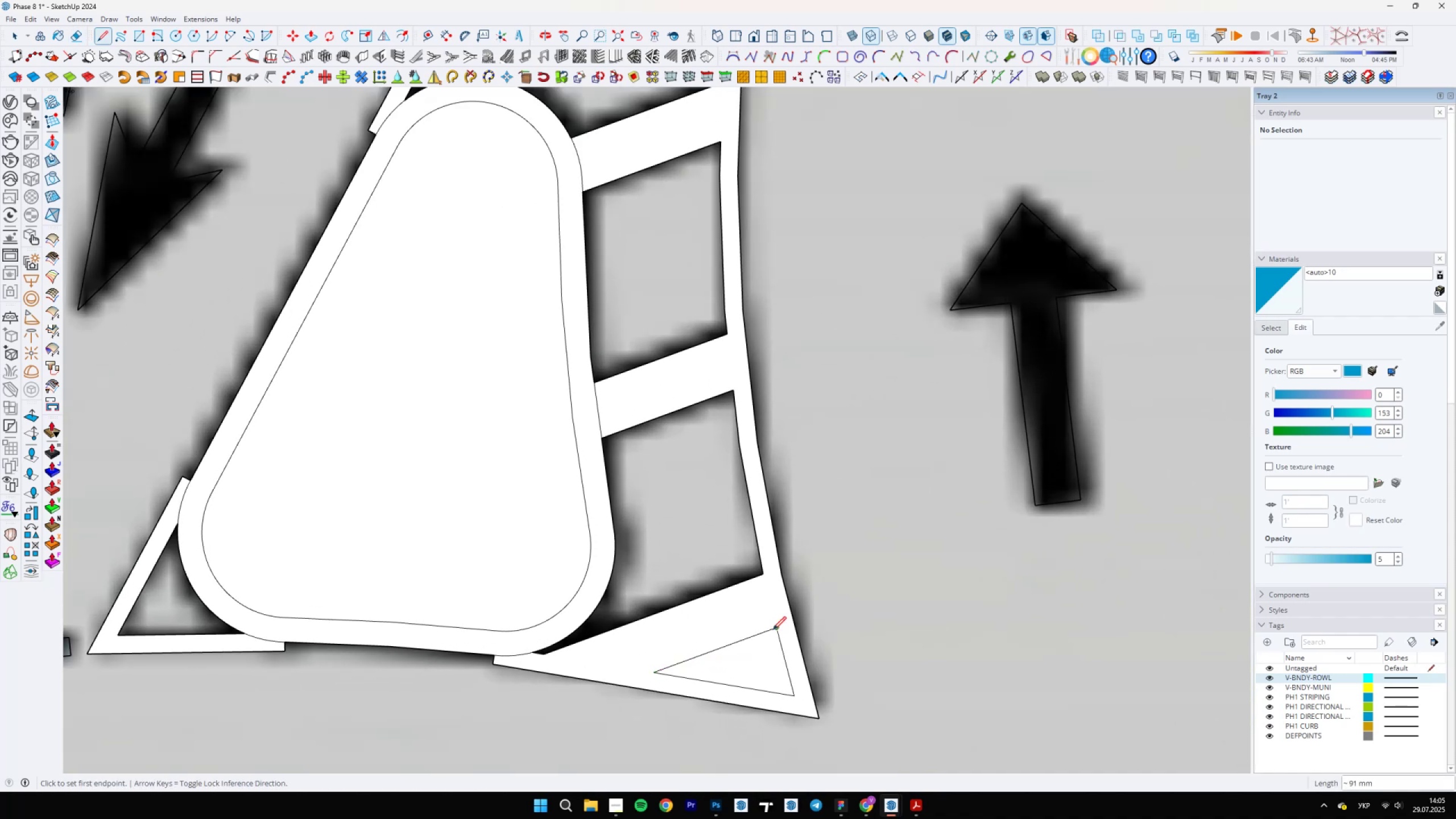 
key(Space)
 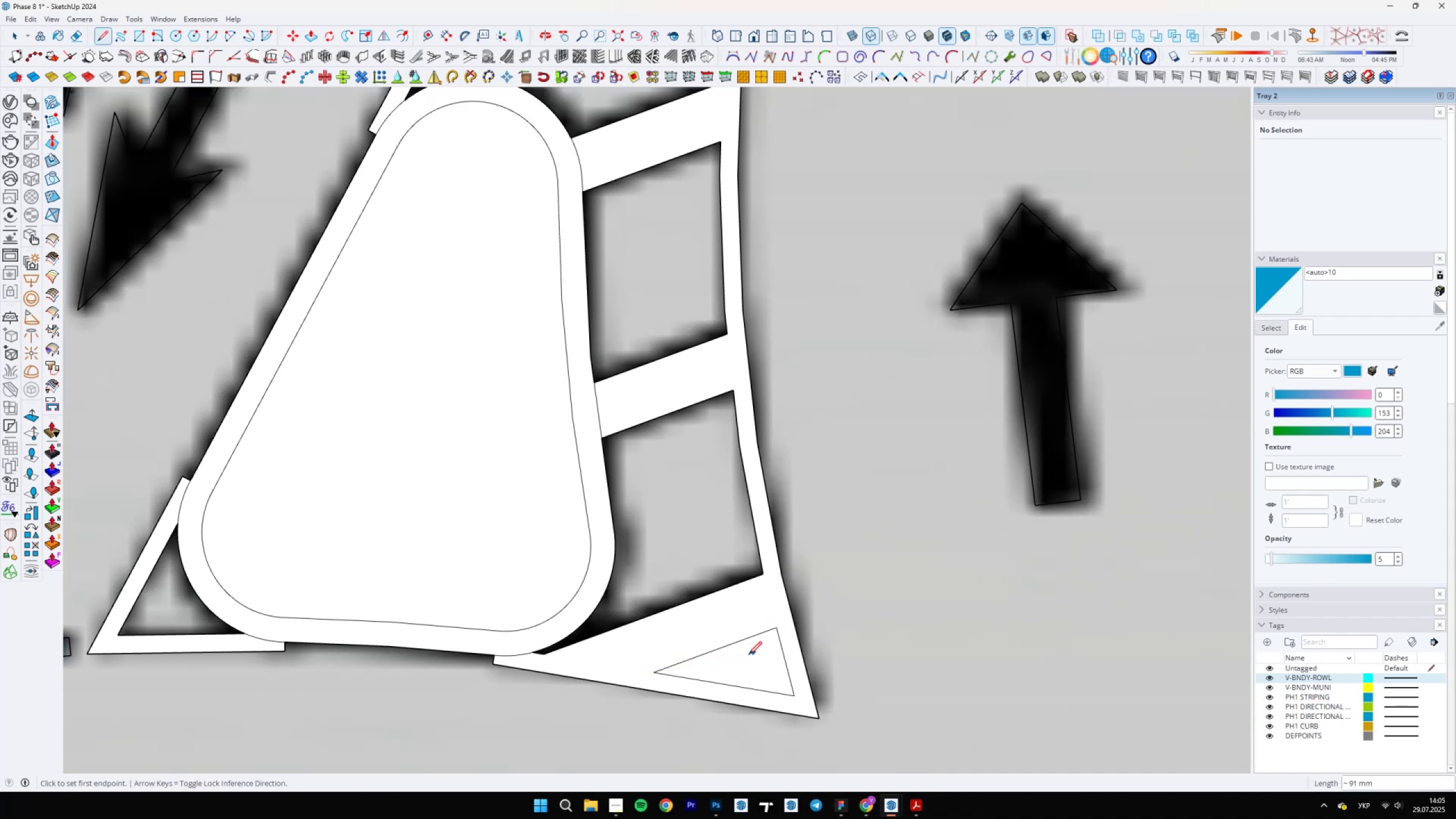 
scroll: coordinate [714, 670], scroll_direction: down, amount: 7.0
 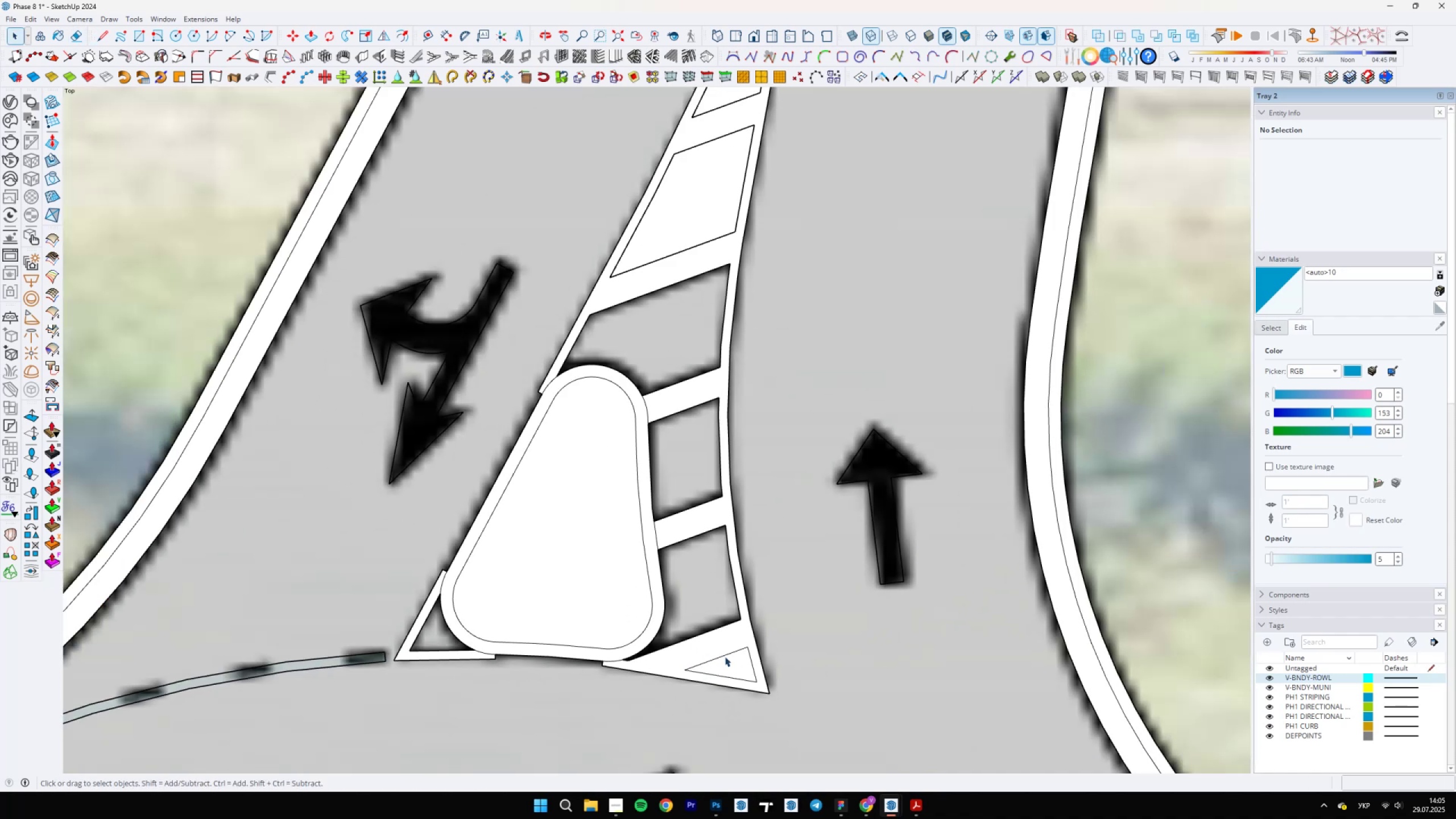 
left_click([730, 659])
 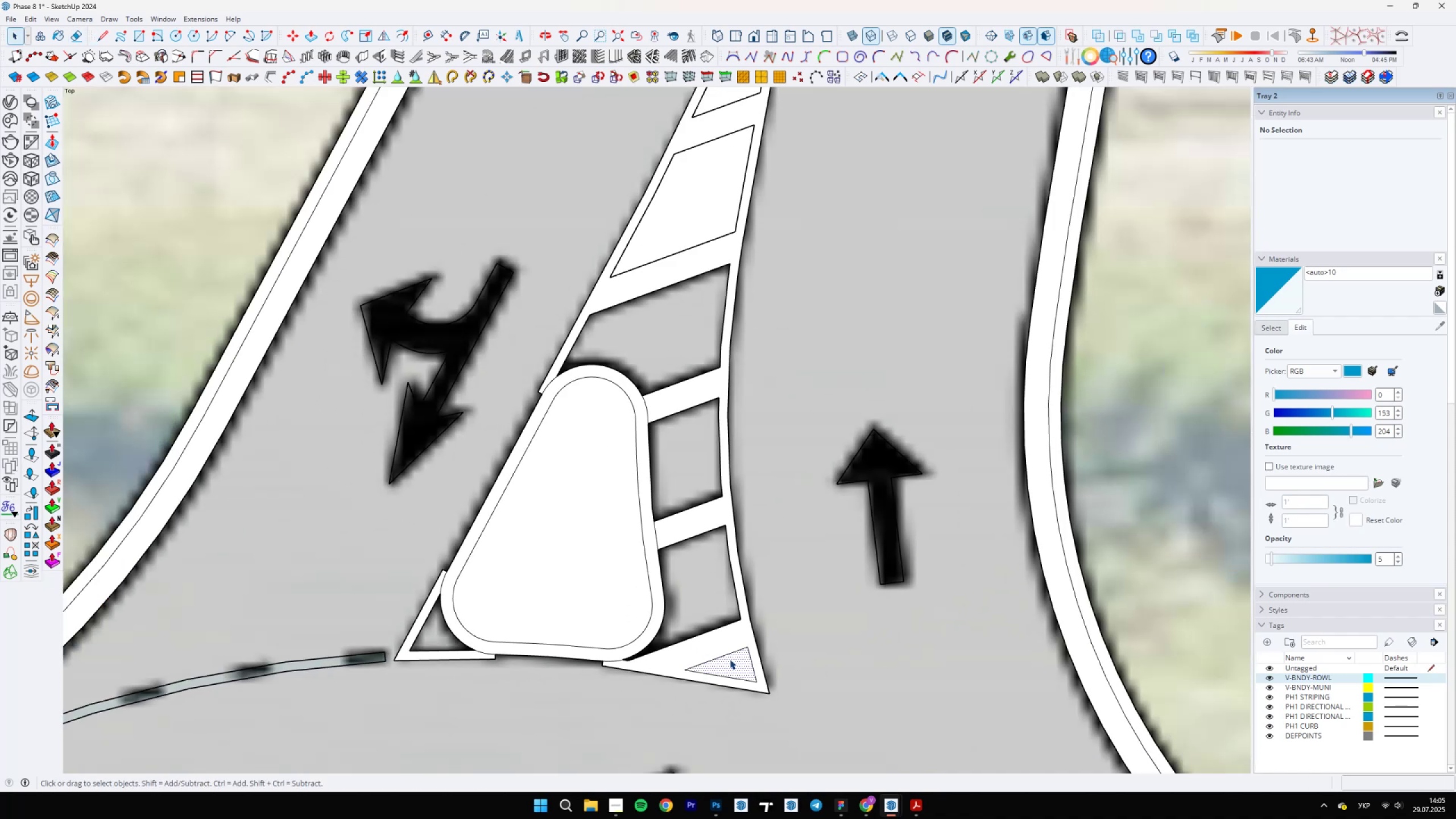 
scroll: coordinate [644, 539], scroll_direction: down, amount: 2.0
 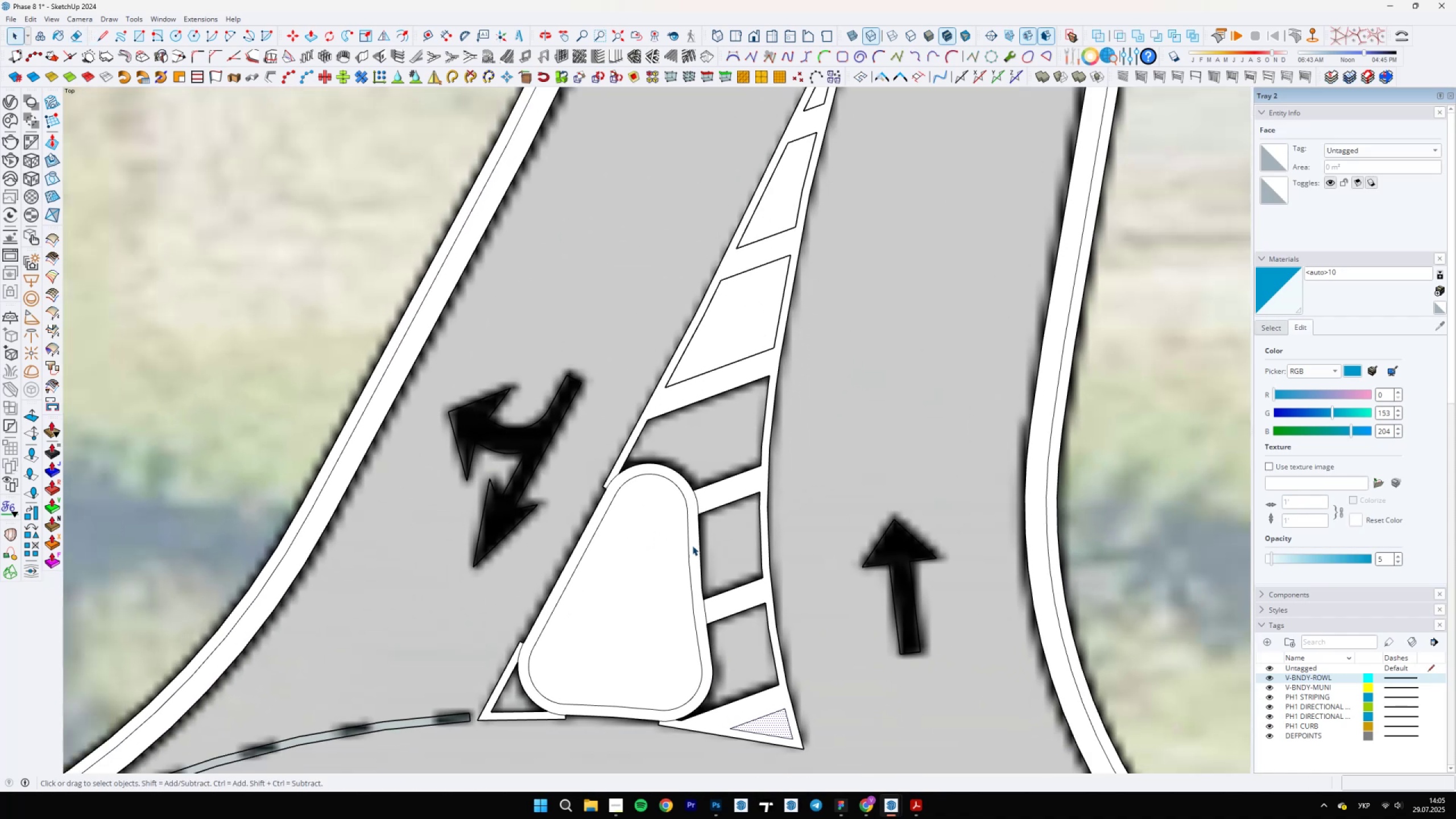 
key(Semicolon)
 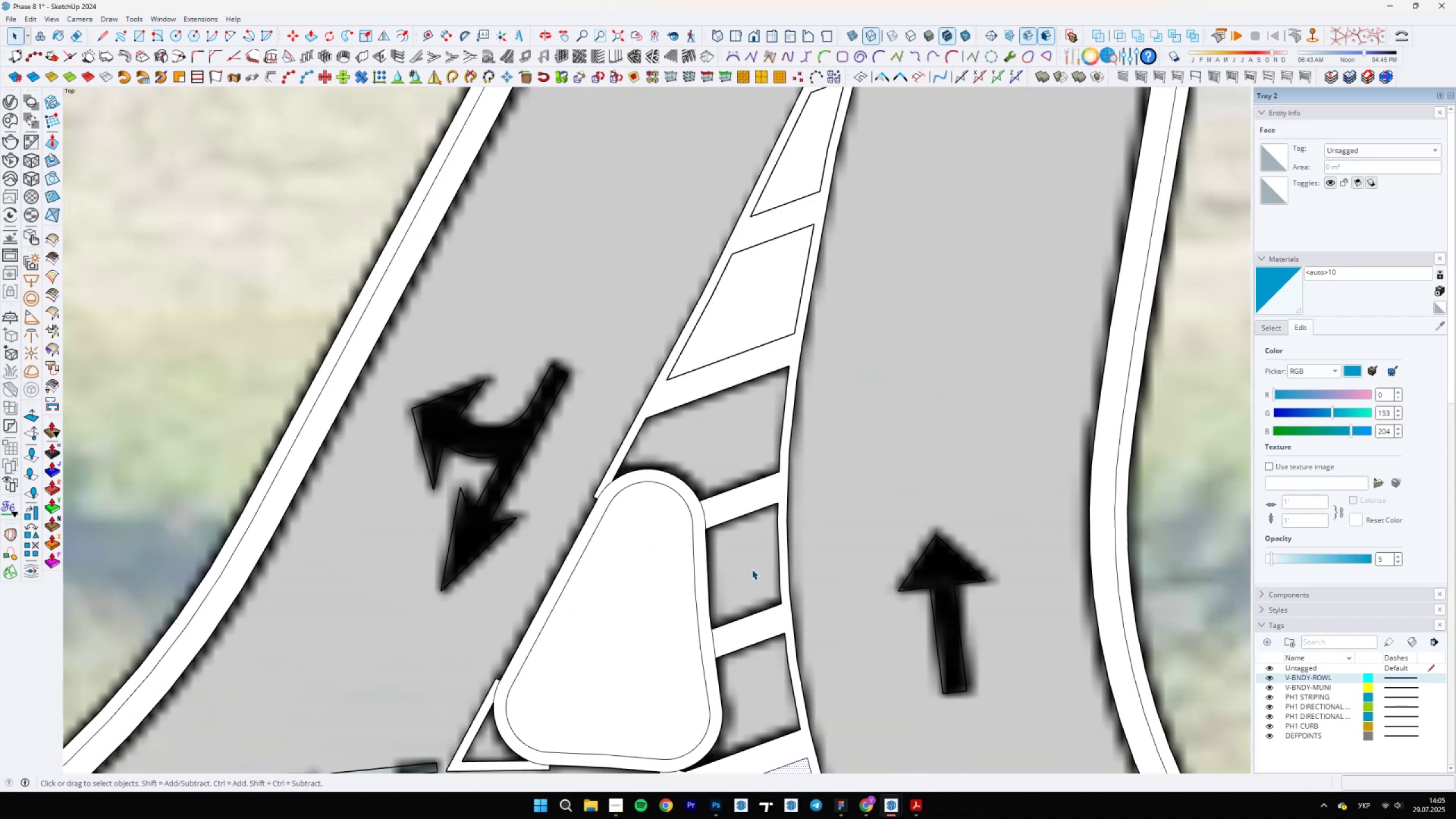 
scroll: coordinate [726, 603], scroll_direction: down, amount: 8.0
 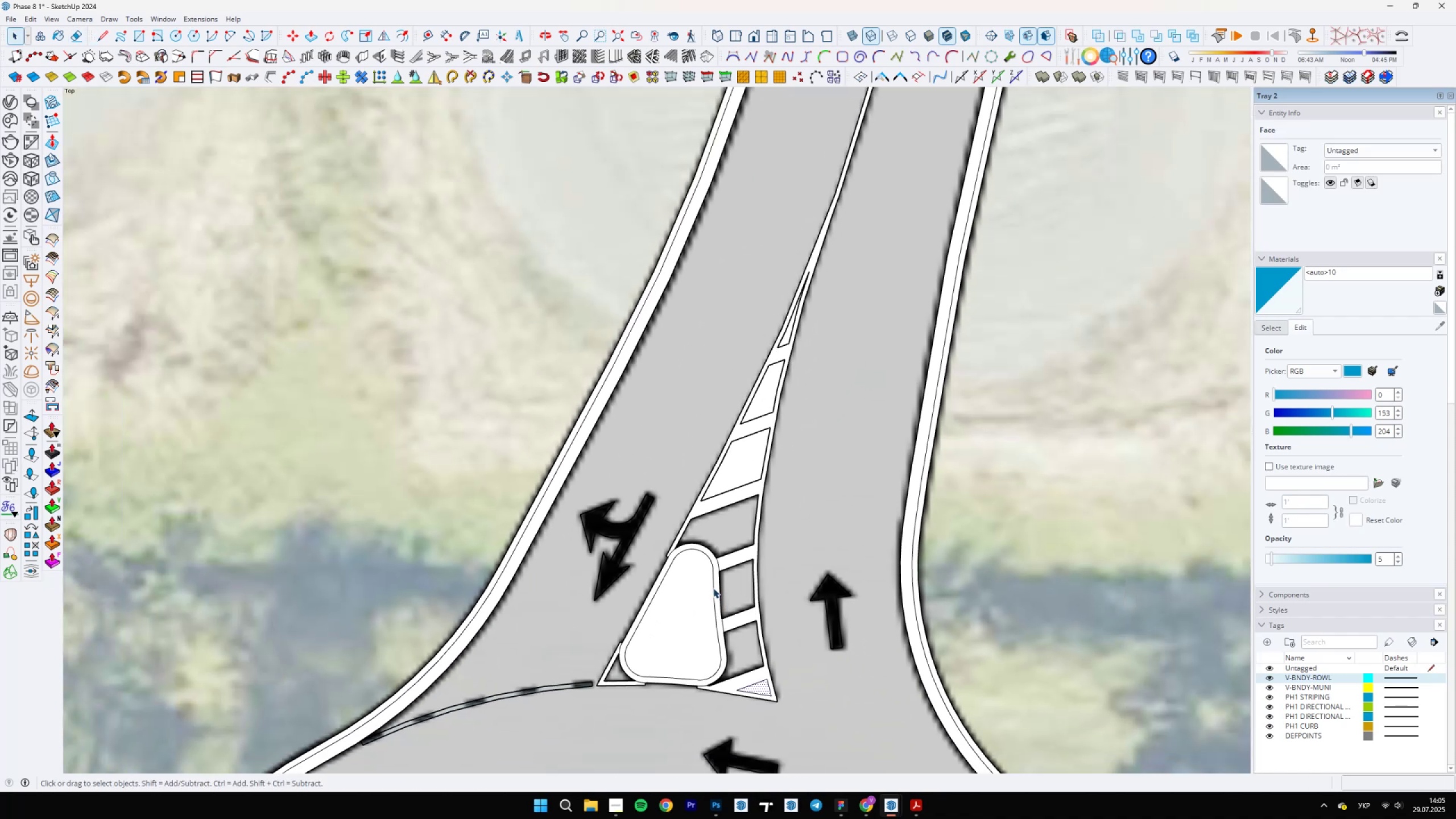 
key(Semicolon)
 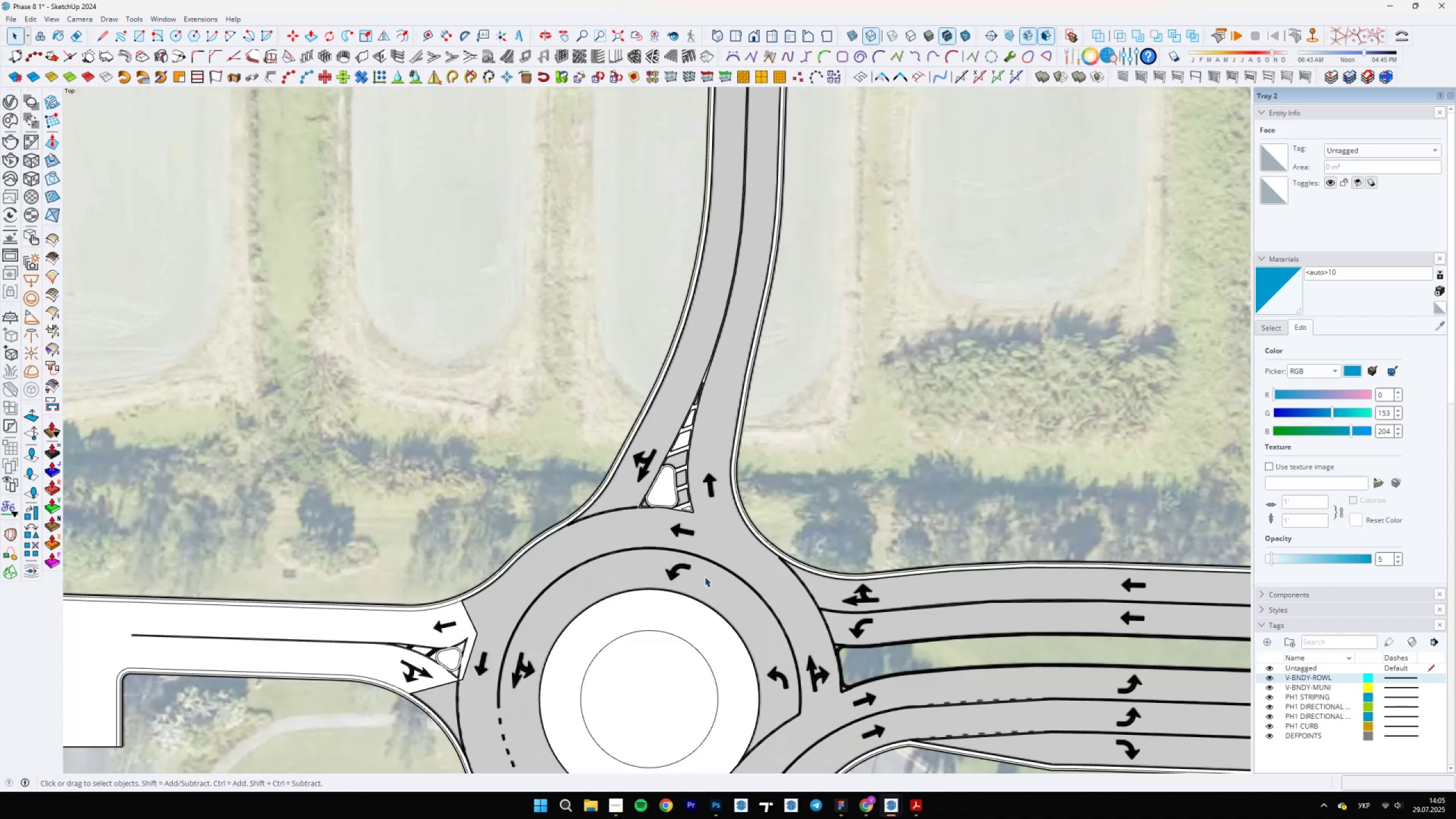 
scroll: coordinate [811, 522], scroll_direction: up, amount: 24.0
 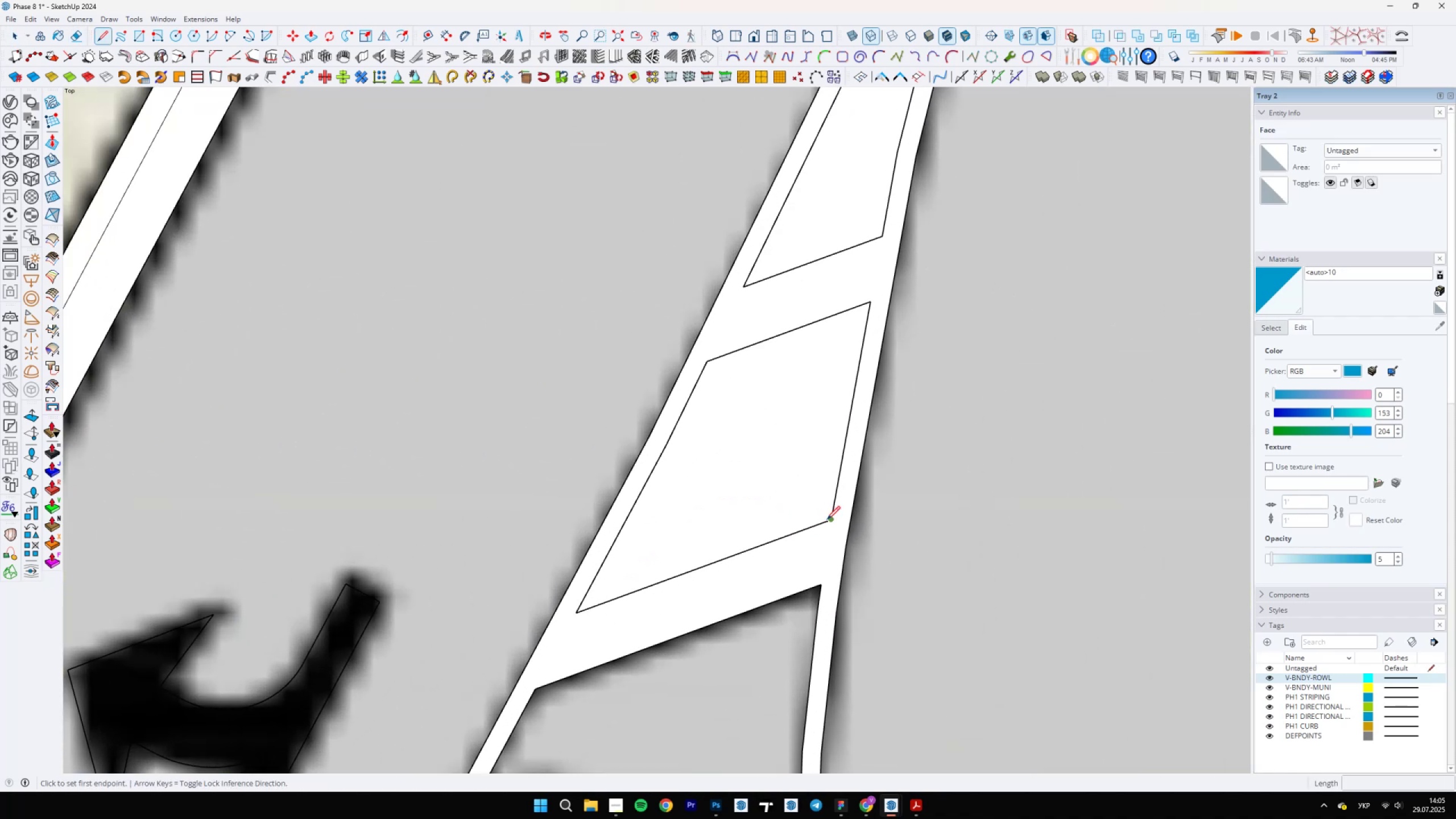 
key(L)
 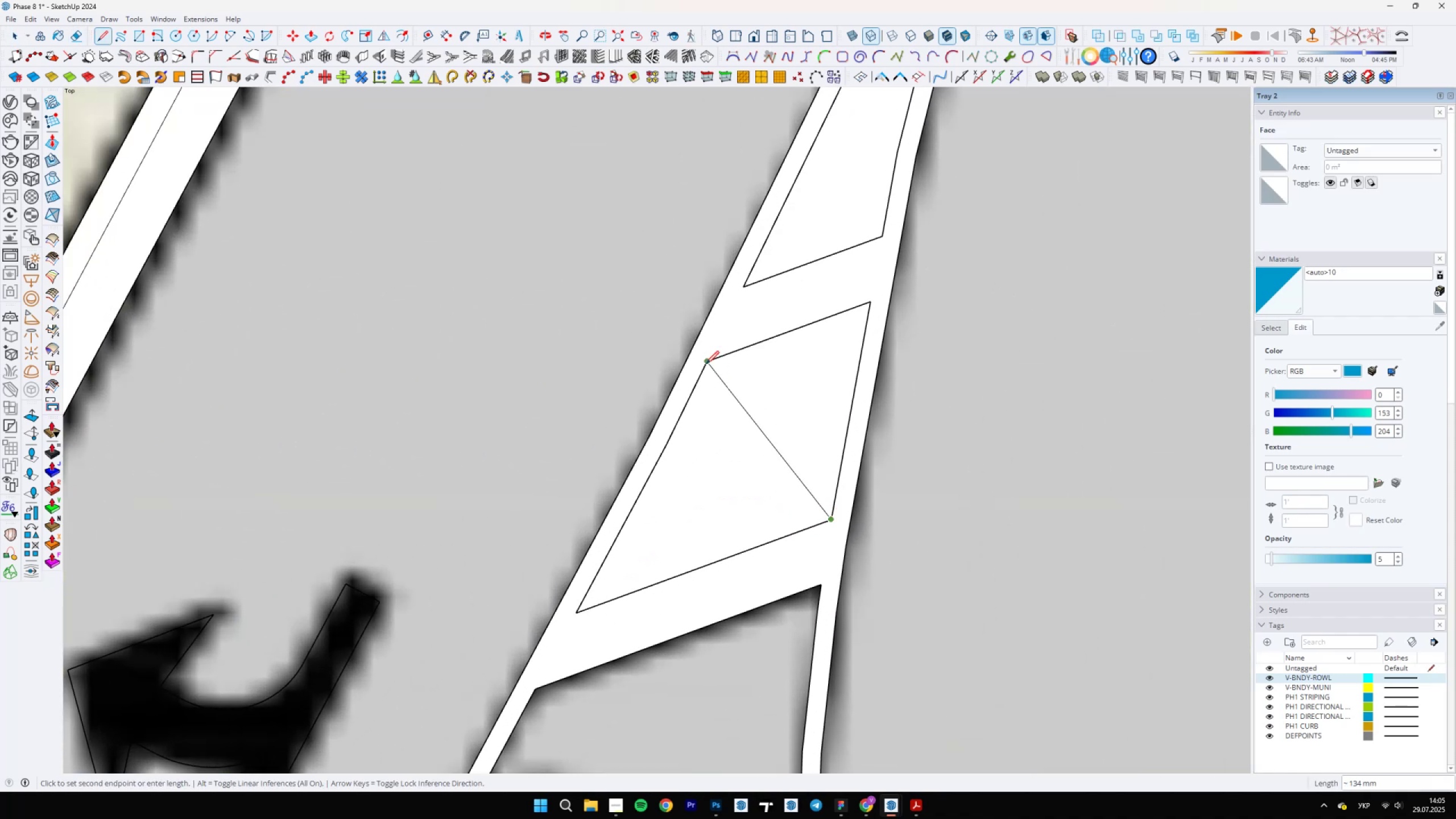 
left_click([706, 361])
 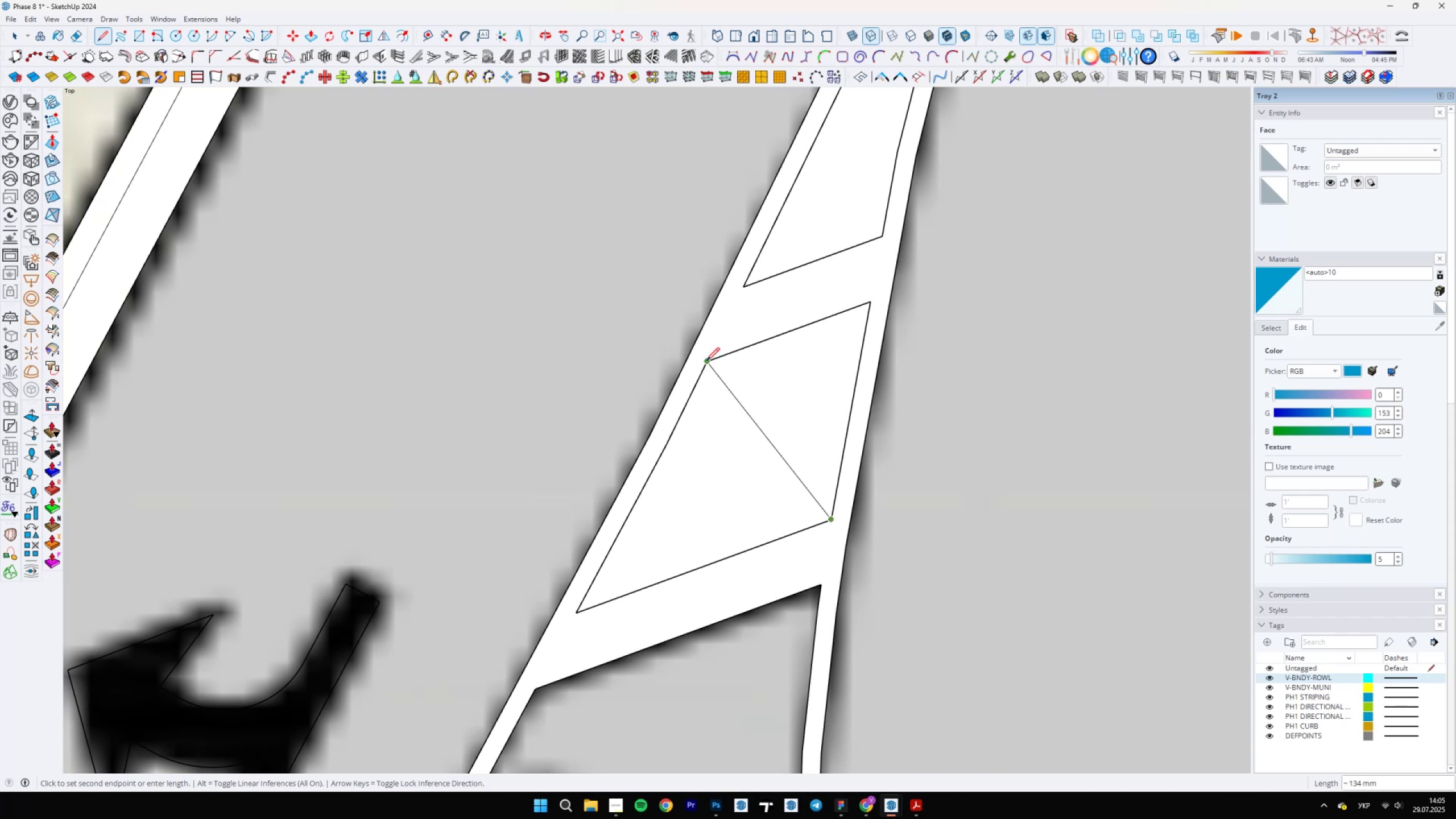 
key(E)
 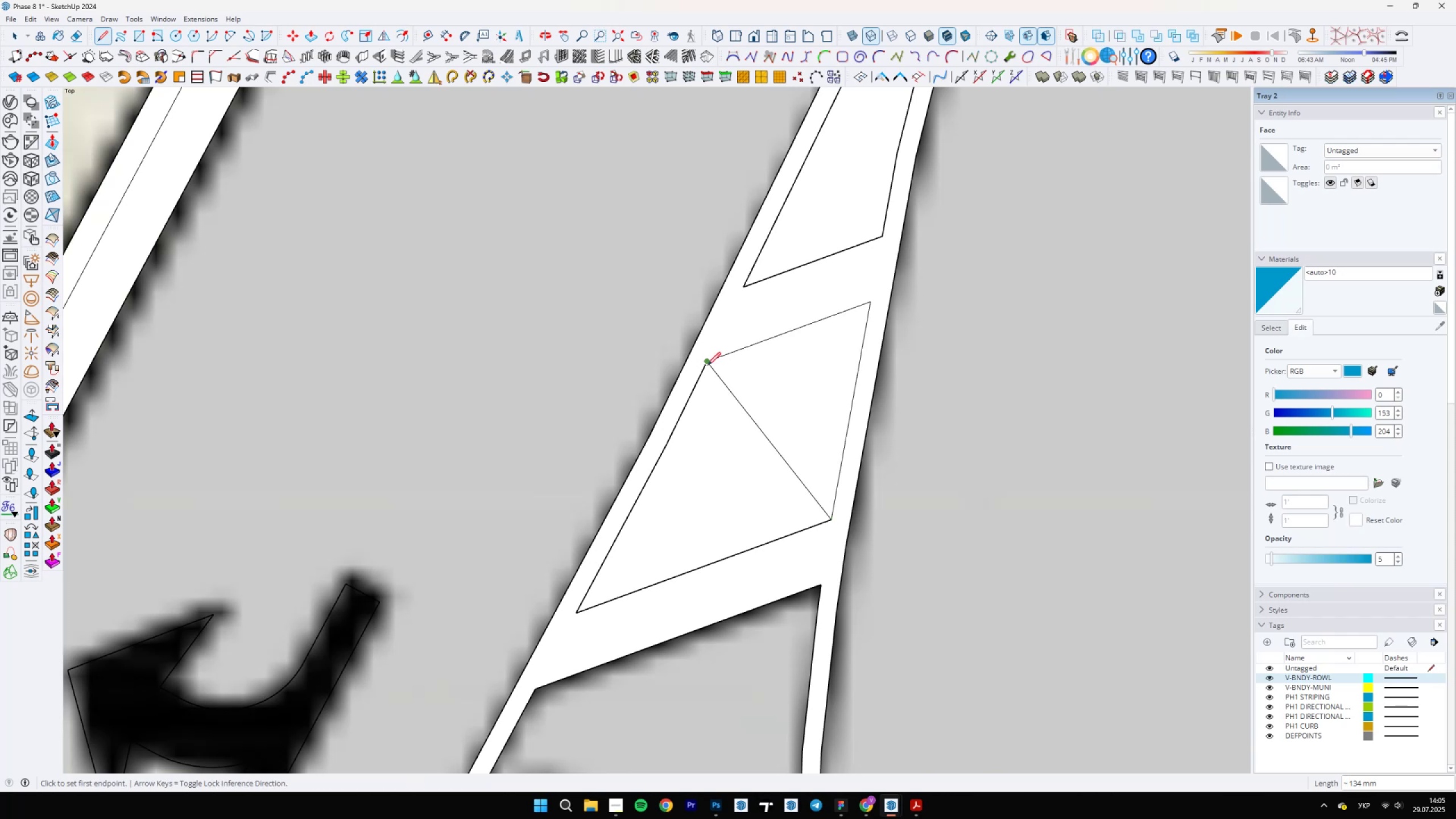 
left_click_drag(start_coordinate=[741, 390], to_coordinate=[729, 411])
 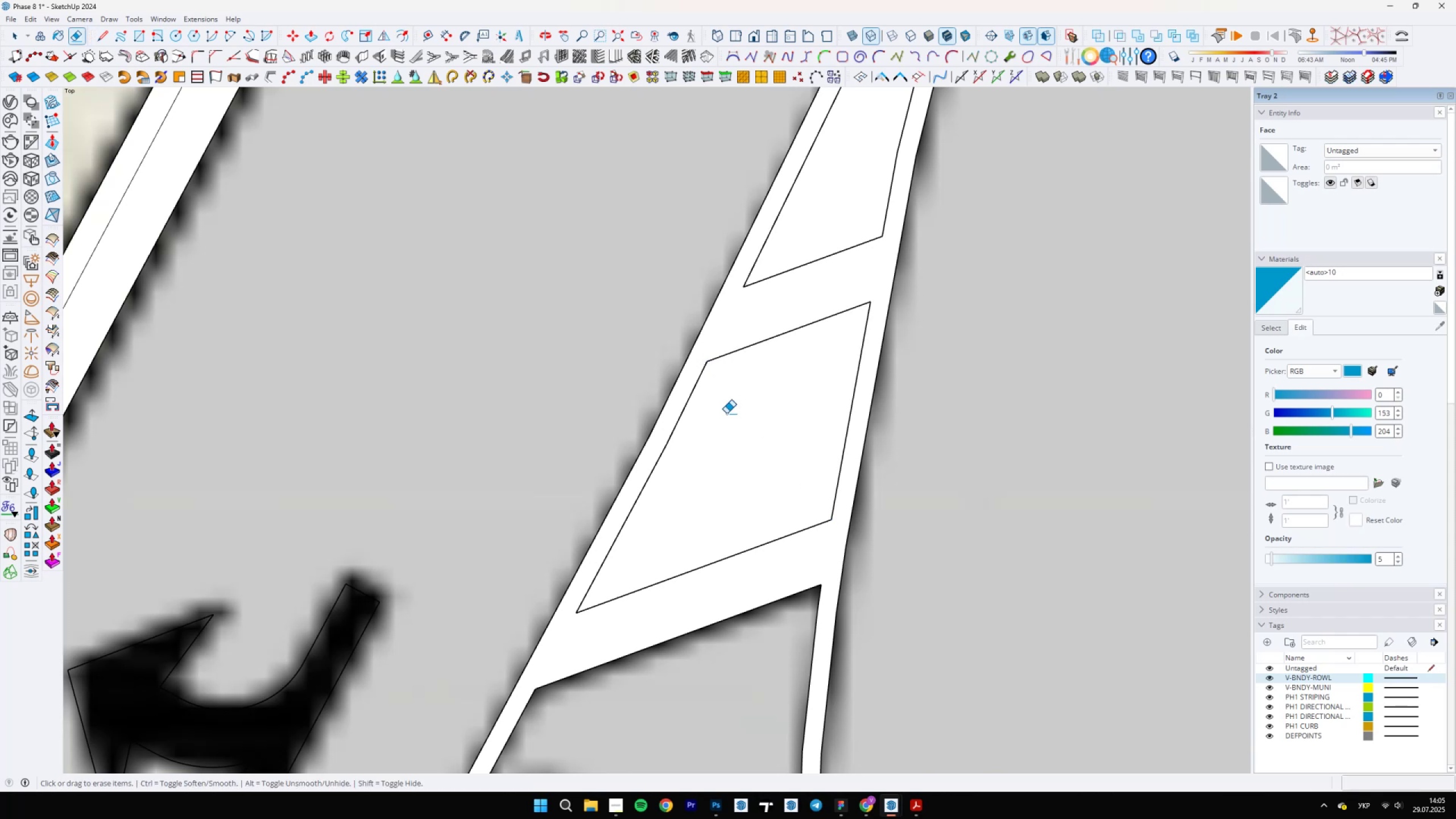 
key(Space)
 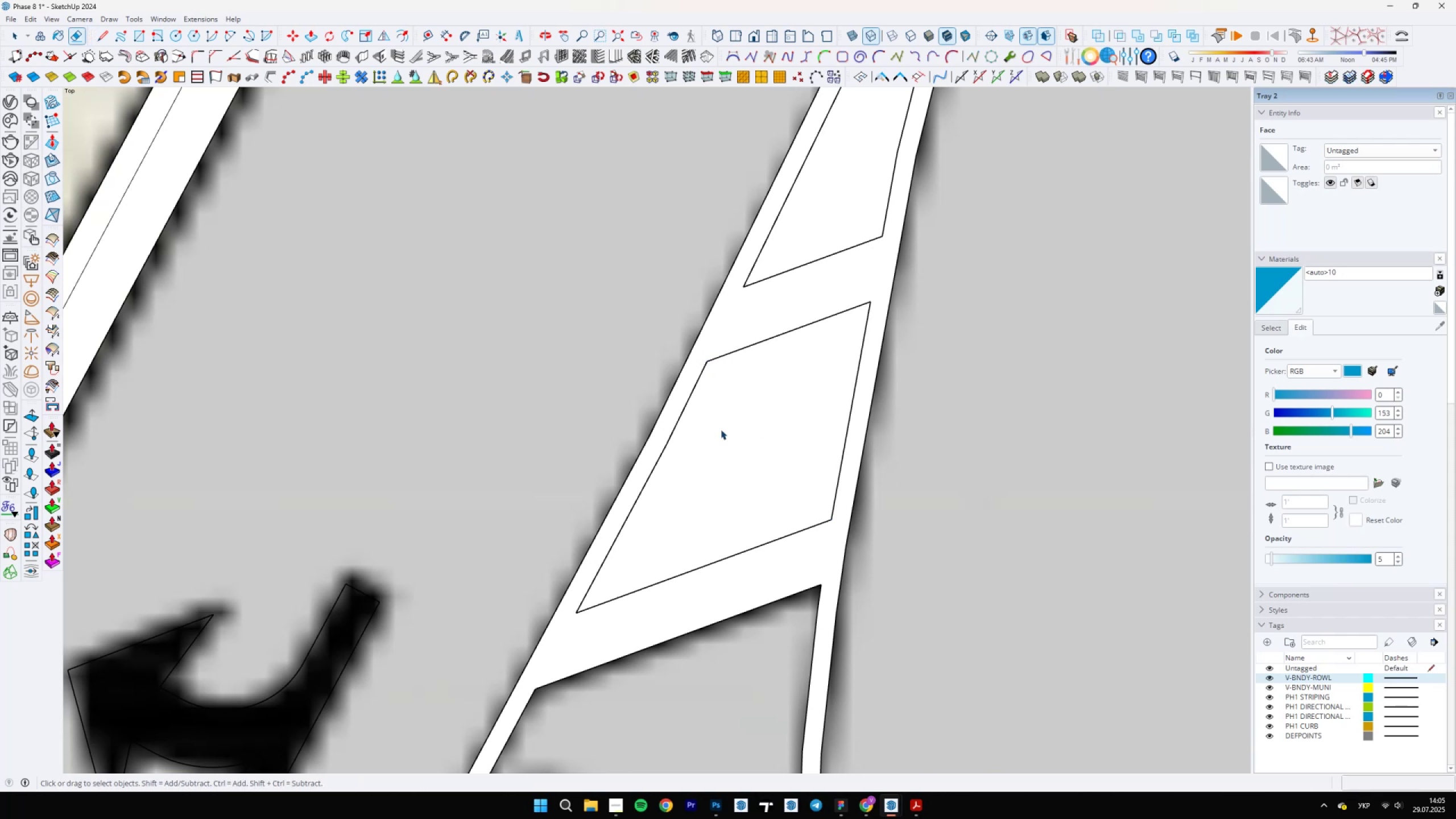 
left_click([721, 429])
 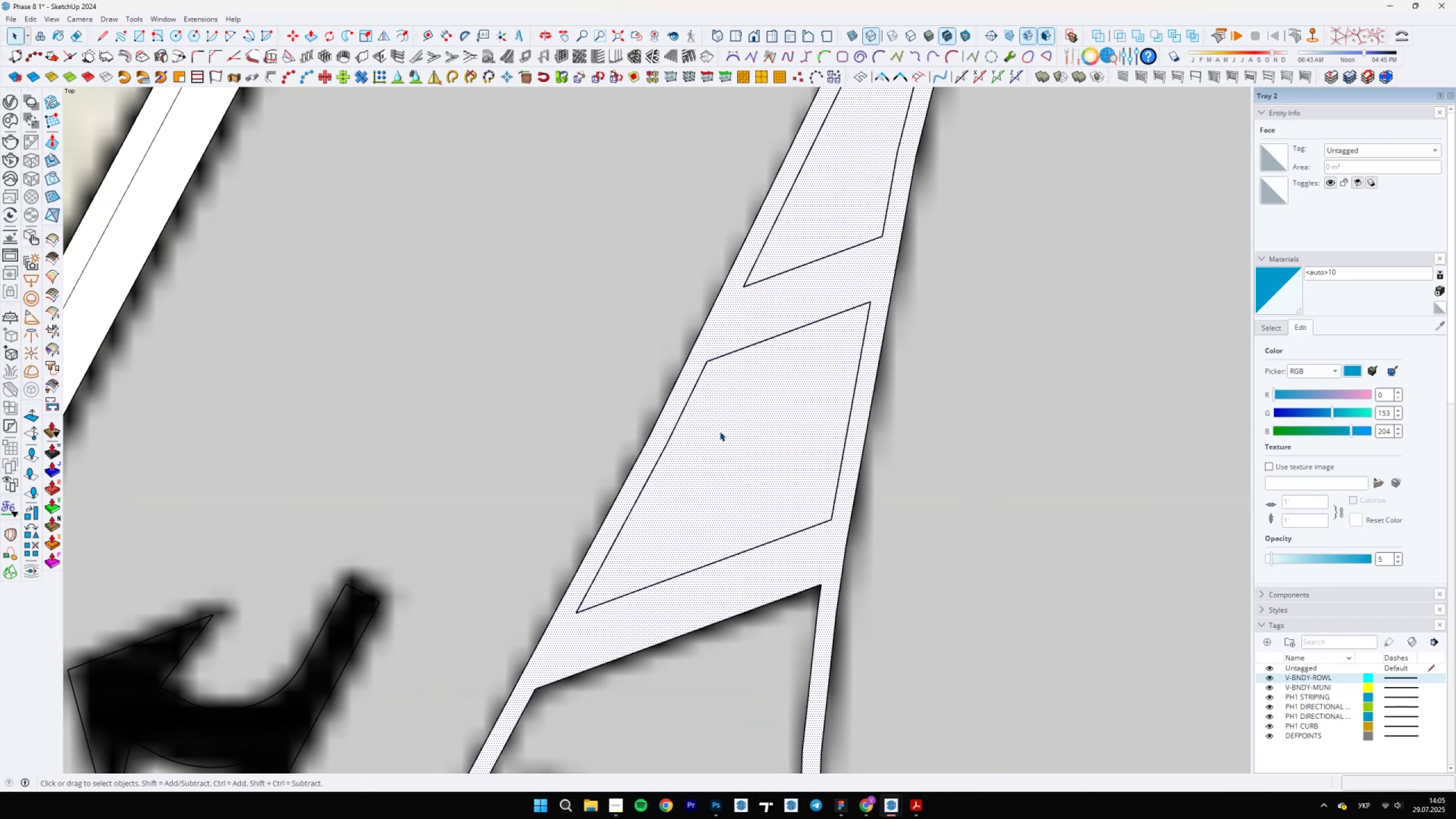 
scroll: coordinate [717, 452], scroll_direction: down, amount: 4.0
 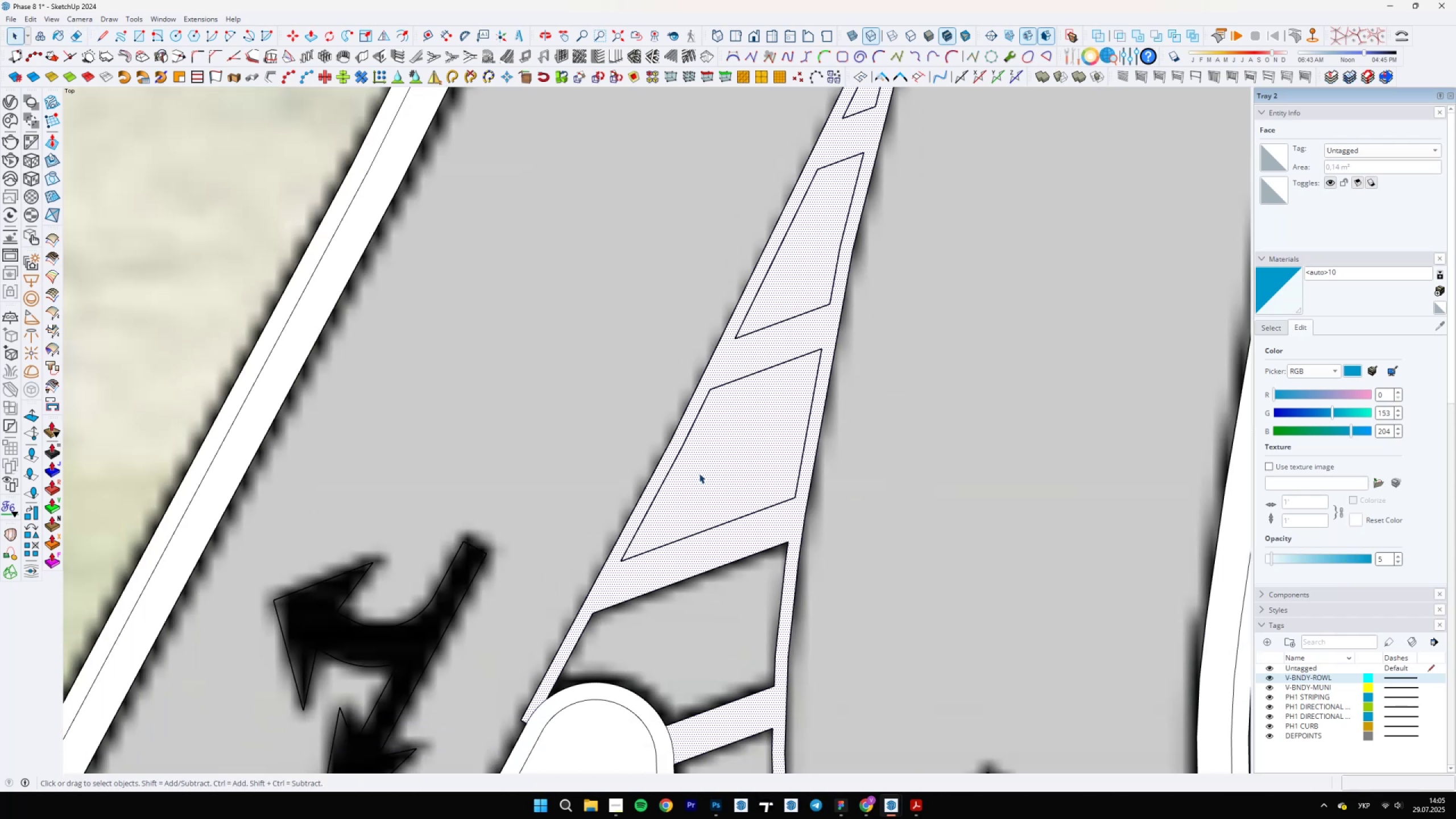 
key(L)
 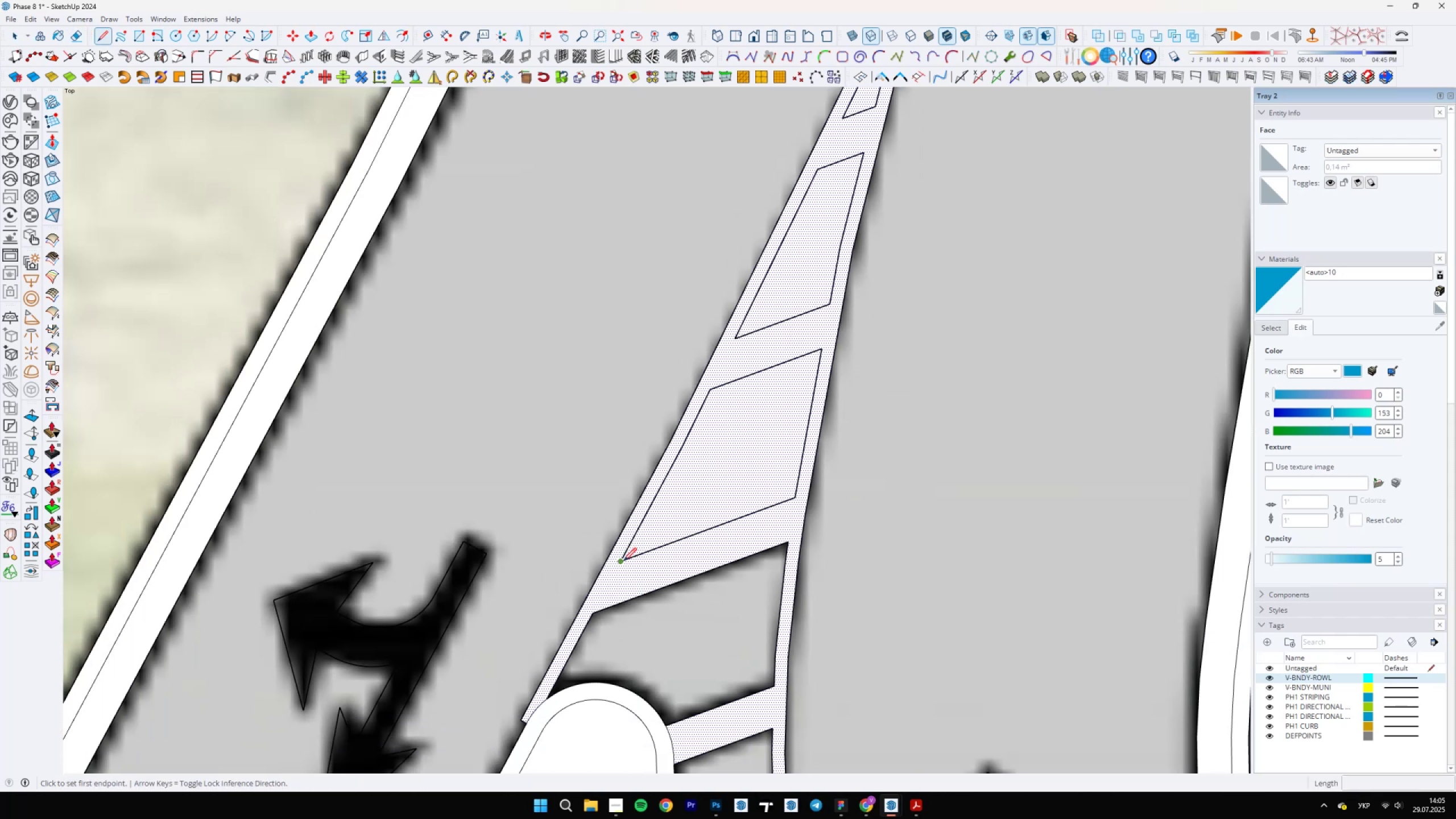 
left_click([623, 561])
 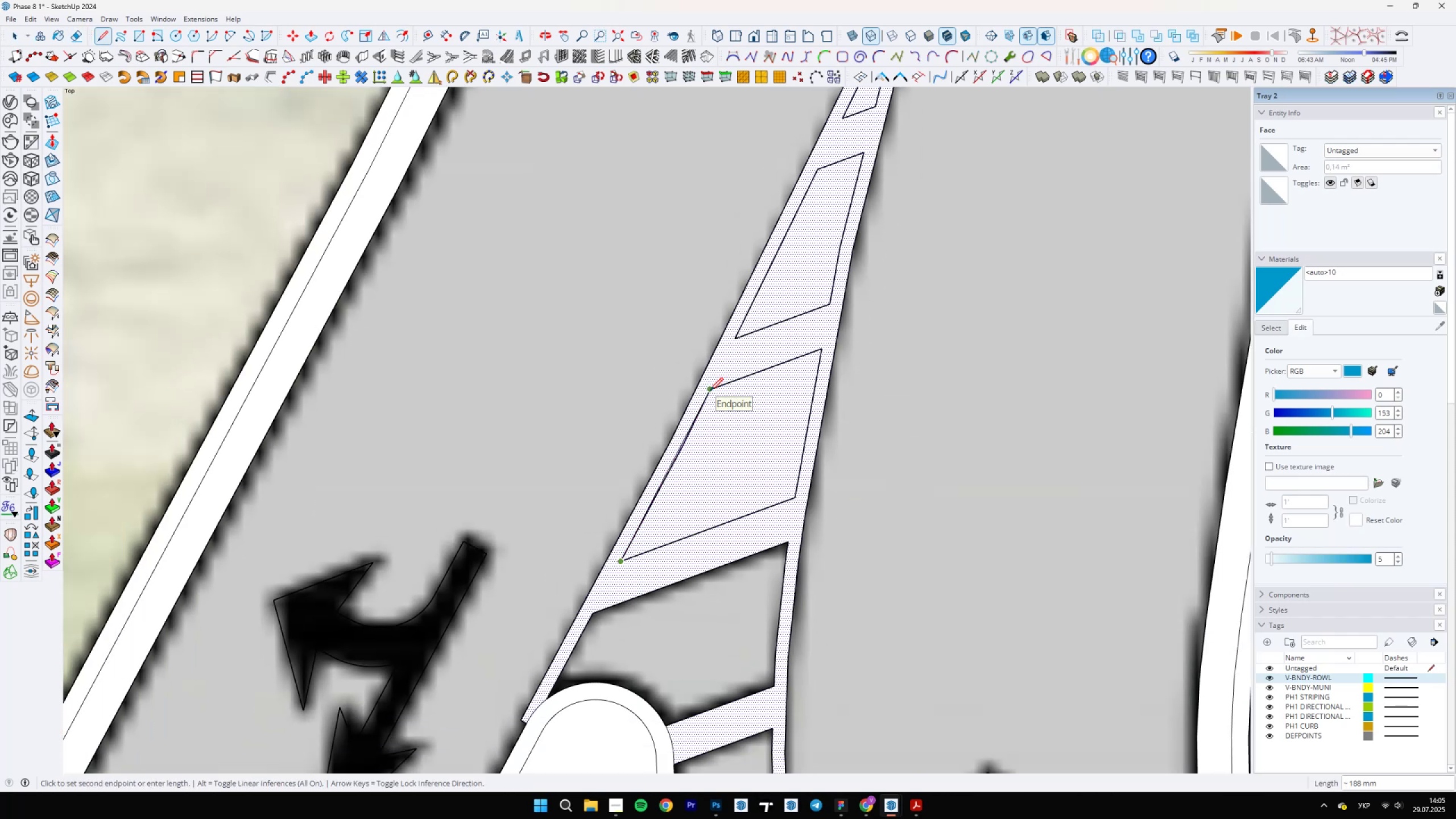 
scroll: coordinate [667, 474], scroll_direction: up, amount: 5.0
 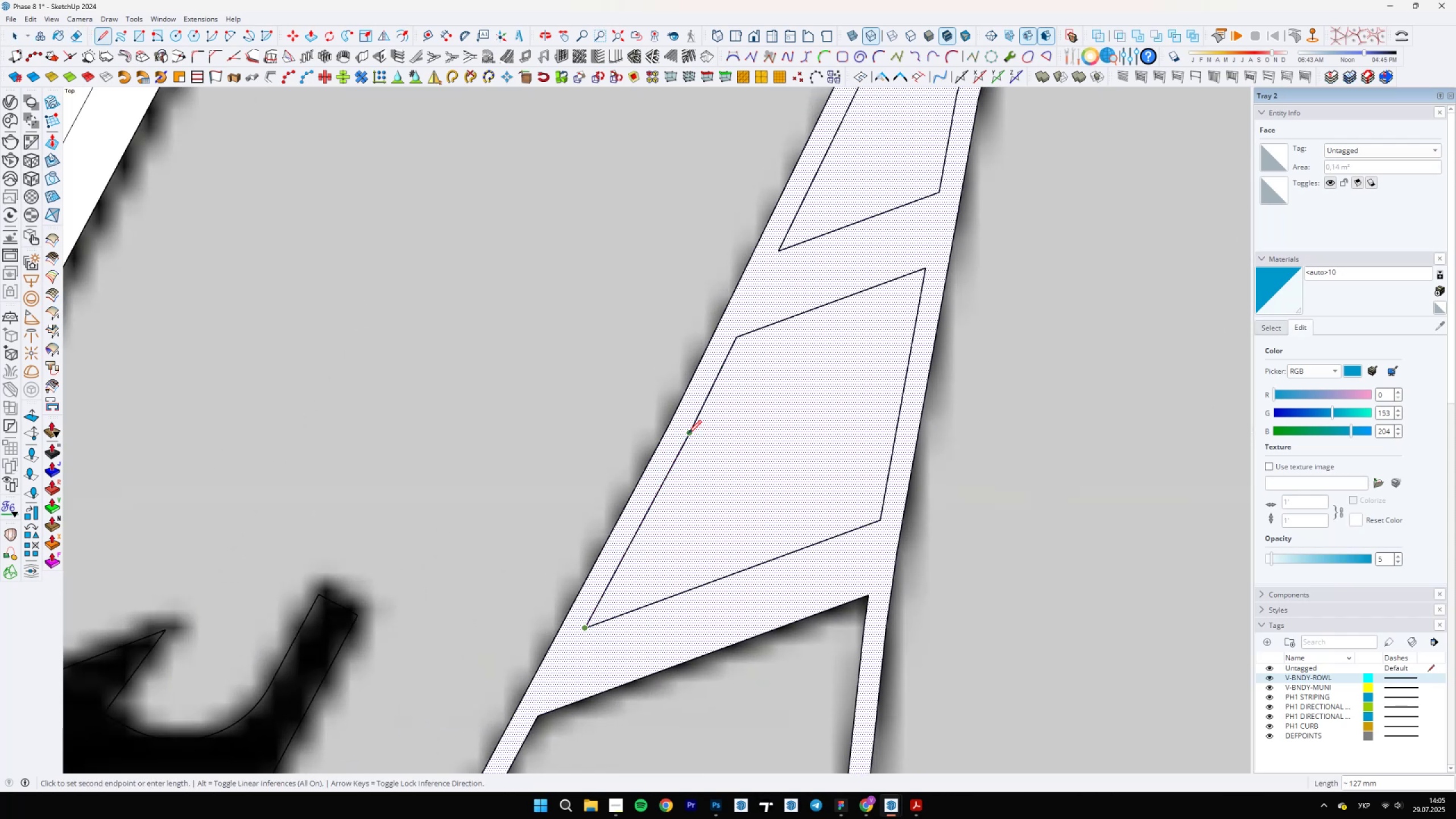 
left_click([690, 431])
 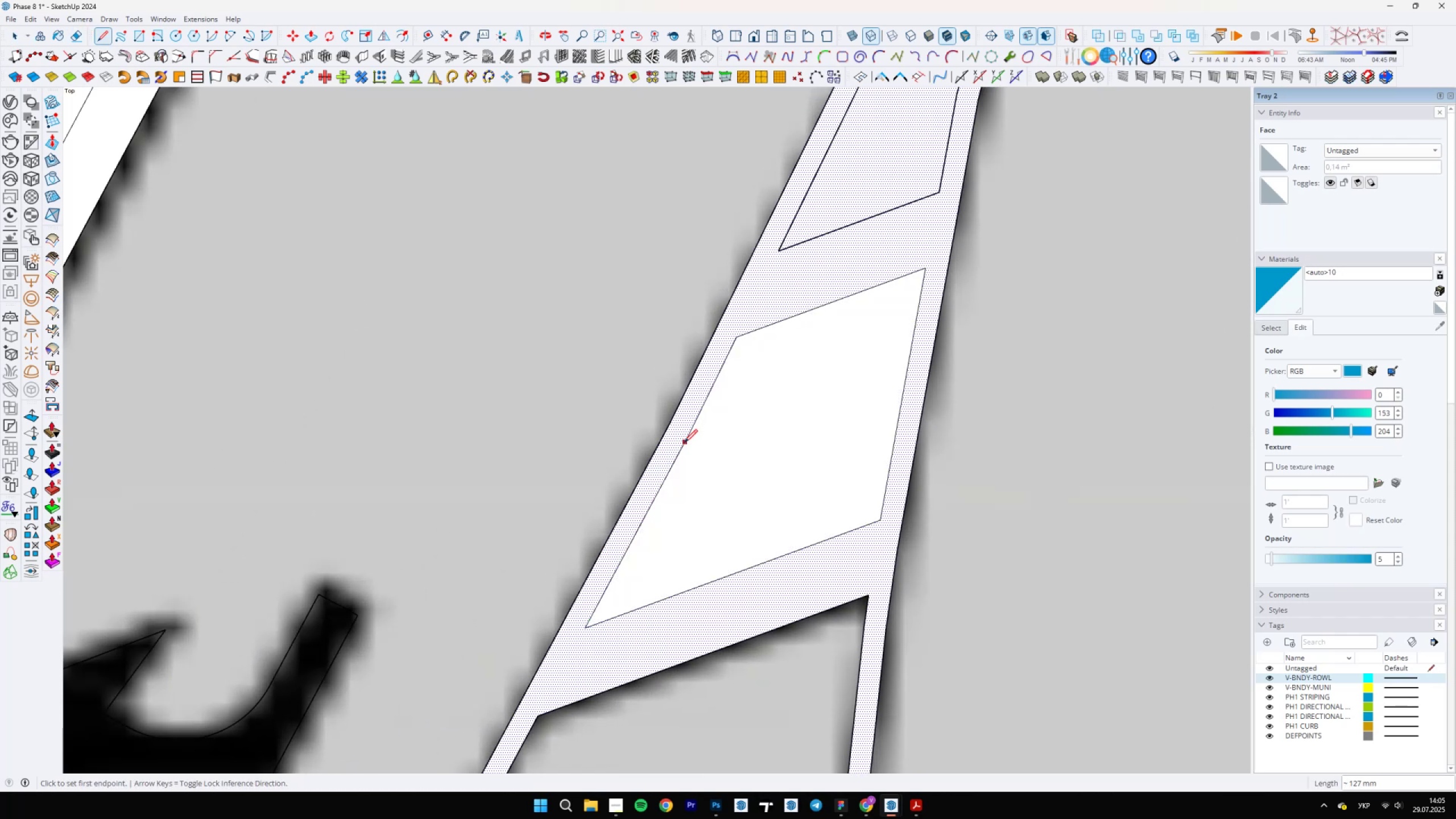 
key(Space)
 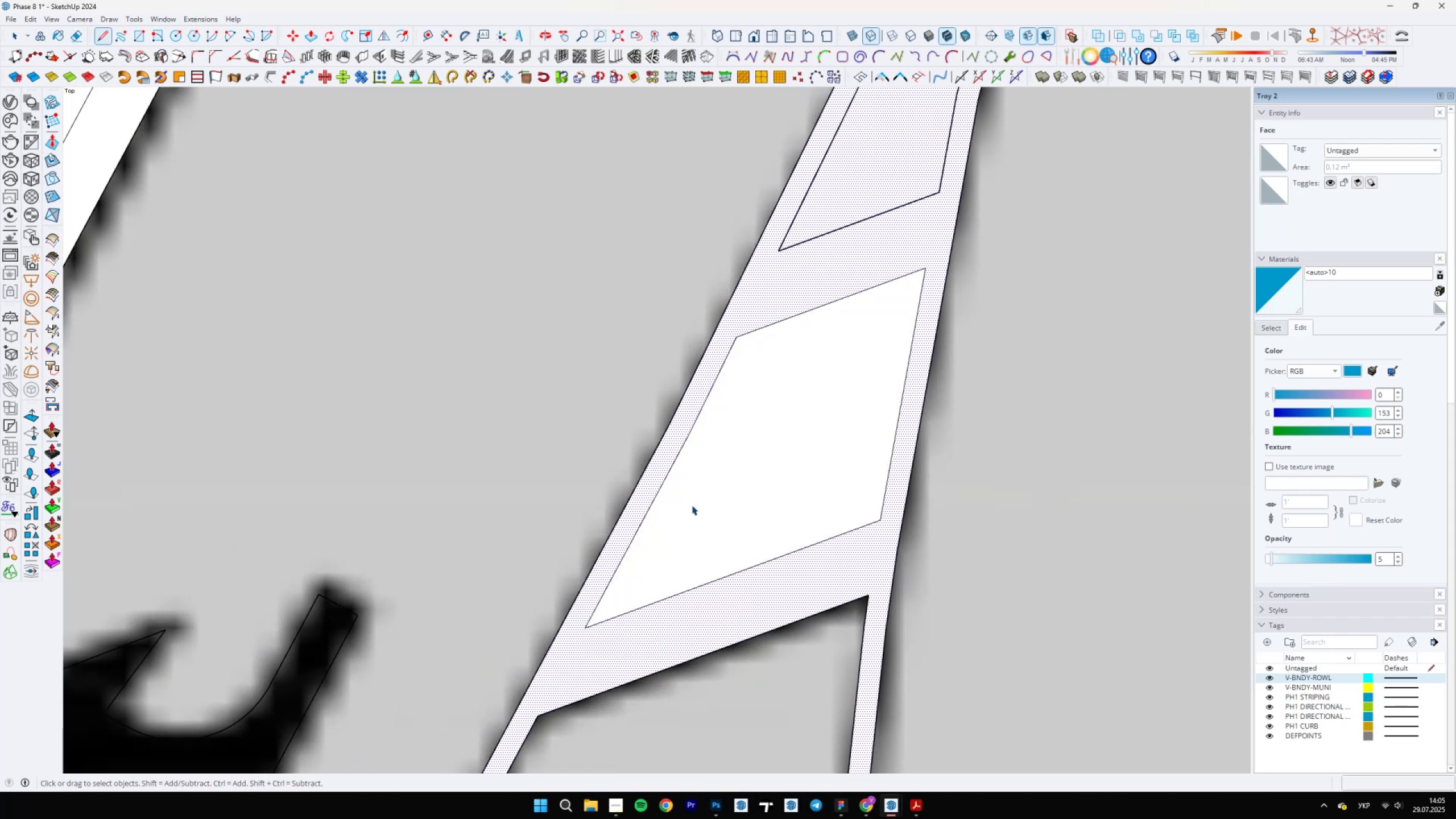 
left_click([692, 505])
 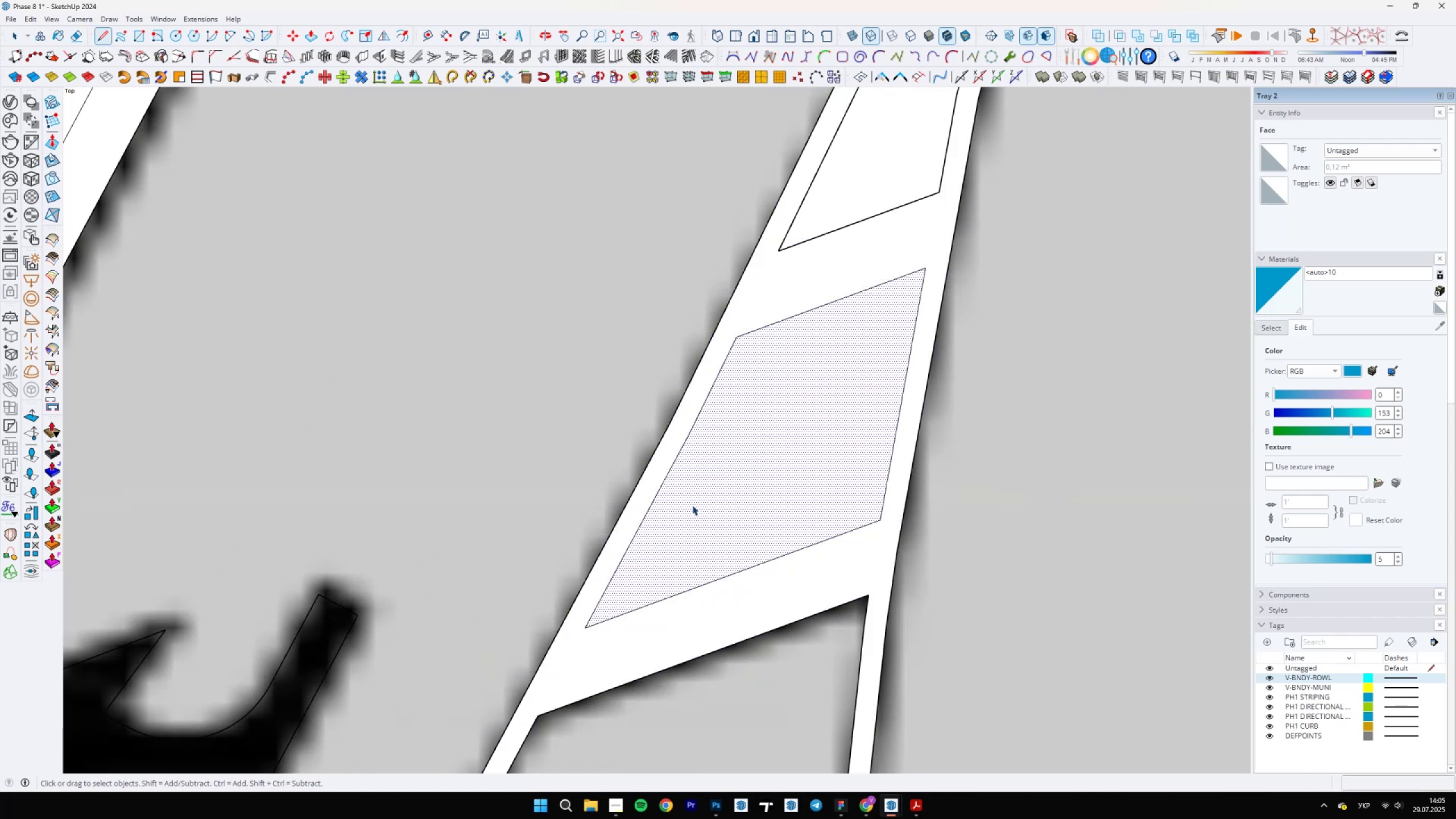 
scroll: coordinate [731, 412], scroll_direction: down, amount: 3.0
 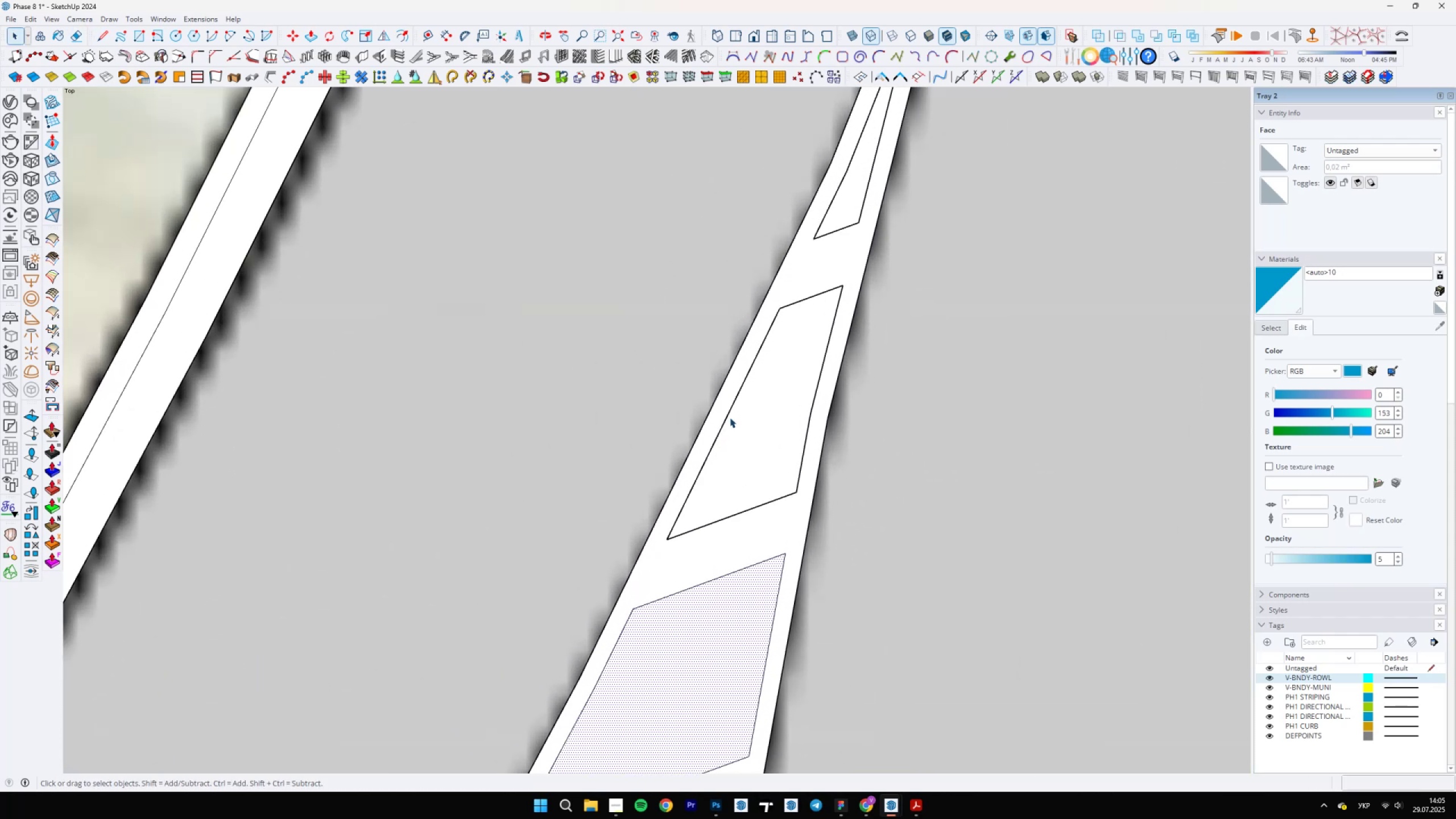 
key(L)
 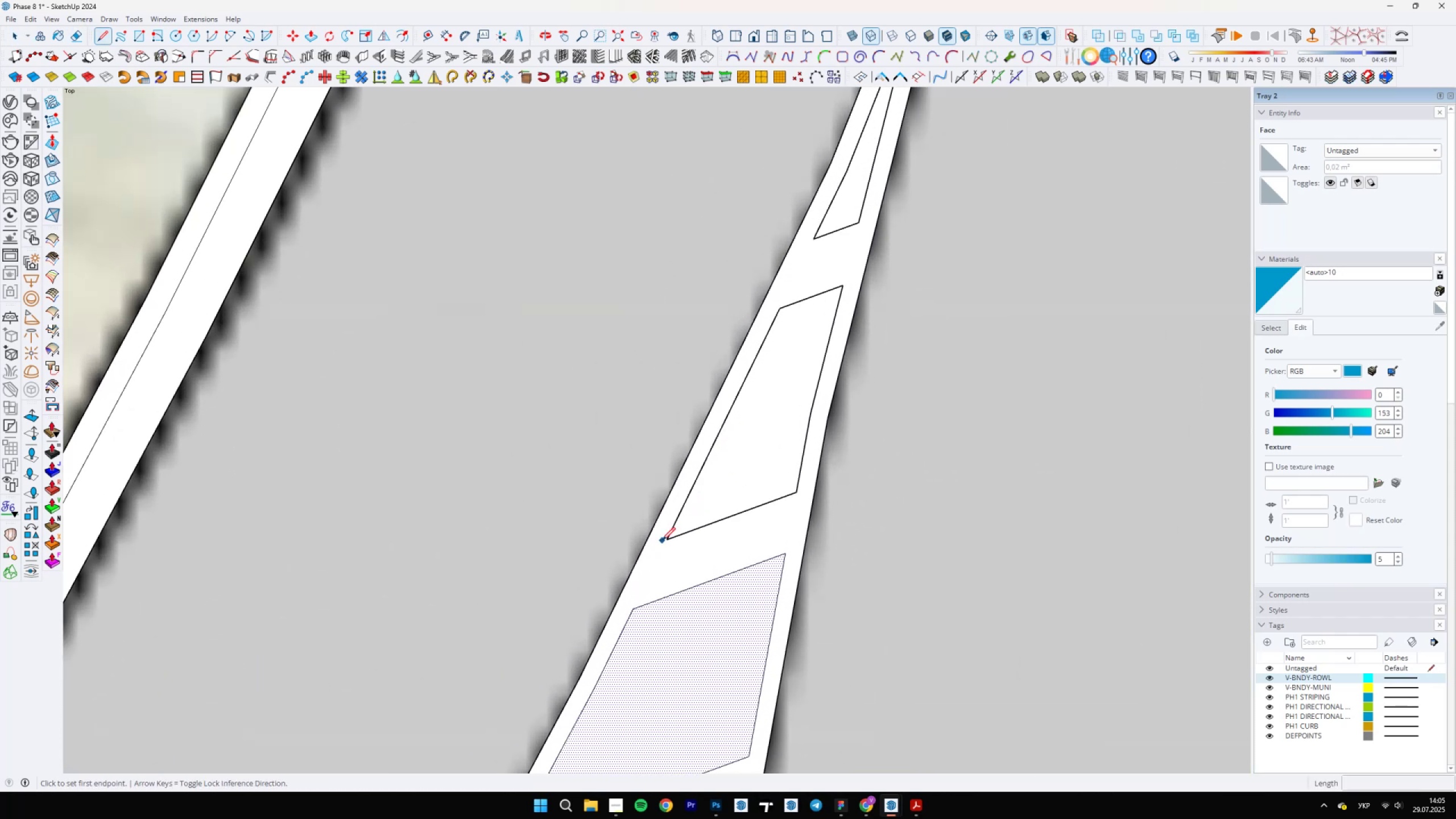 
left_click([669, 536])
 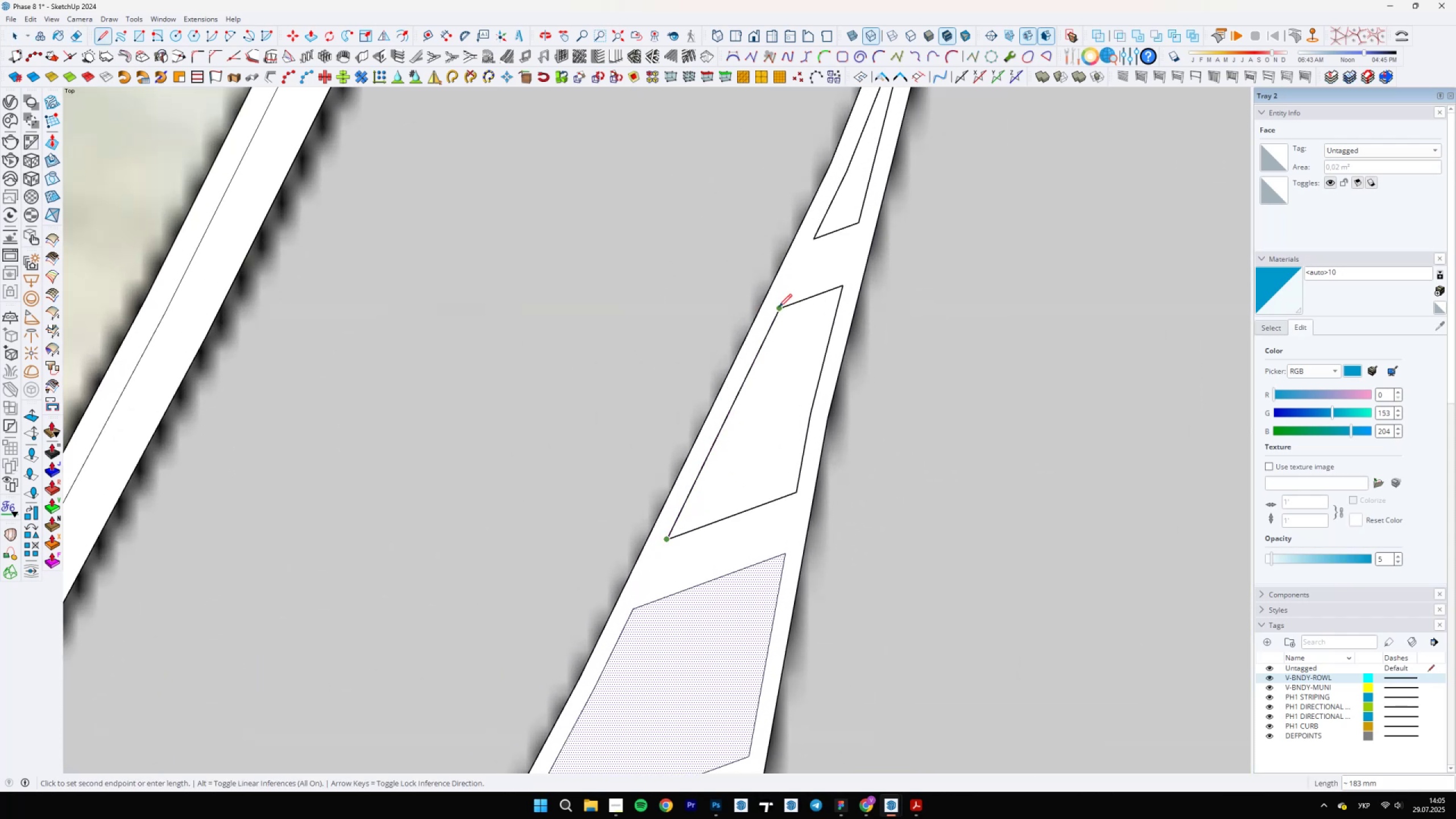 
left_click([779, 307])
 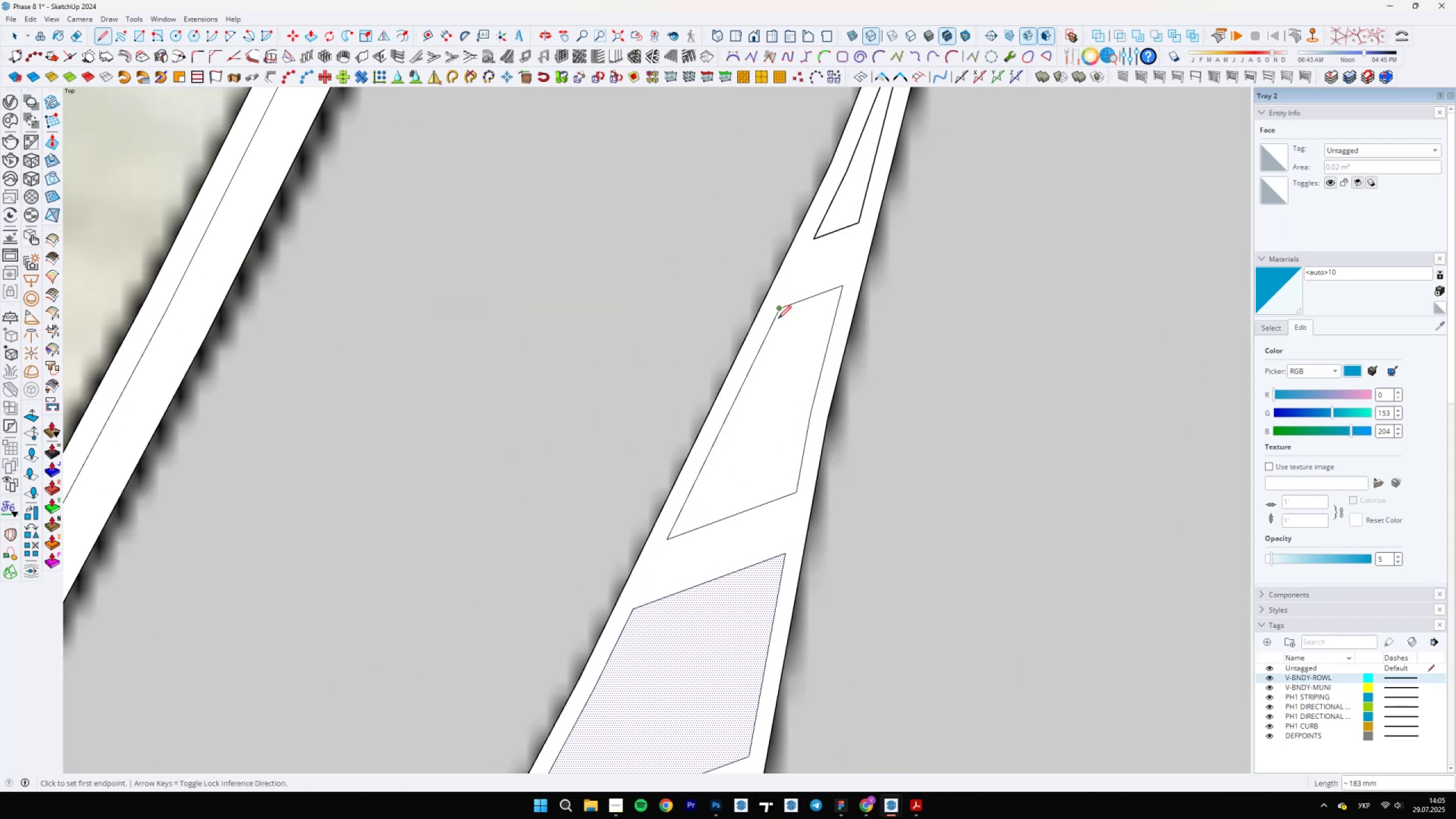 
key(Space)
 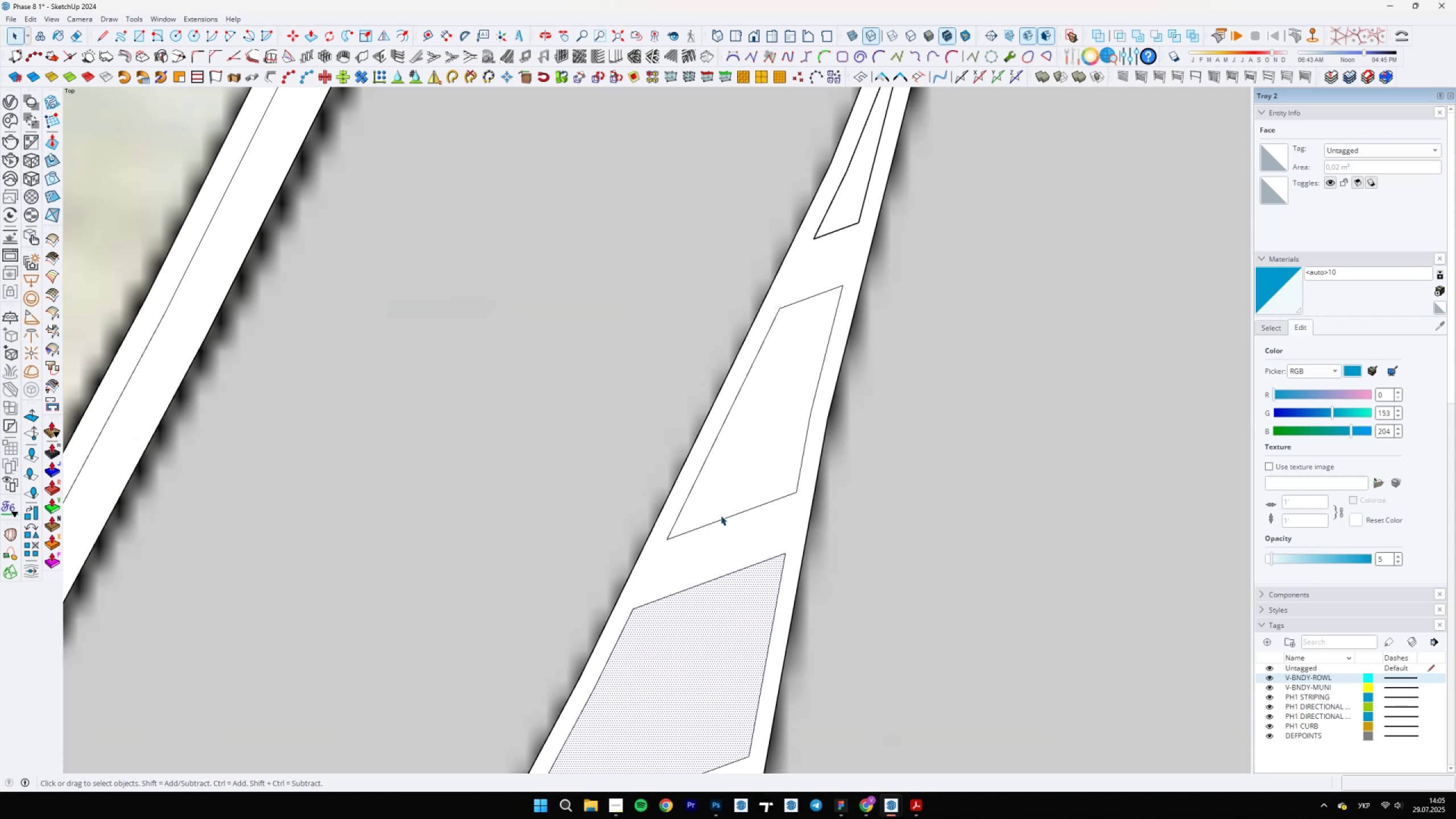 
left_click([747, 448])
 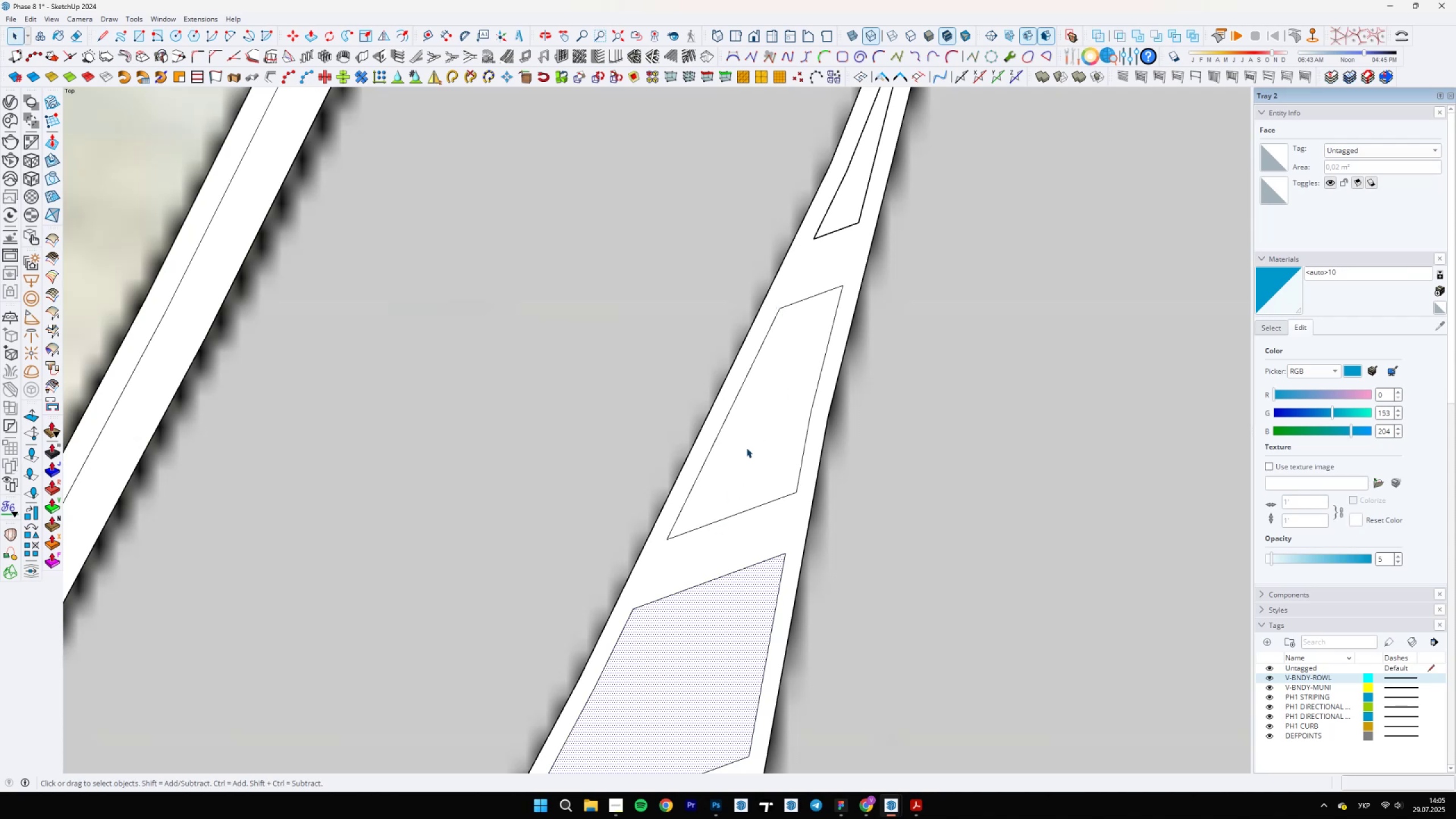 
scroll: coordinate [748, 392], scroll_direction: down, amount: 2.0
 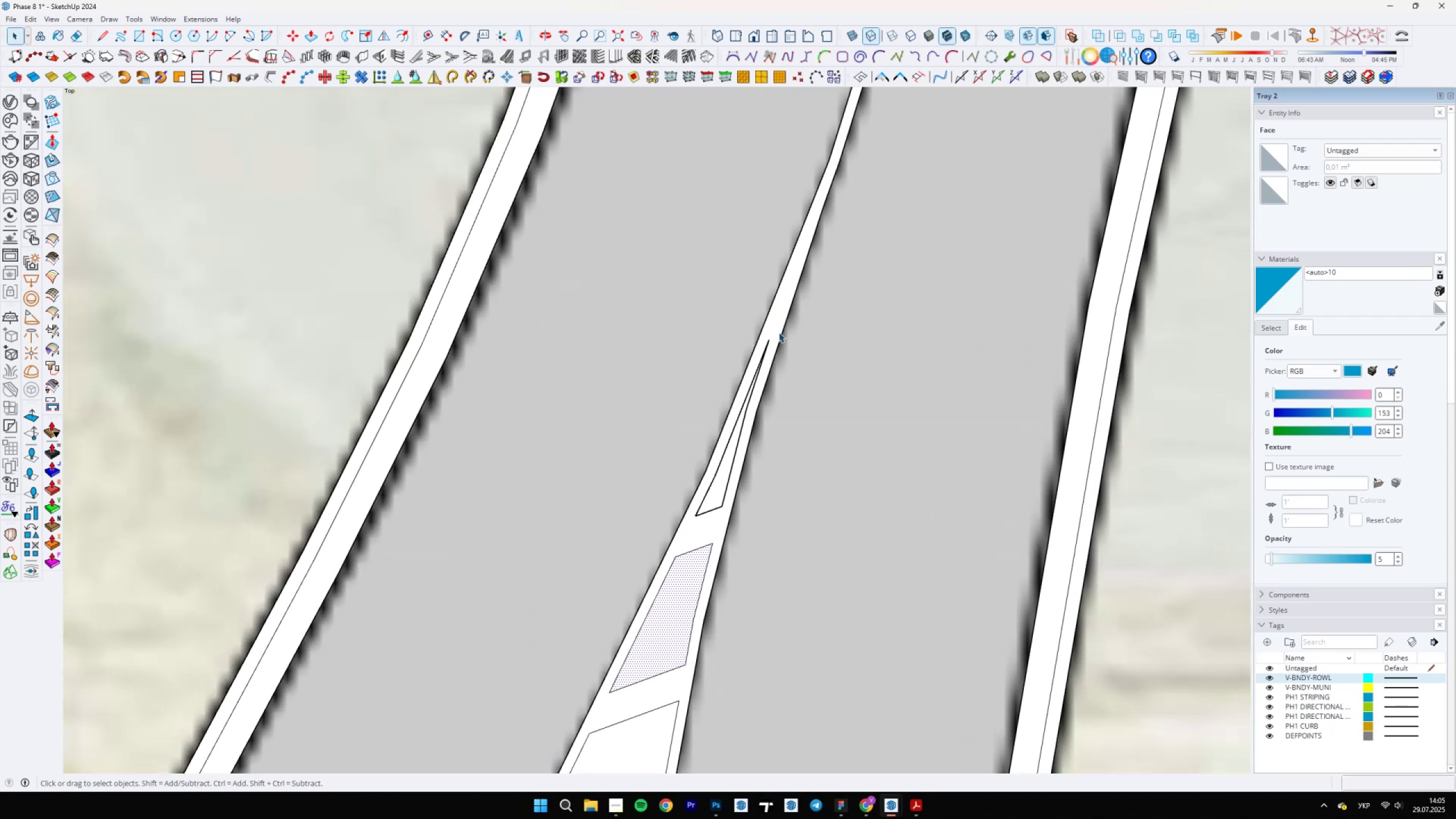 
key(L)
 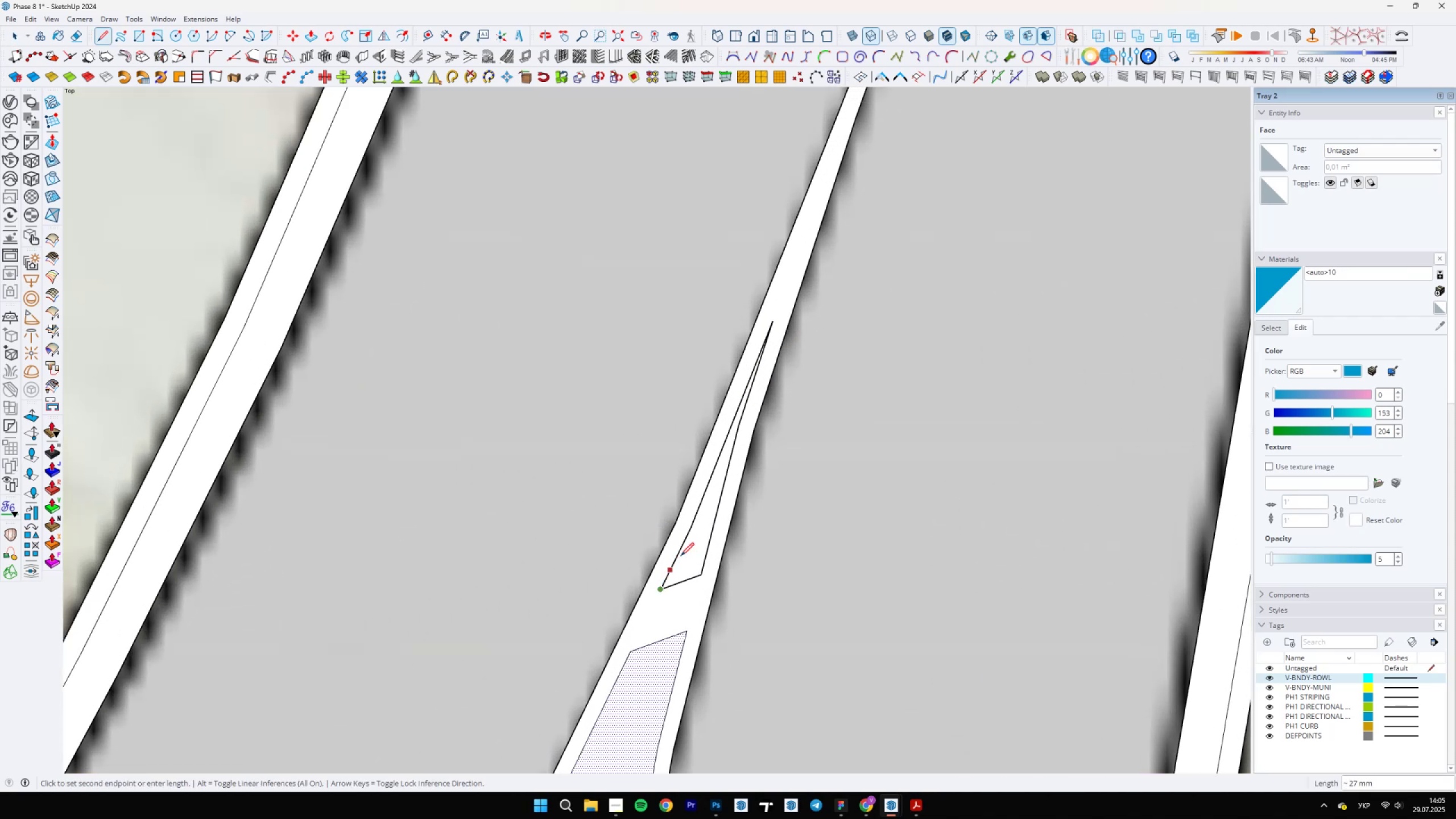 
left_click([694, 526])
 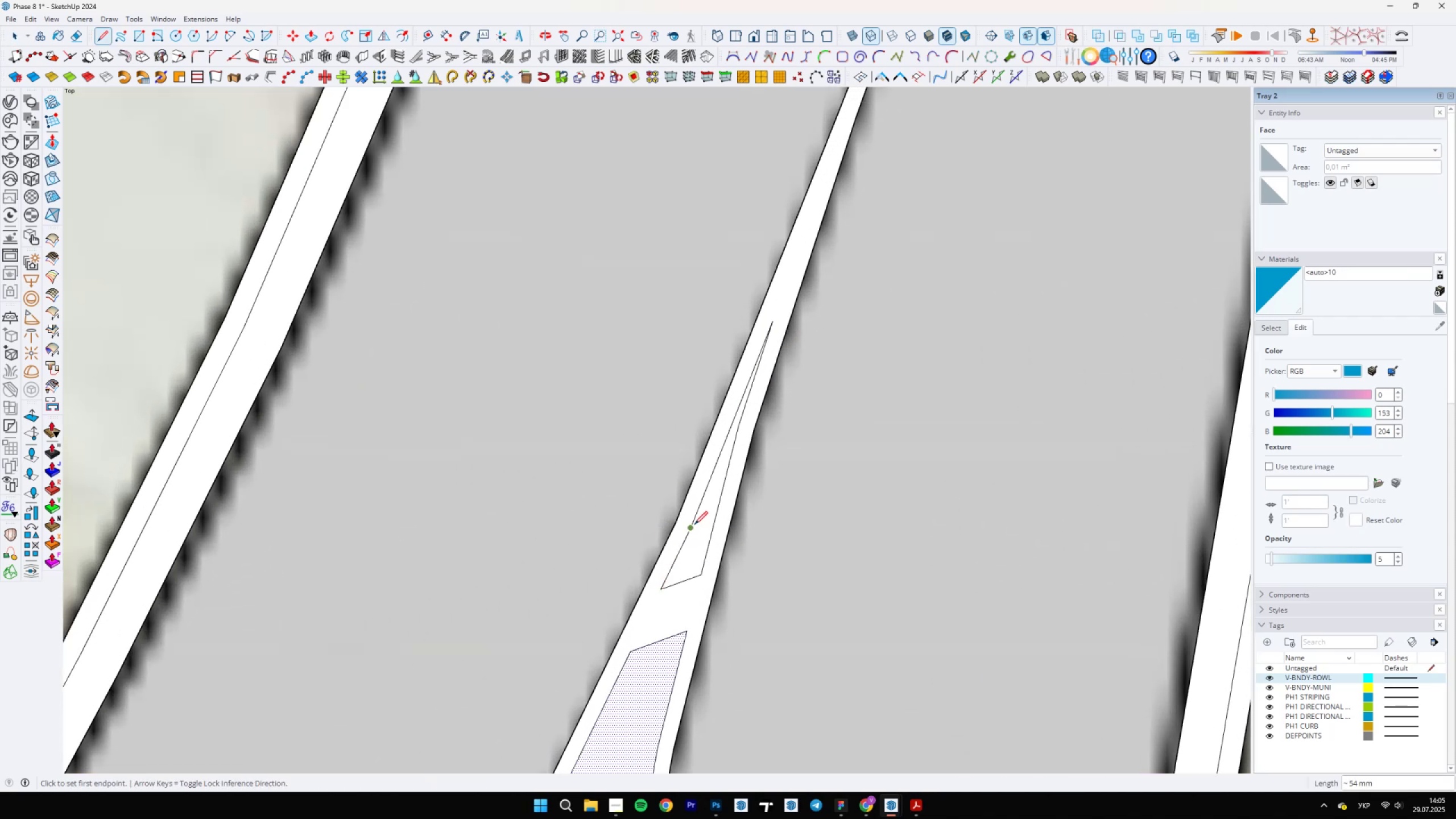 
key(Space)
 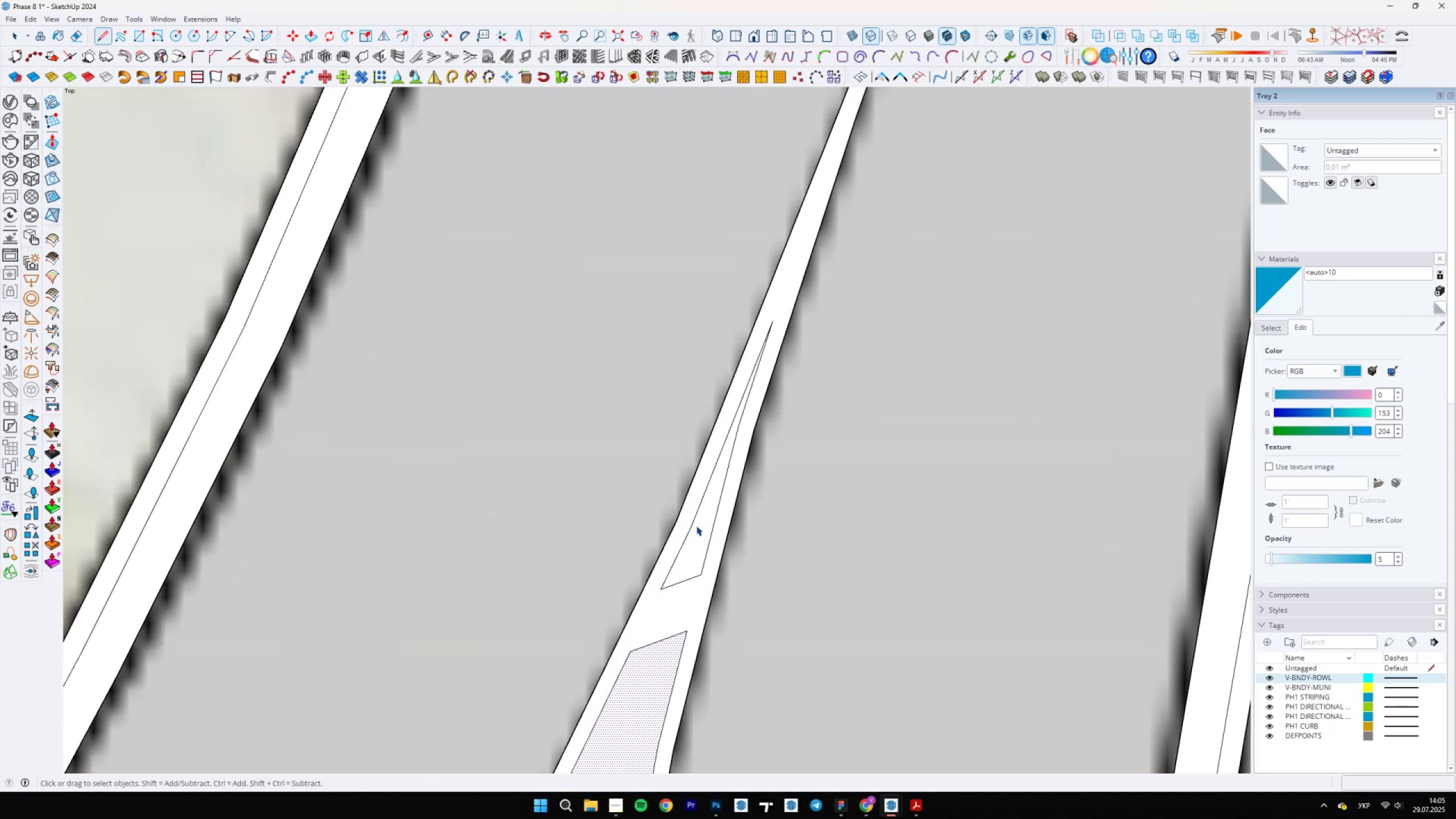 
double_click([696, 526])
 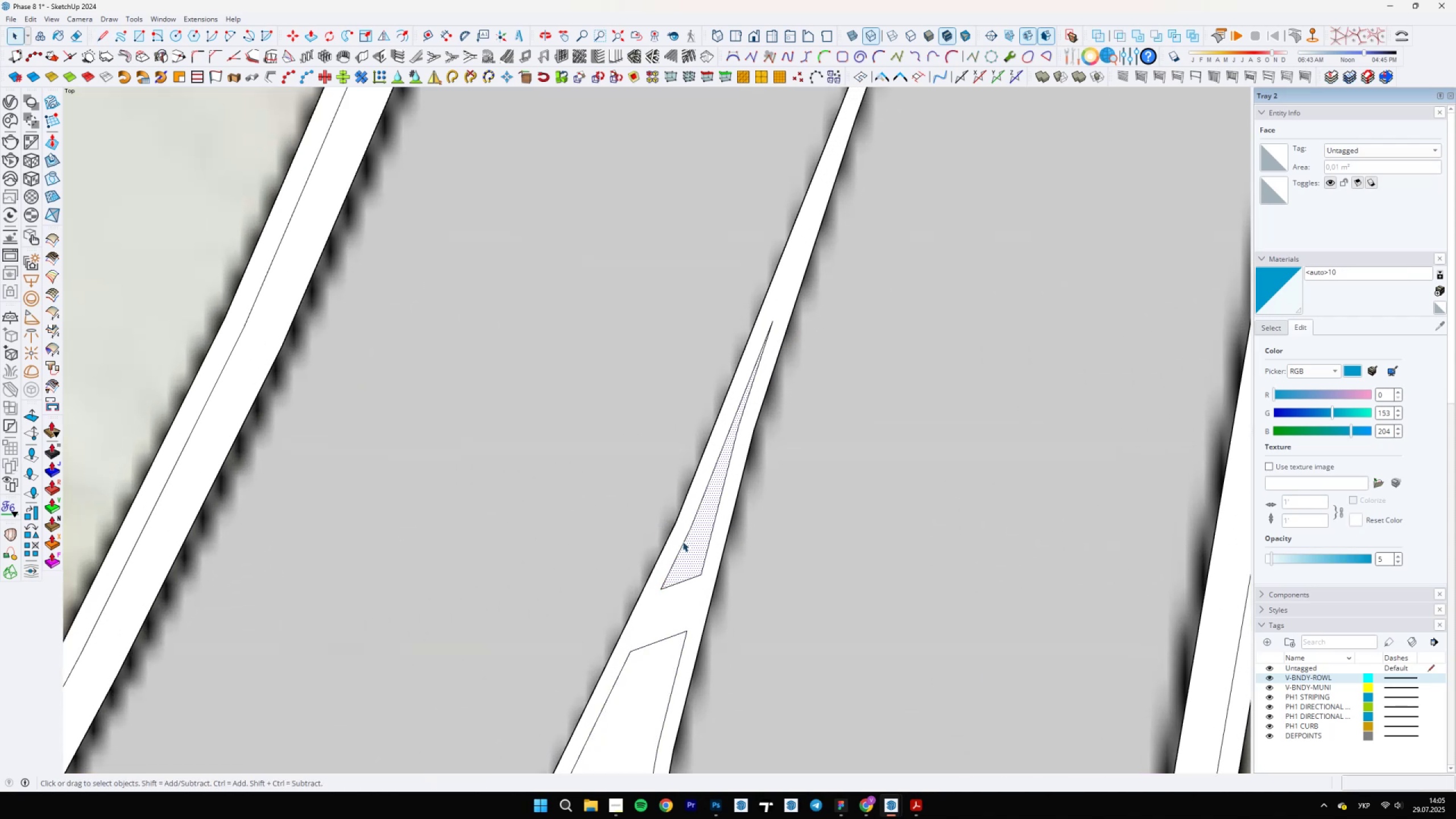 
scroll: coordinate [620, 652], scroll_direction: down, amount: 7.0
 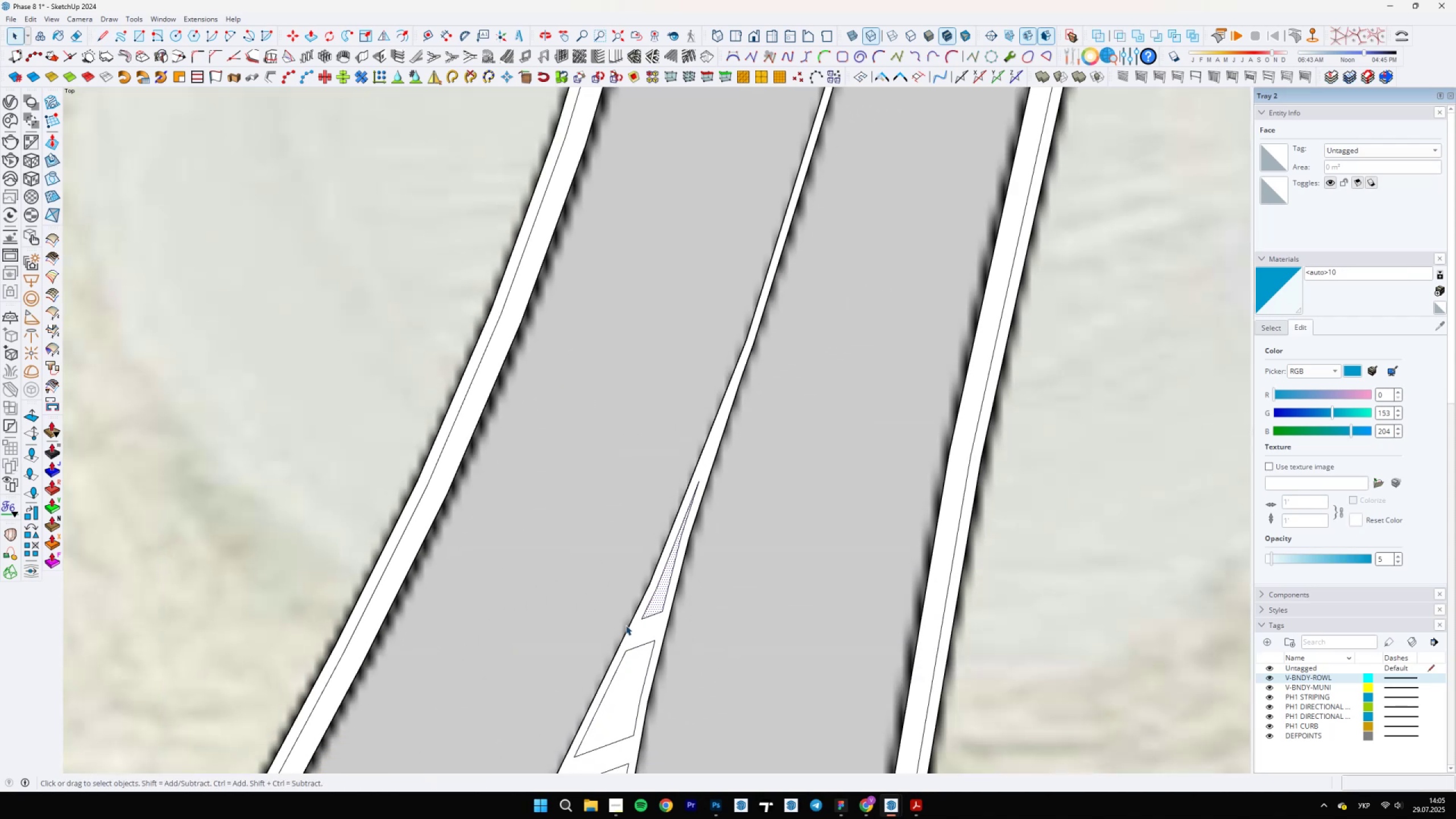 
scroll: coordinate [694, 519], scroll_direction: up, amount: 1.0
 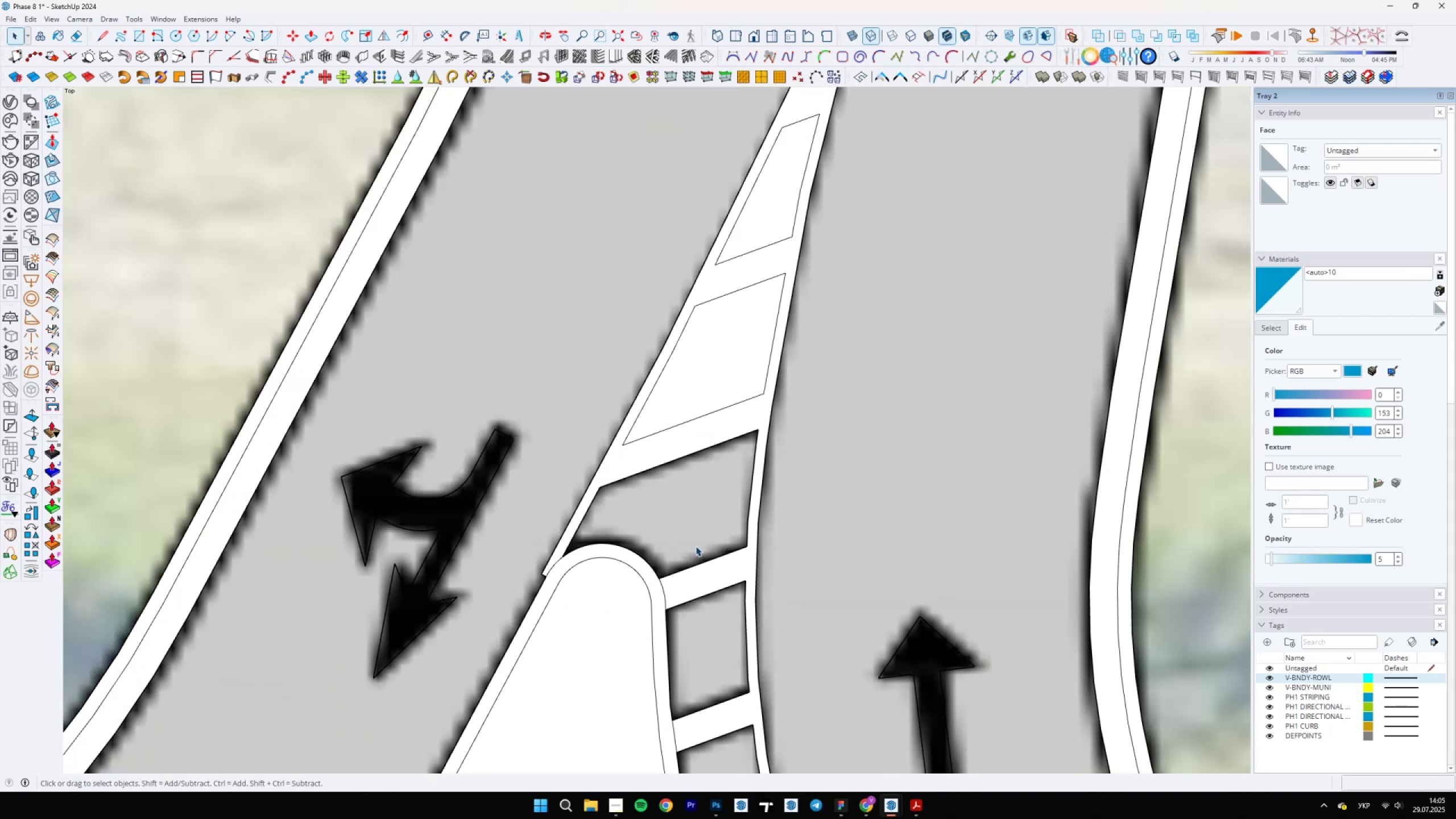 
key(L)
 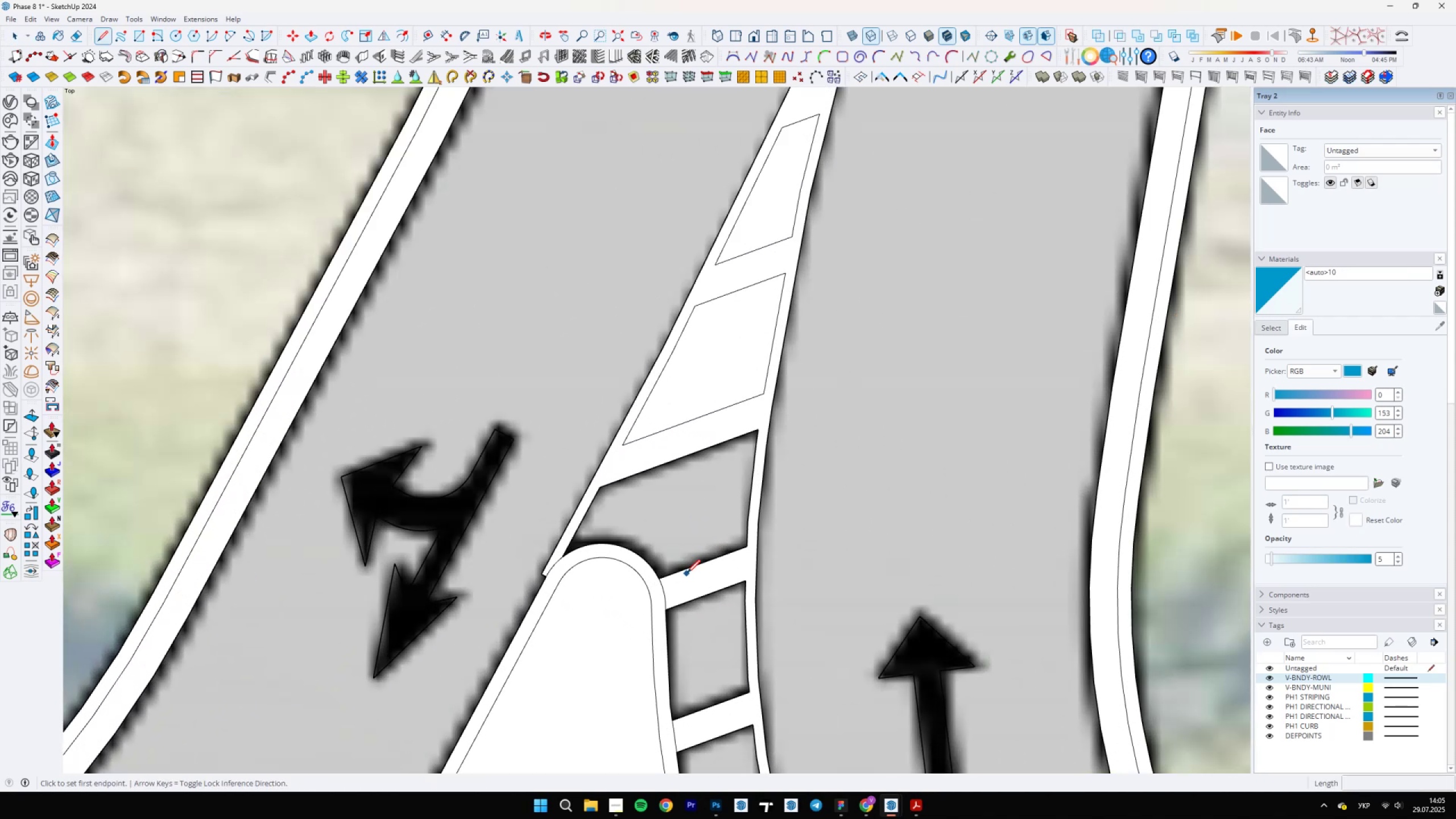 
left_click([693, 568])
 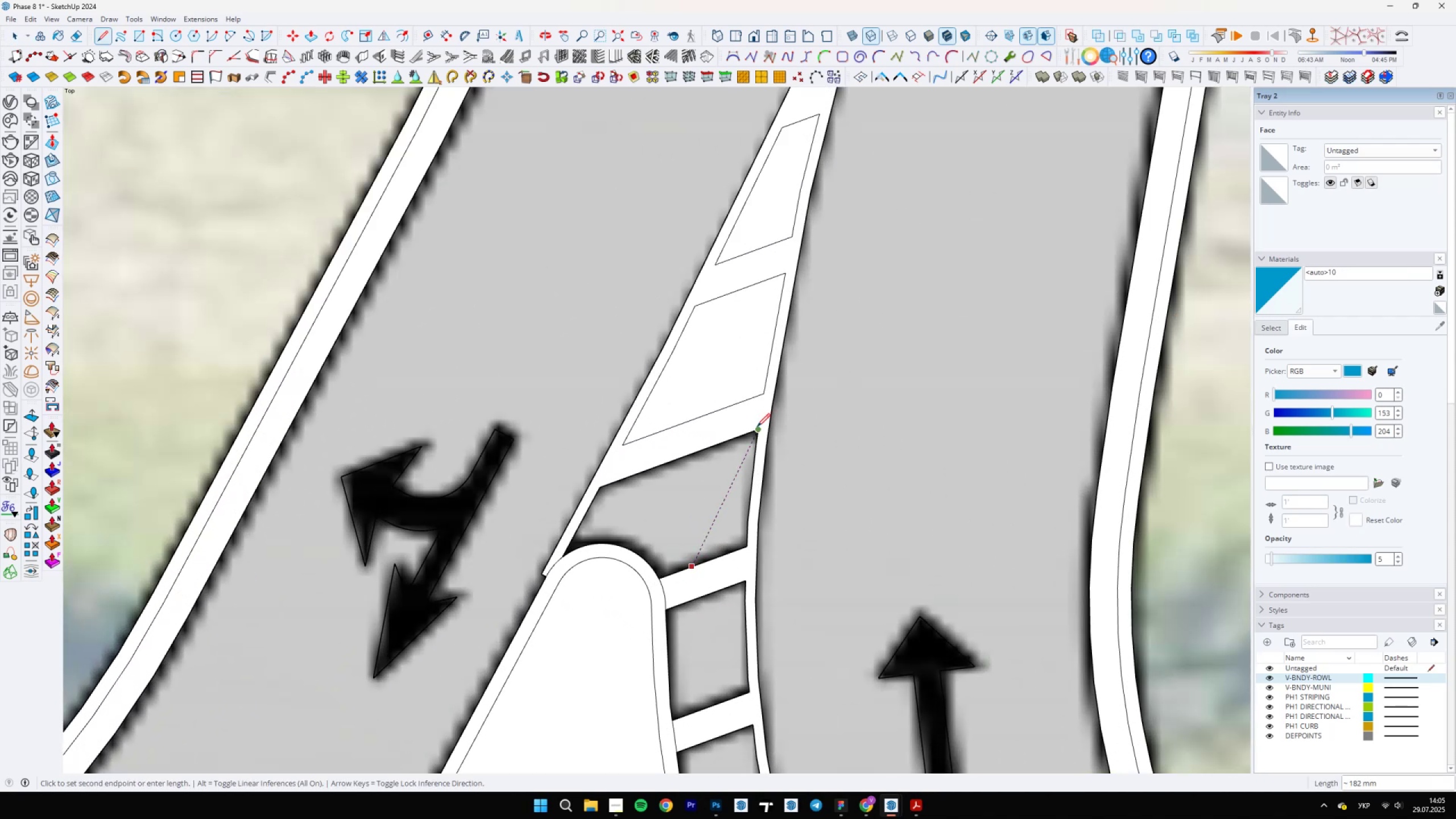 
left_click([757, 428])
 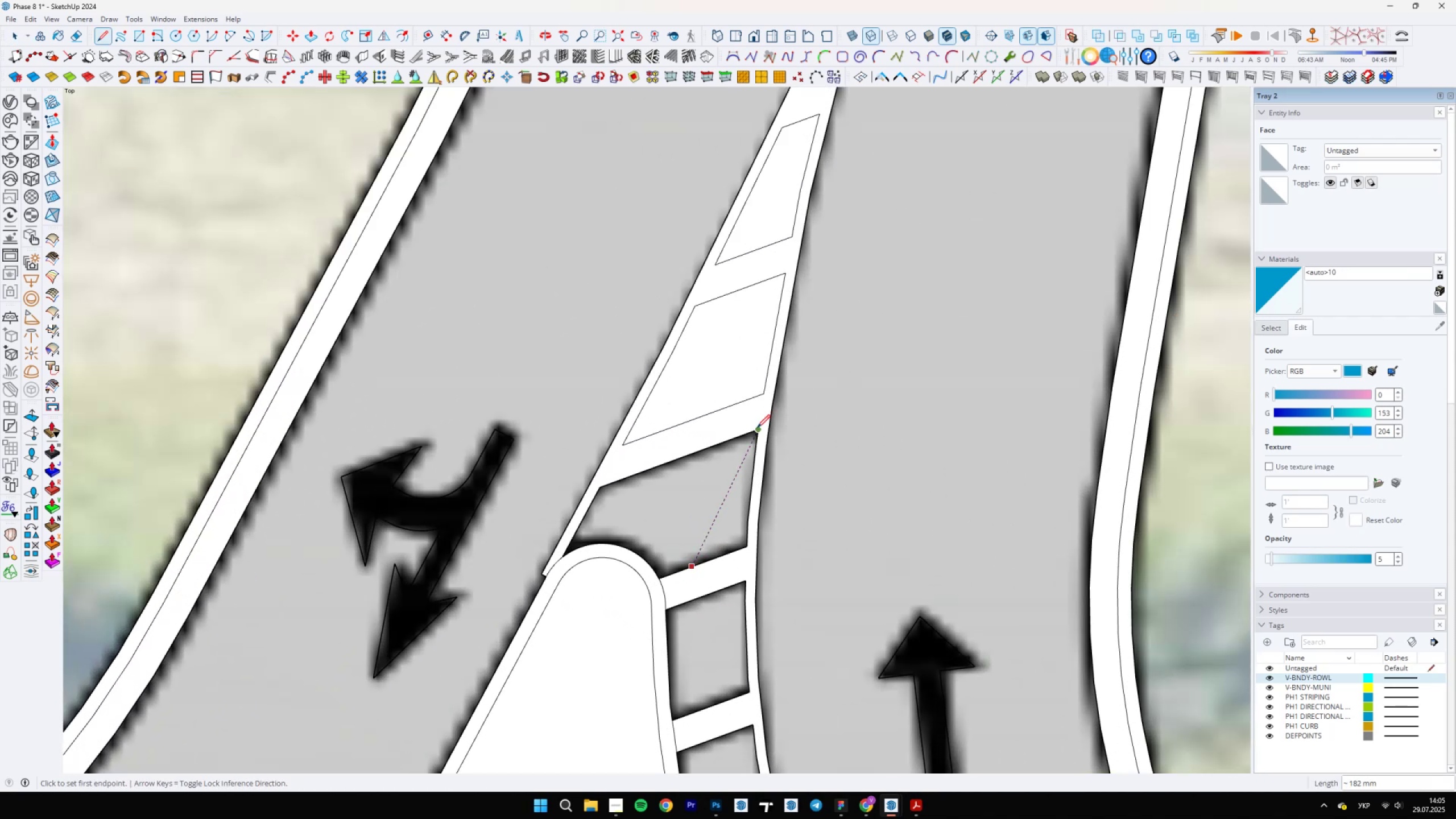 
type(el)
 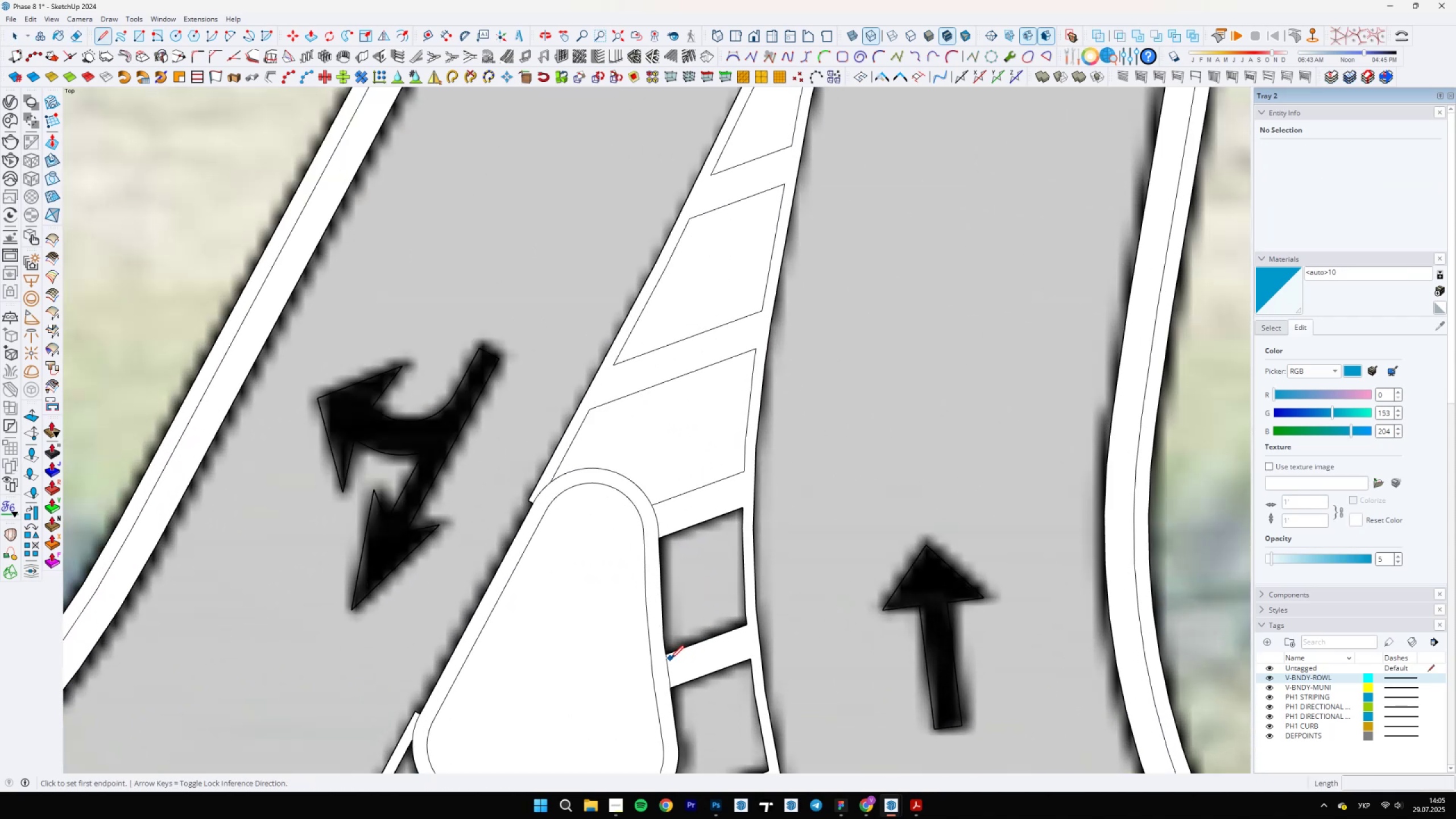 
left_click_drag(start_coordinate=[728, 474], to_coordinate=[729, 487])
 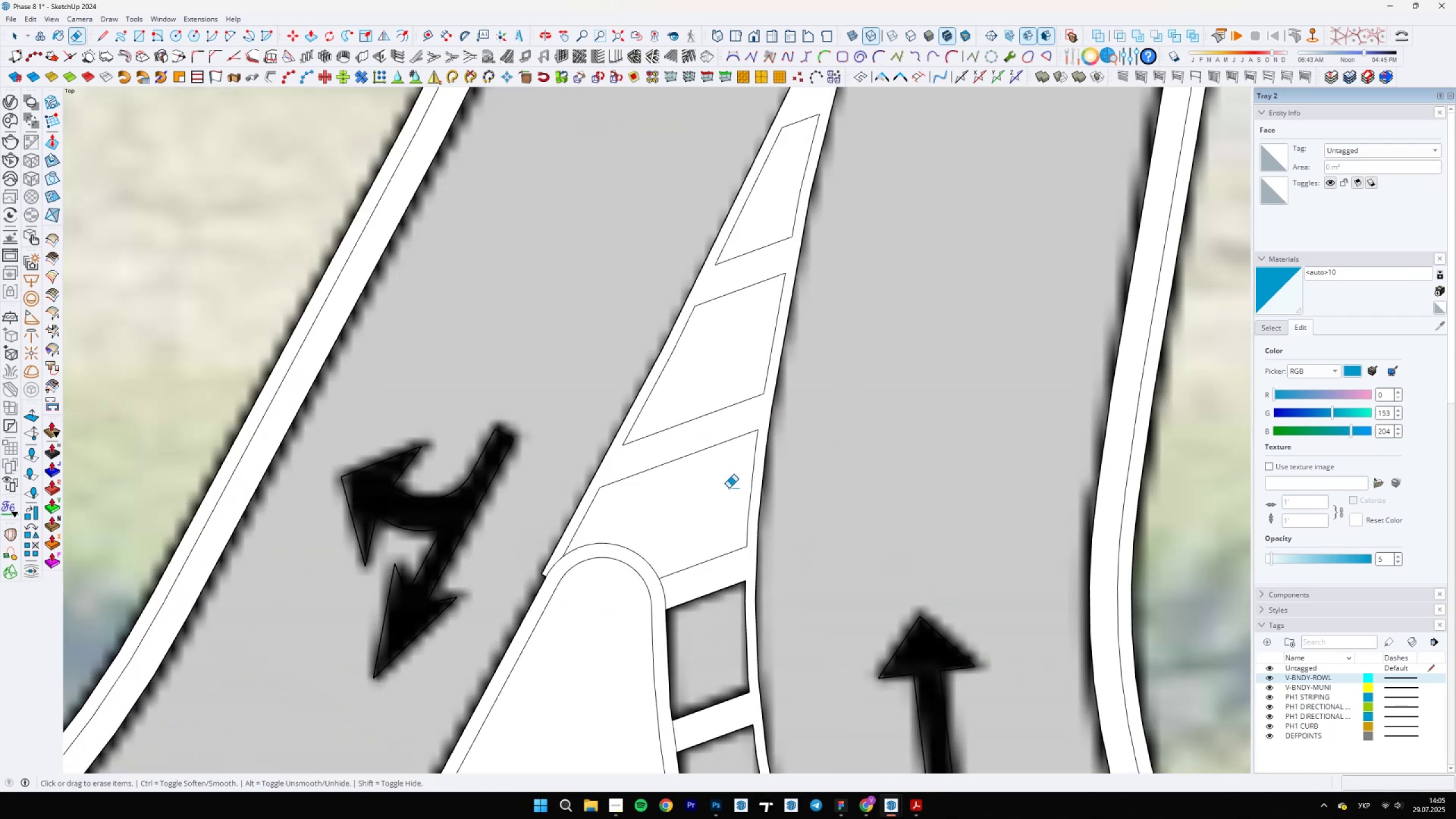 
scroll: coordinate [706, 589], scroll_direction: none, amount: 0.0
 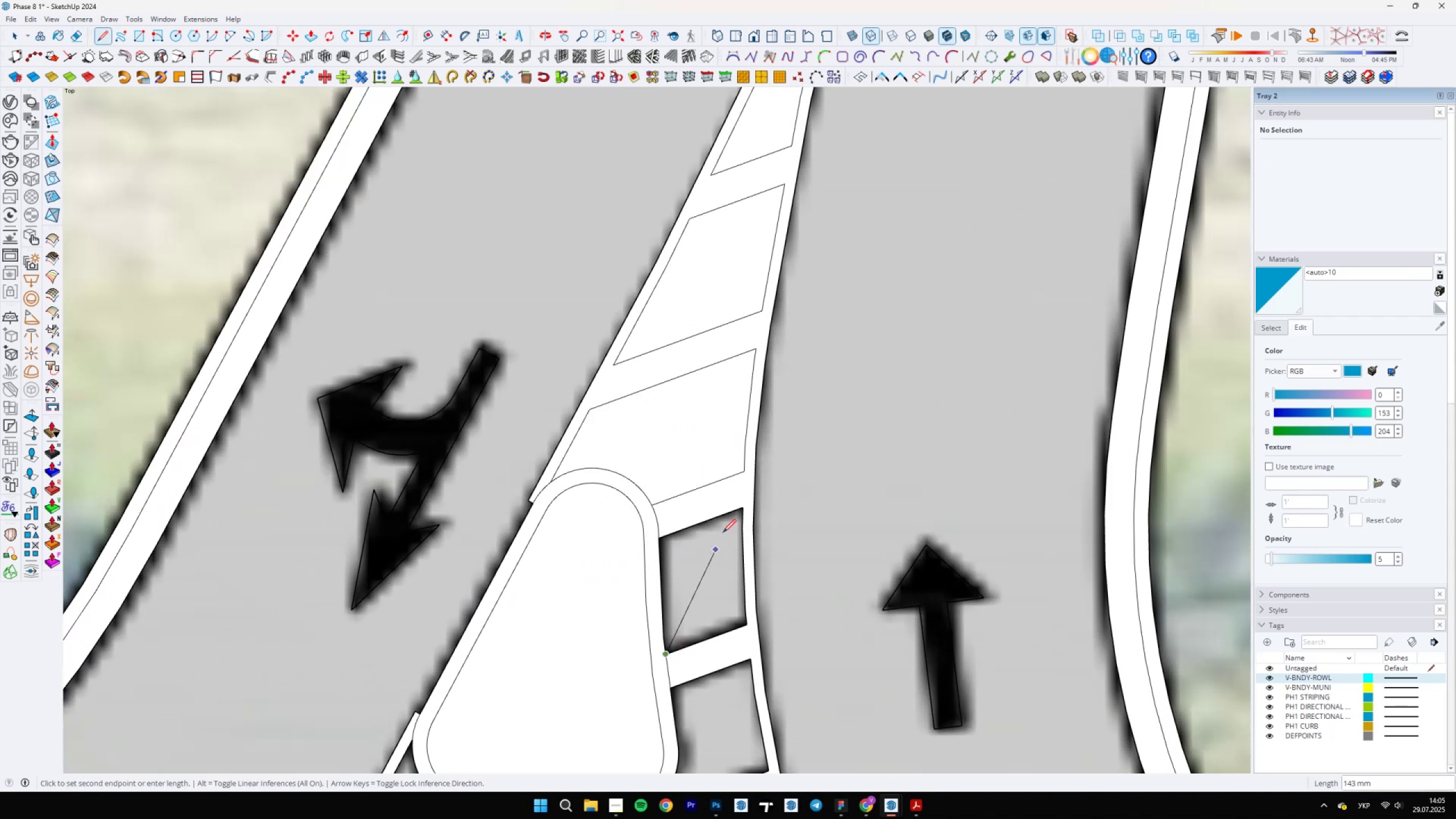 
left_click([740, 510])
 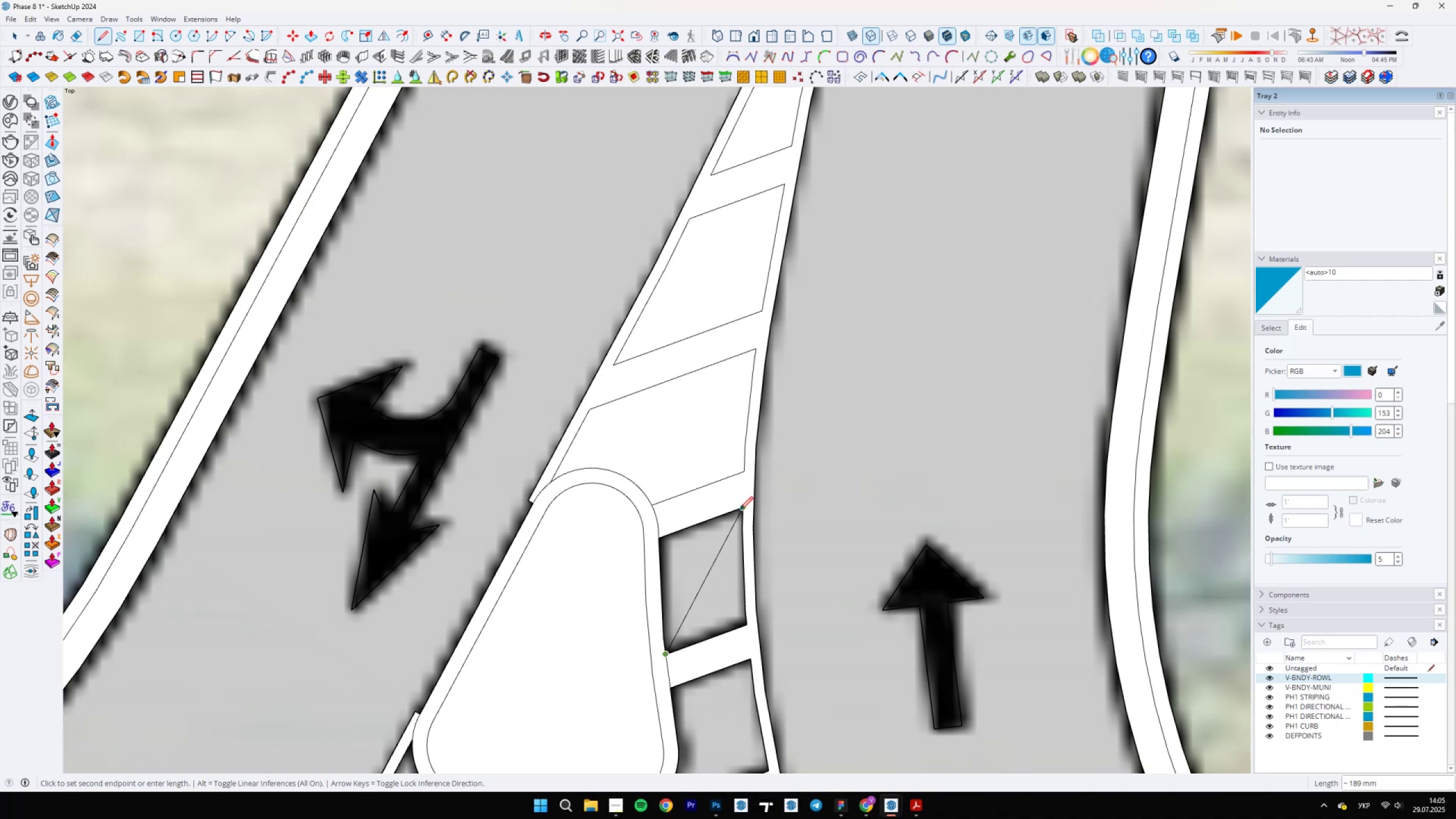 
type(el)
 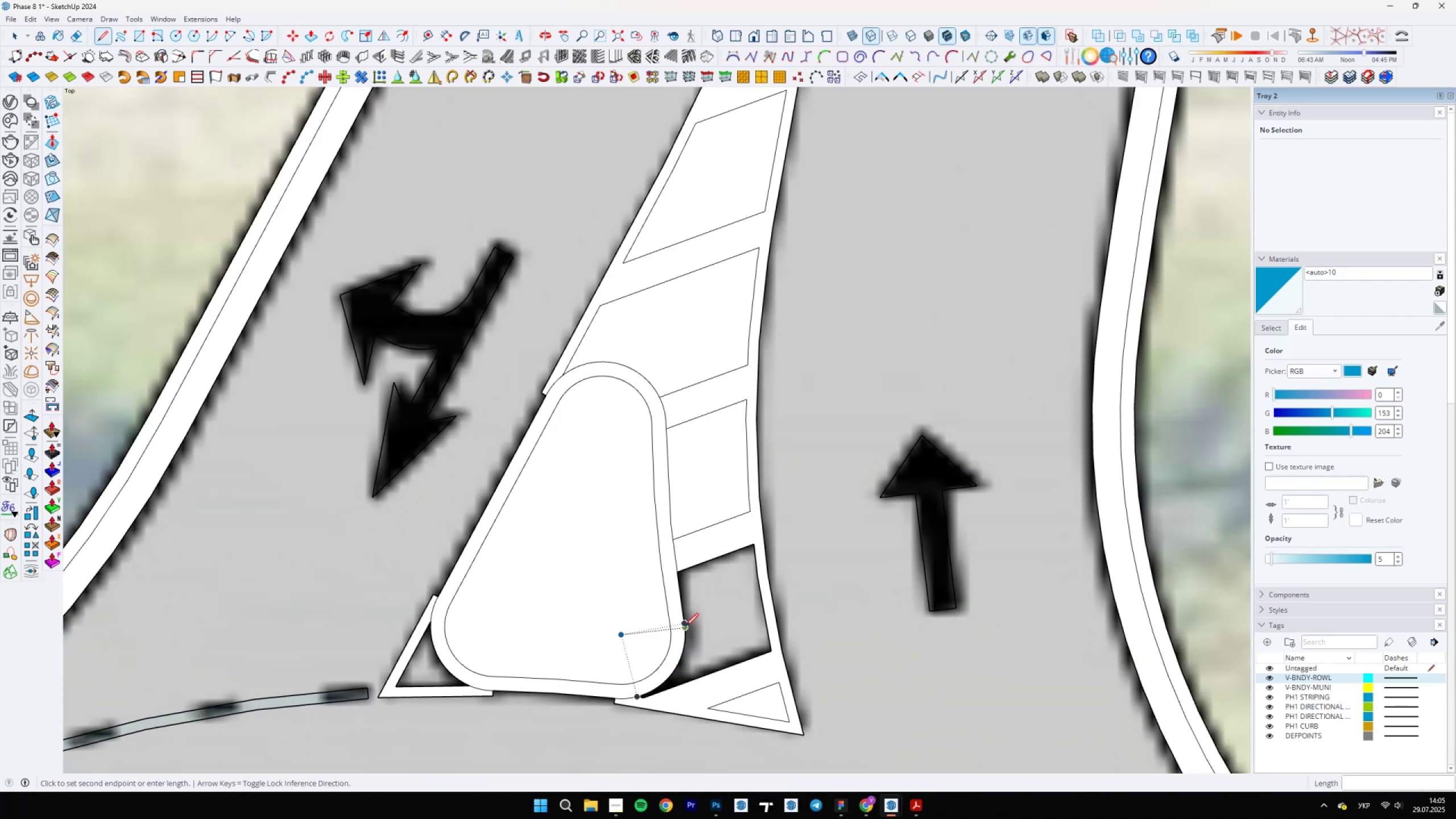 
left_click_drag(start_coordinate=[714, 544], to_coordinate=[723, 557])
 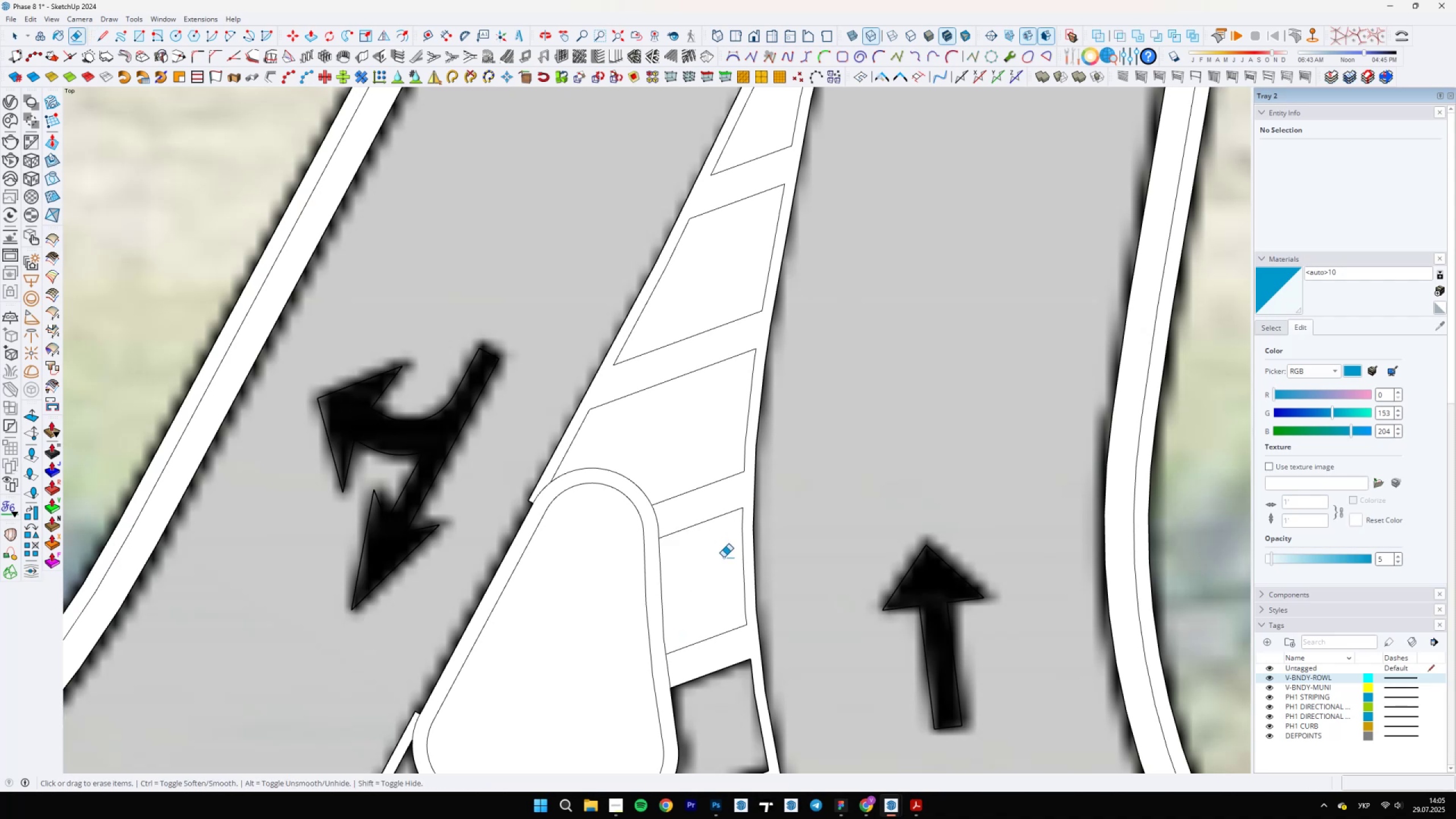 
scroll: coordinate [675, 669], scroll_direction: down, amount: 1.0
 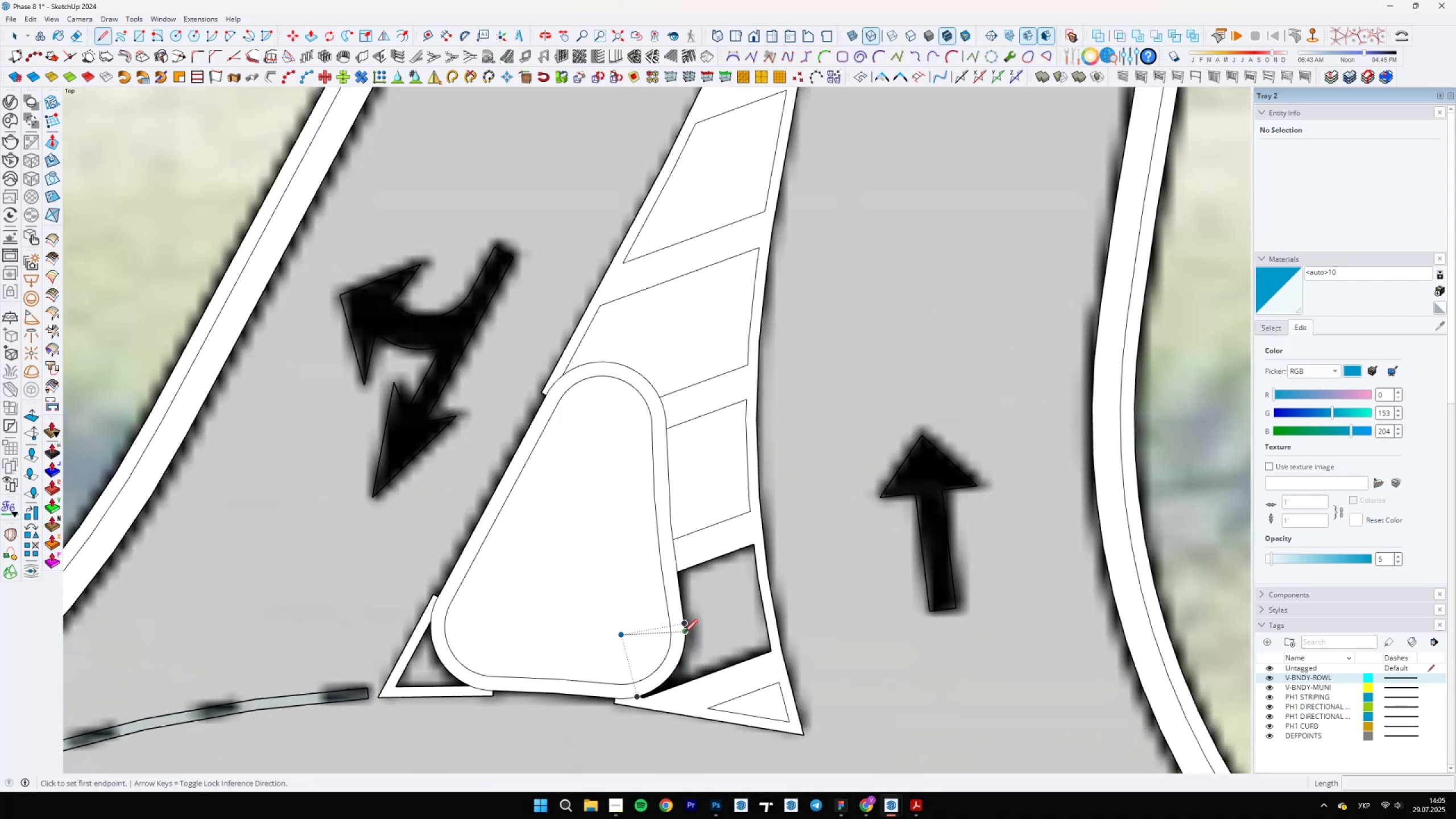 
left_click([685, 626])
 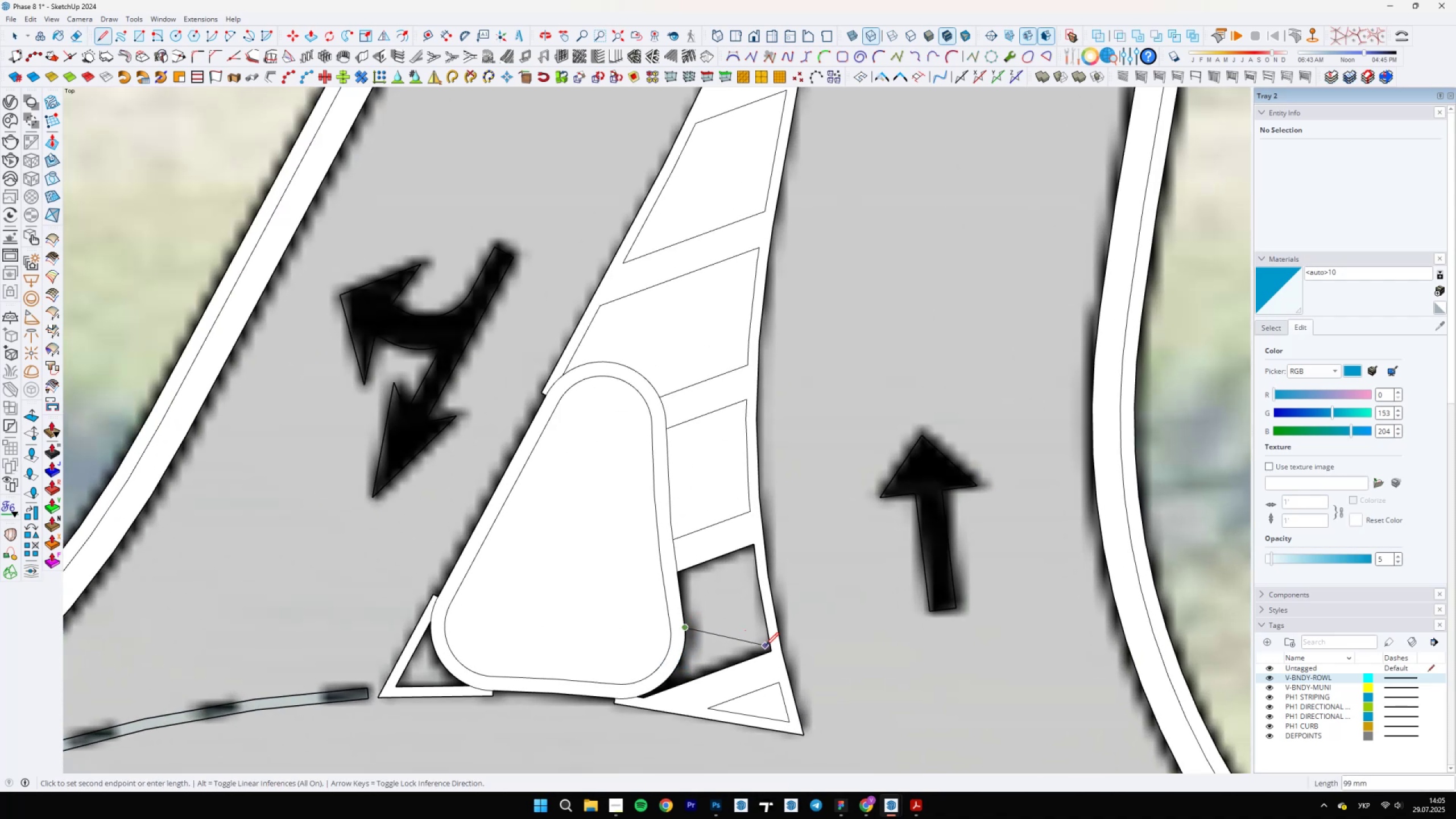 
left_click([769, 648])
 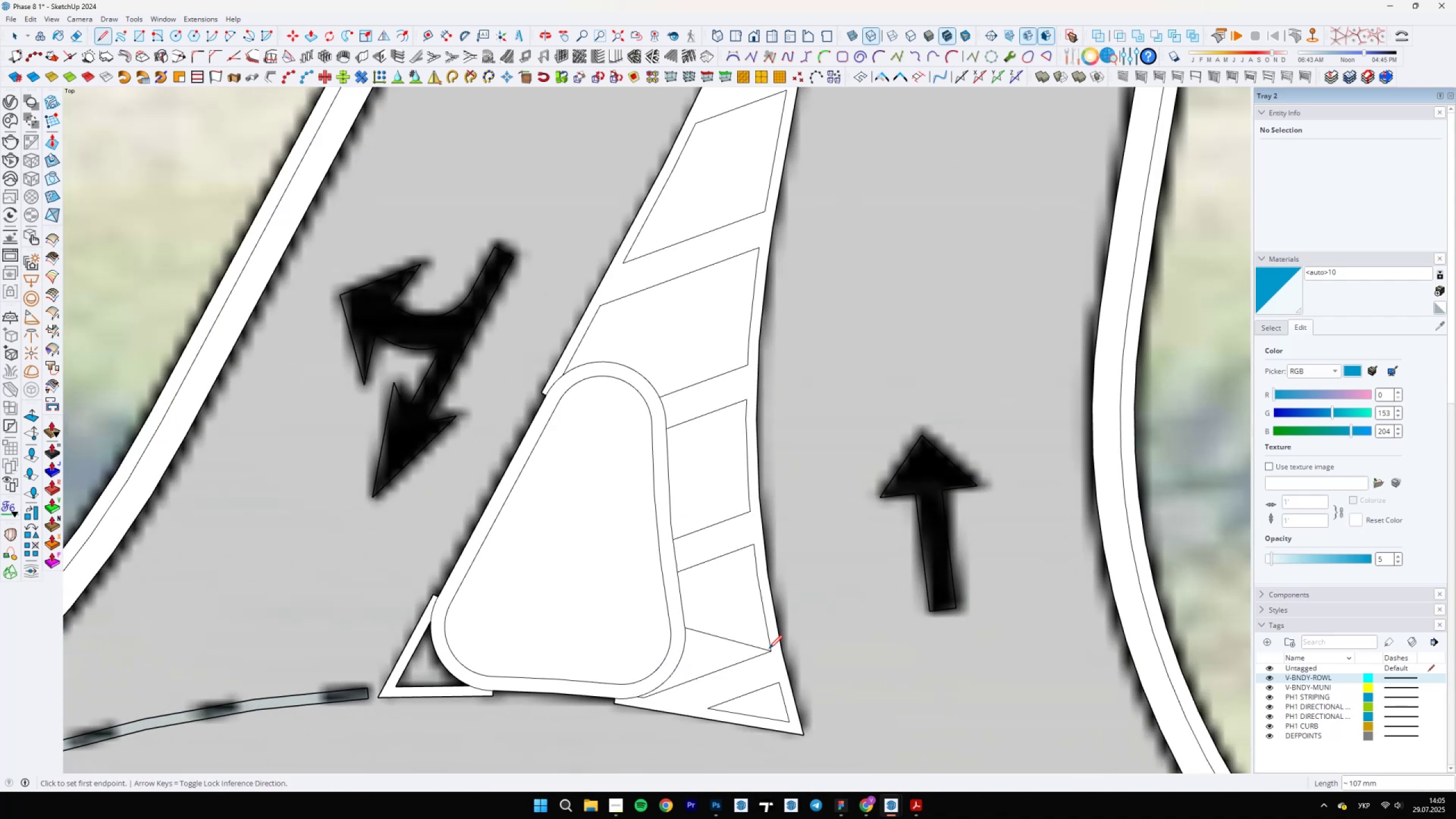 
type(el)
 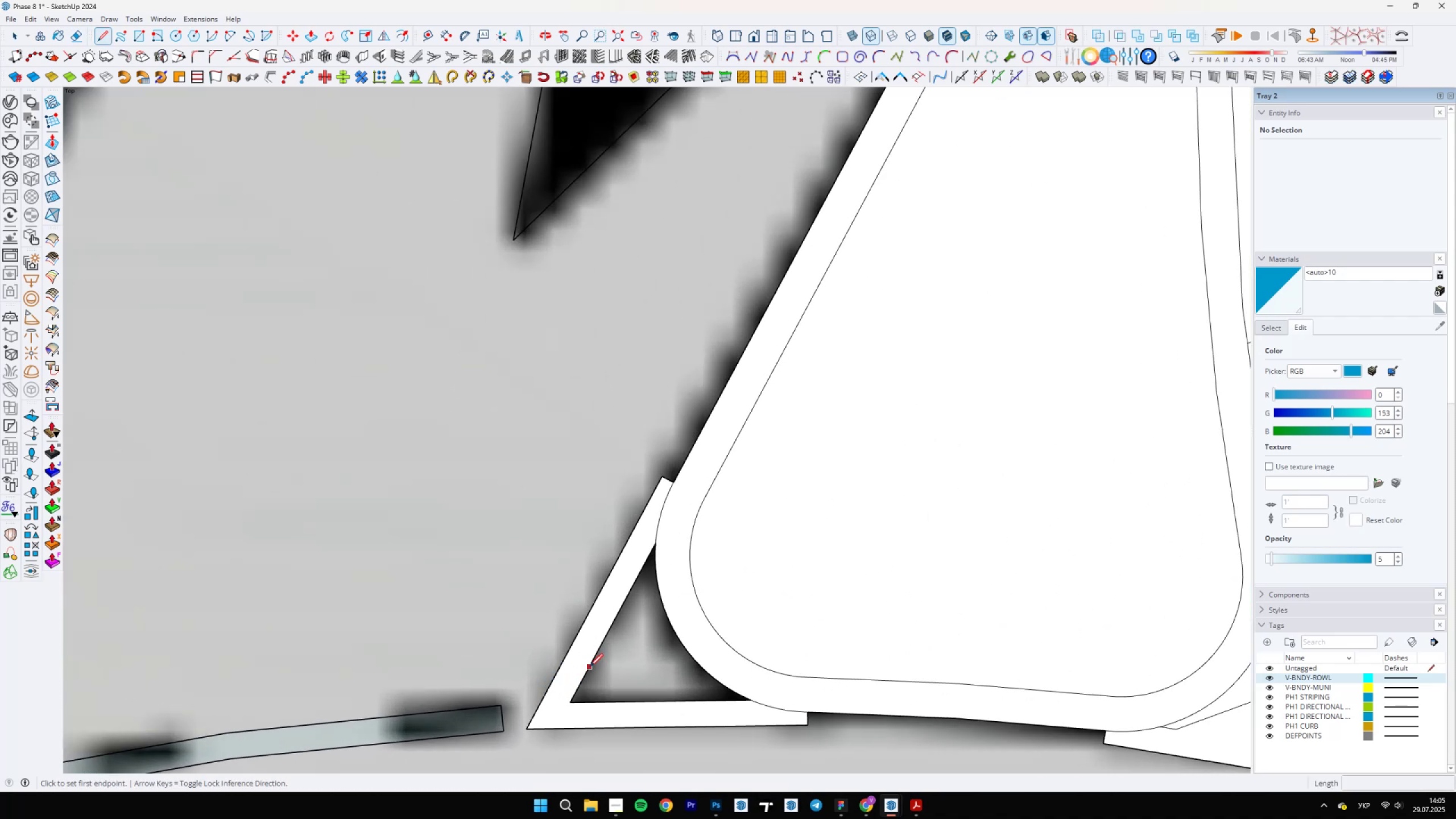 
left_click_drag(start_coordinate=[743, 639], to_coordinate=[734, 647])
 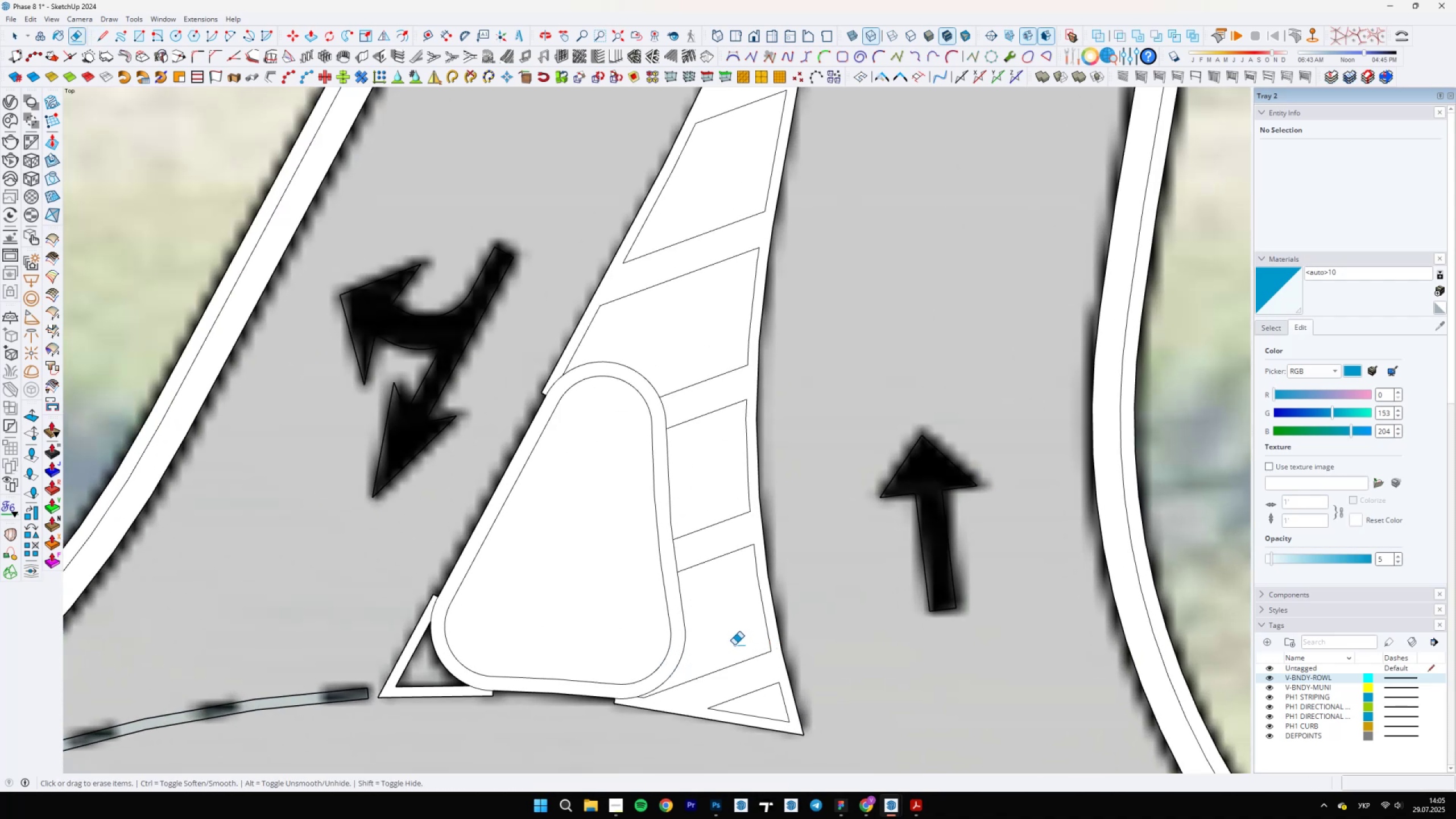 
scroll: coordinate [438, 607], scroll_direction: down, amount: 2.0
 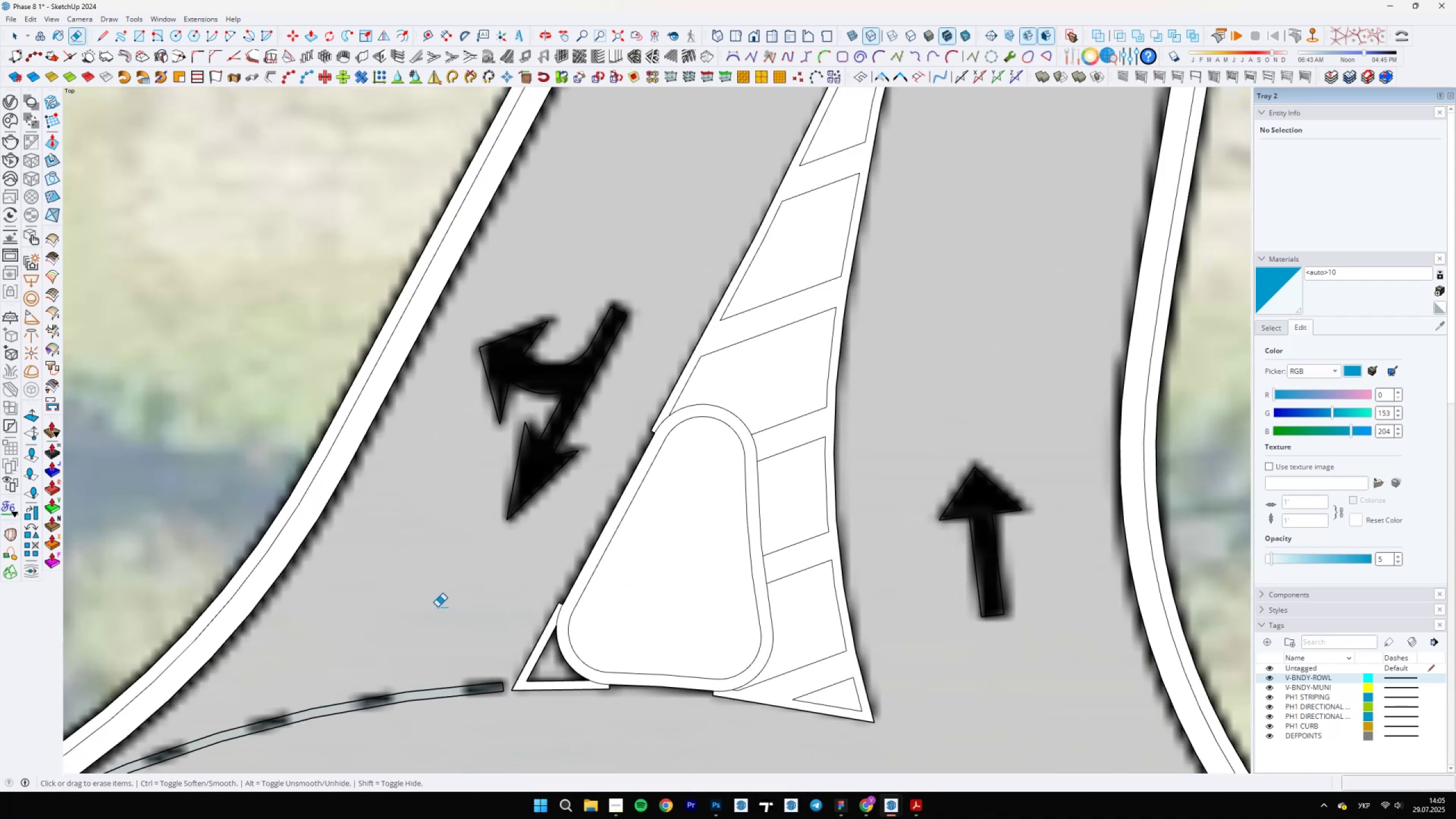 
scroll: coordinate [547, 688], scroll_direction: up, amount: 10.0
 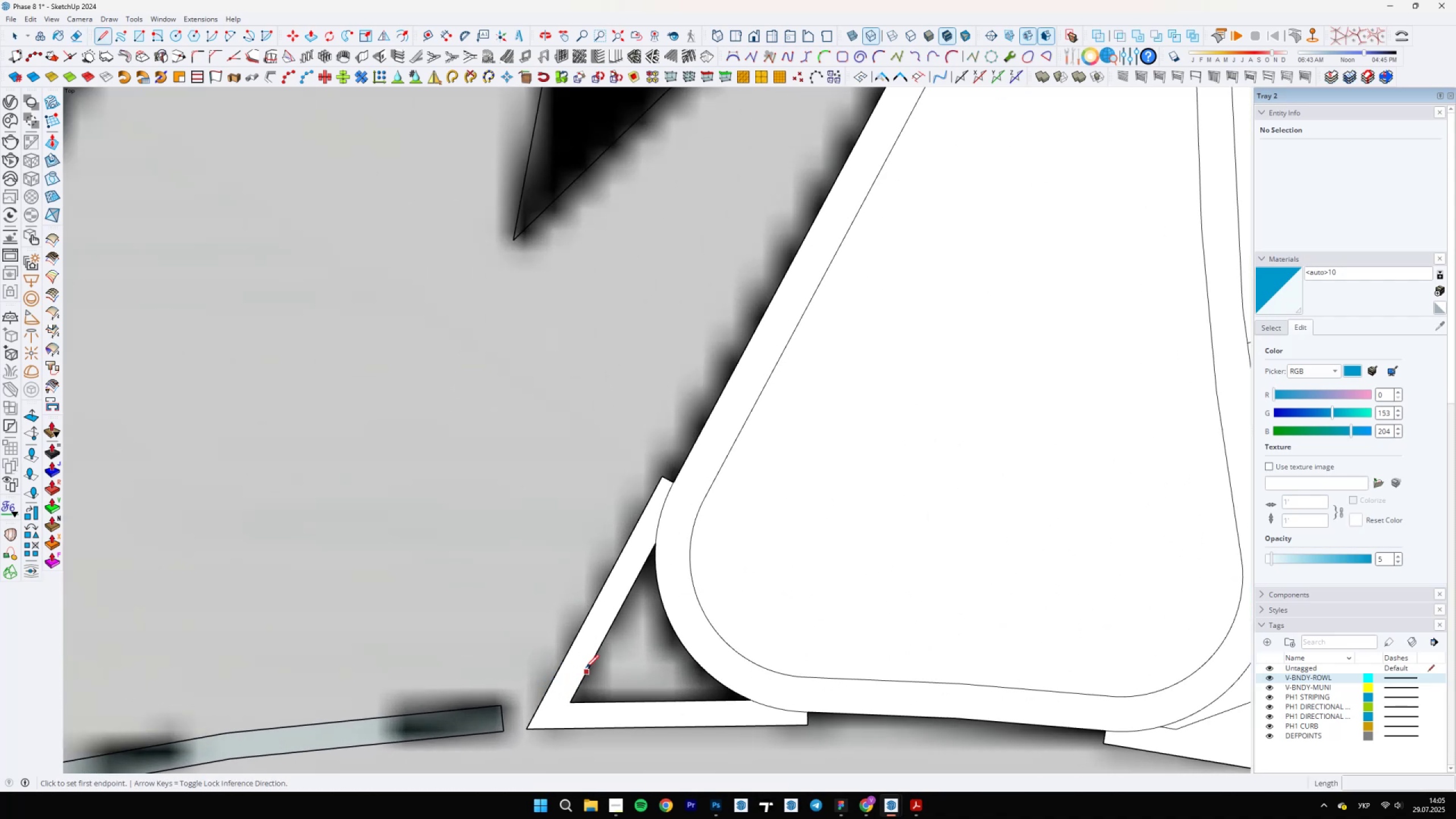 
left_click([592, 666])
 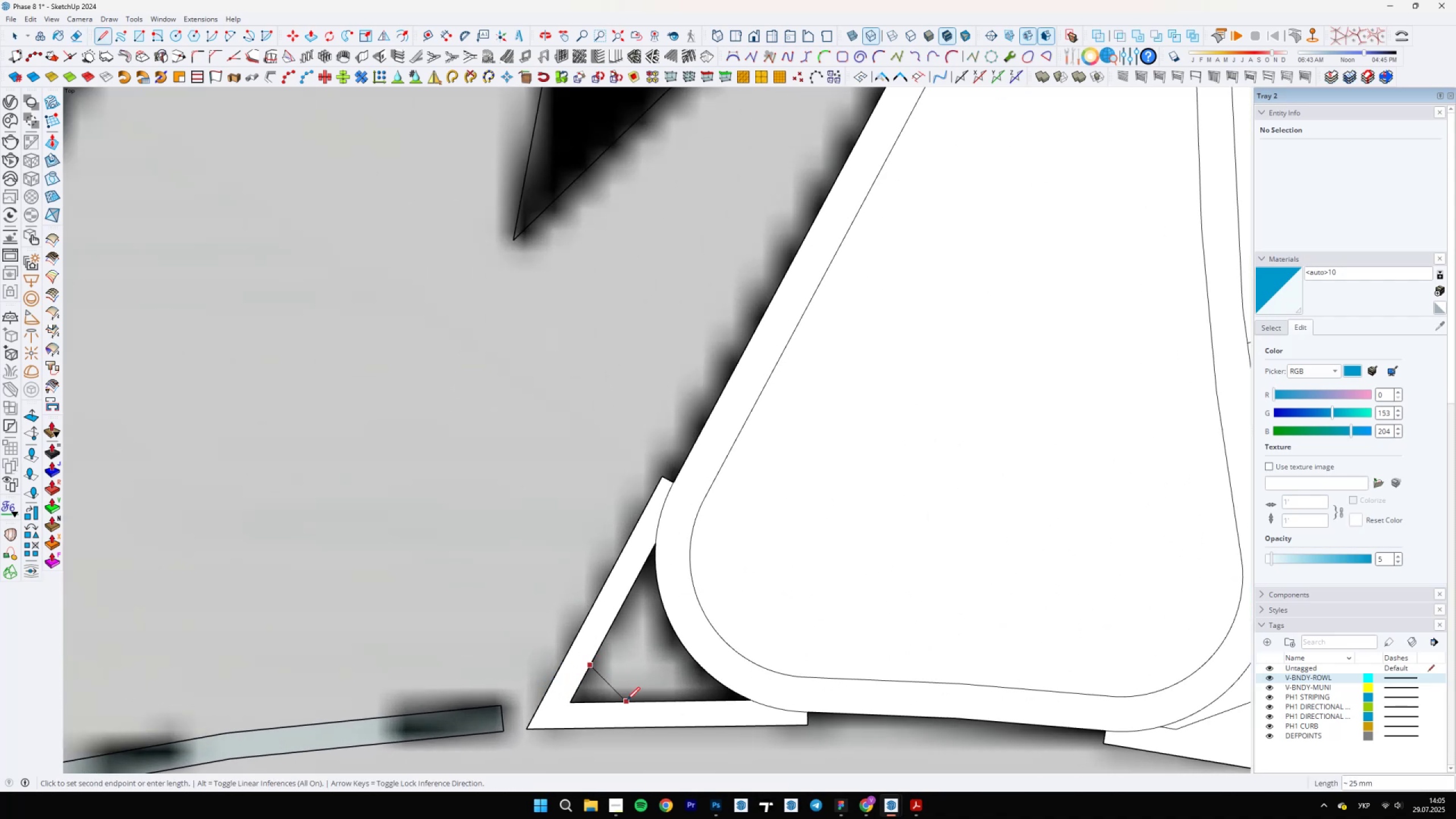 
left_click([627, 700])
 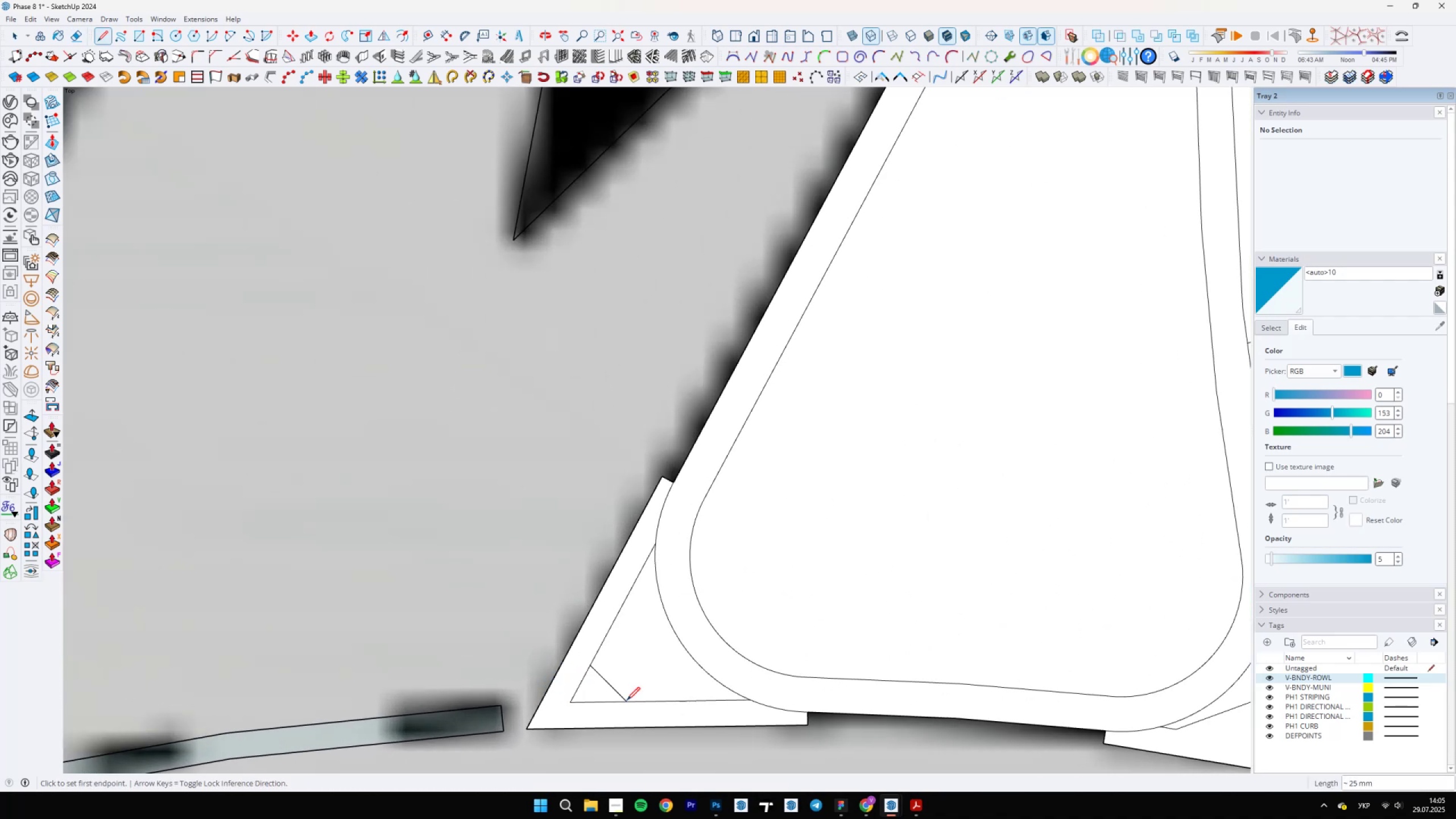 
key(E)
 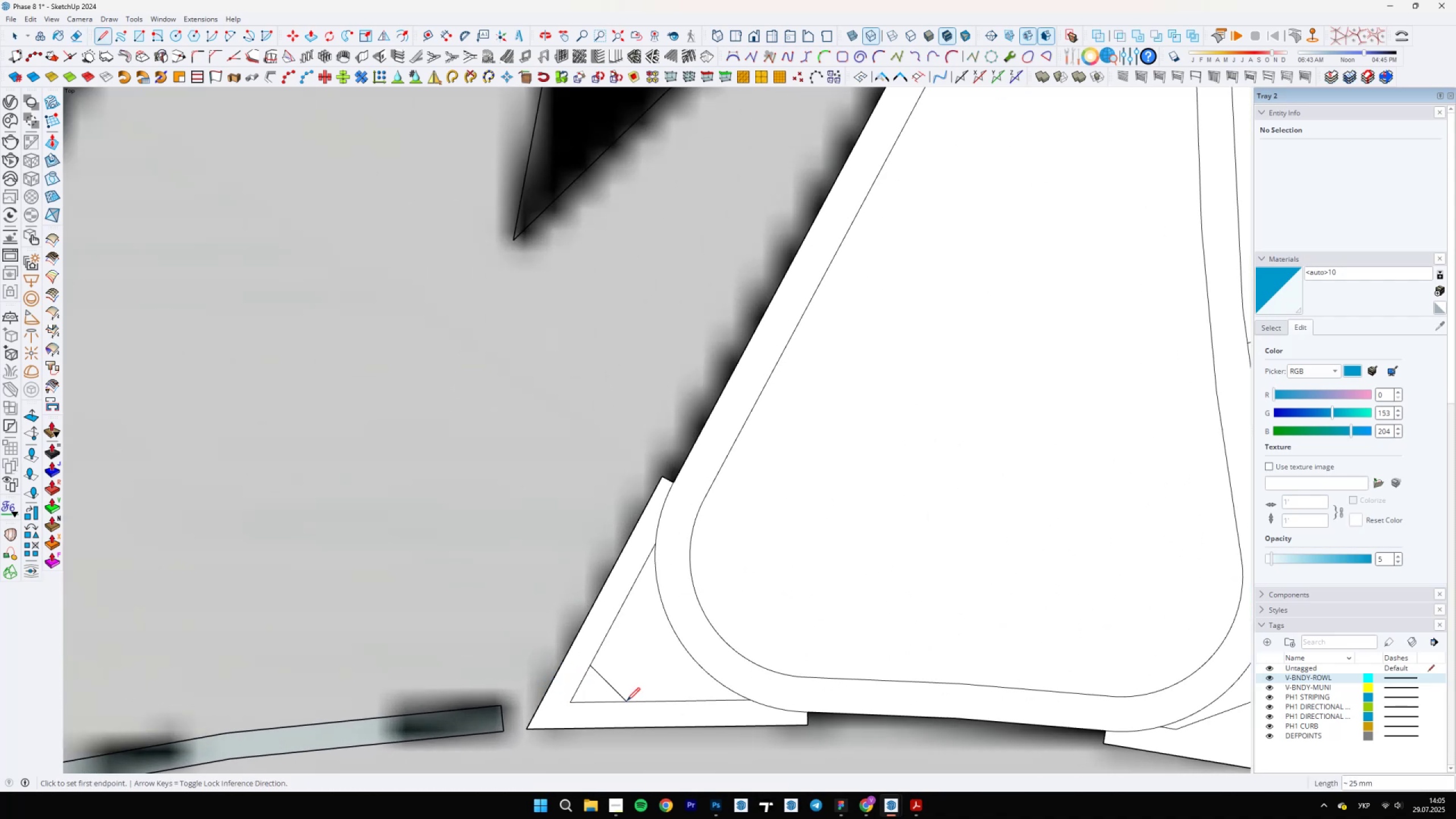 
left_click_drag(start_coordinate=[621, 682], to_coordinate=[611, 686])
 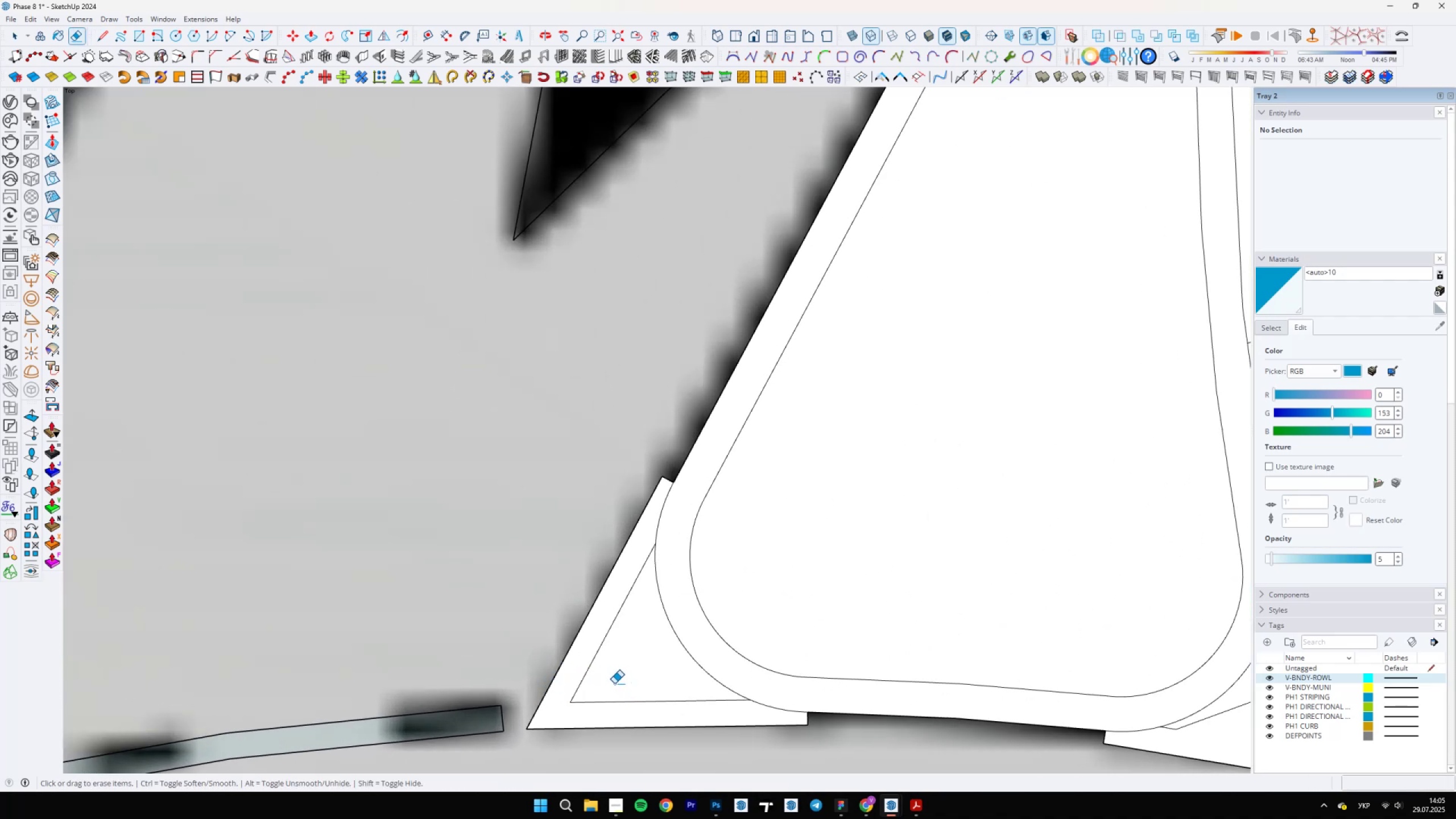 
key(Space)
 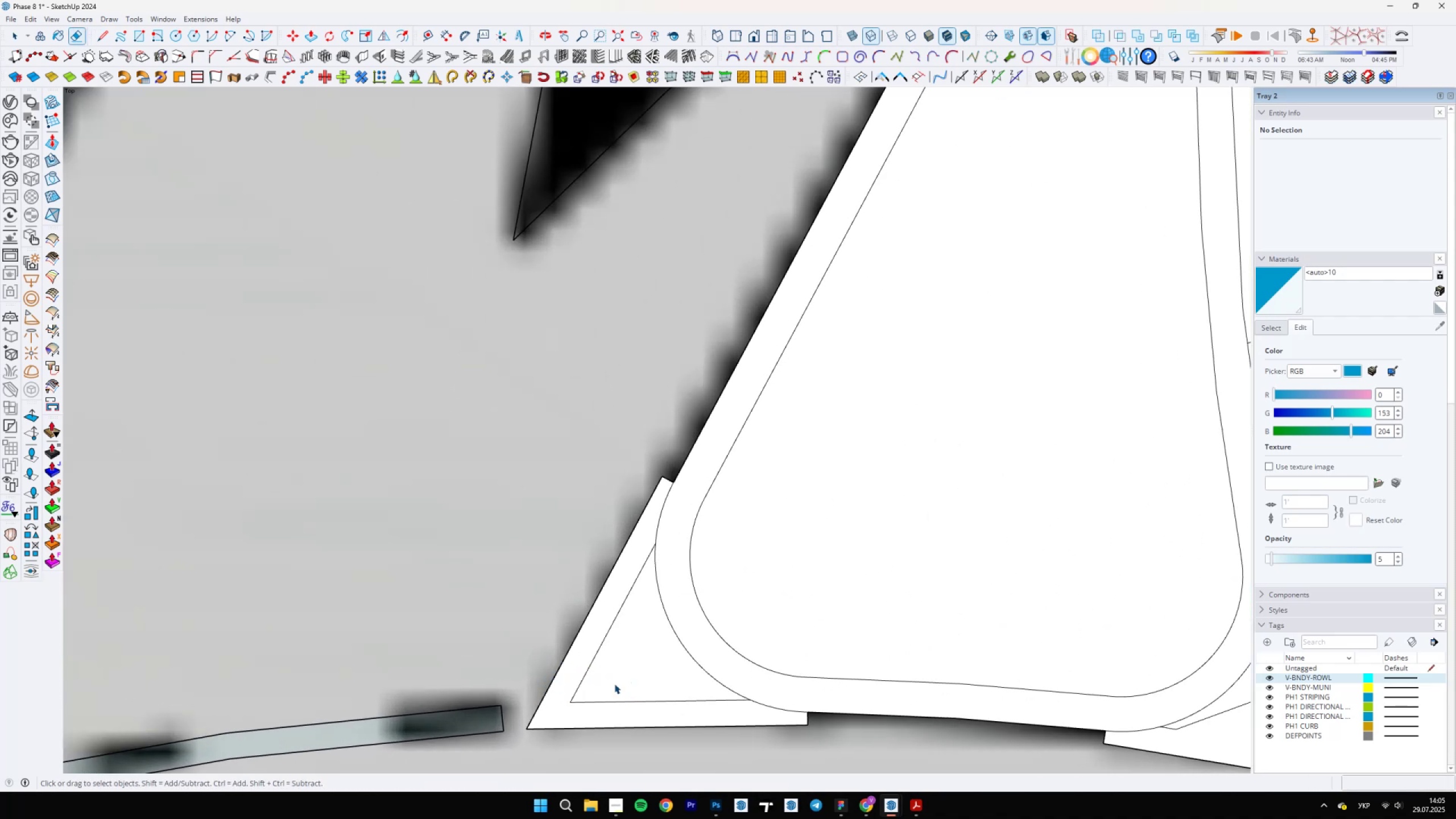 
scroll: coordinate [572, 668], scroll_direction: down, amount: 17.0
 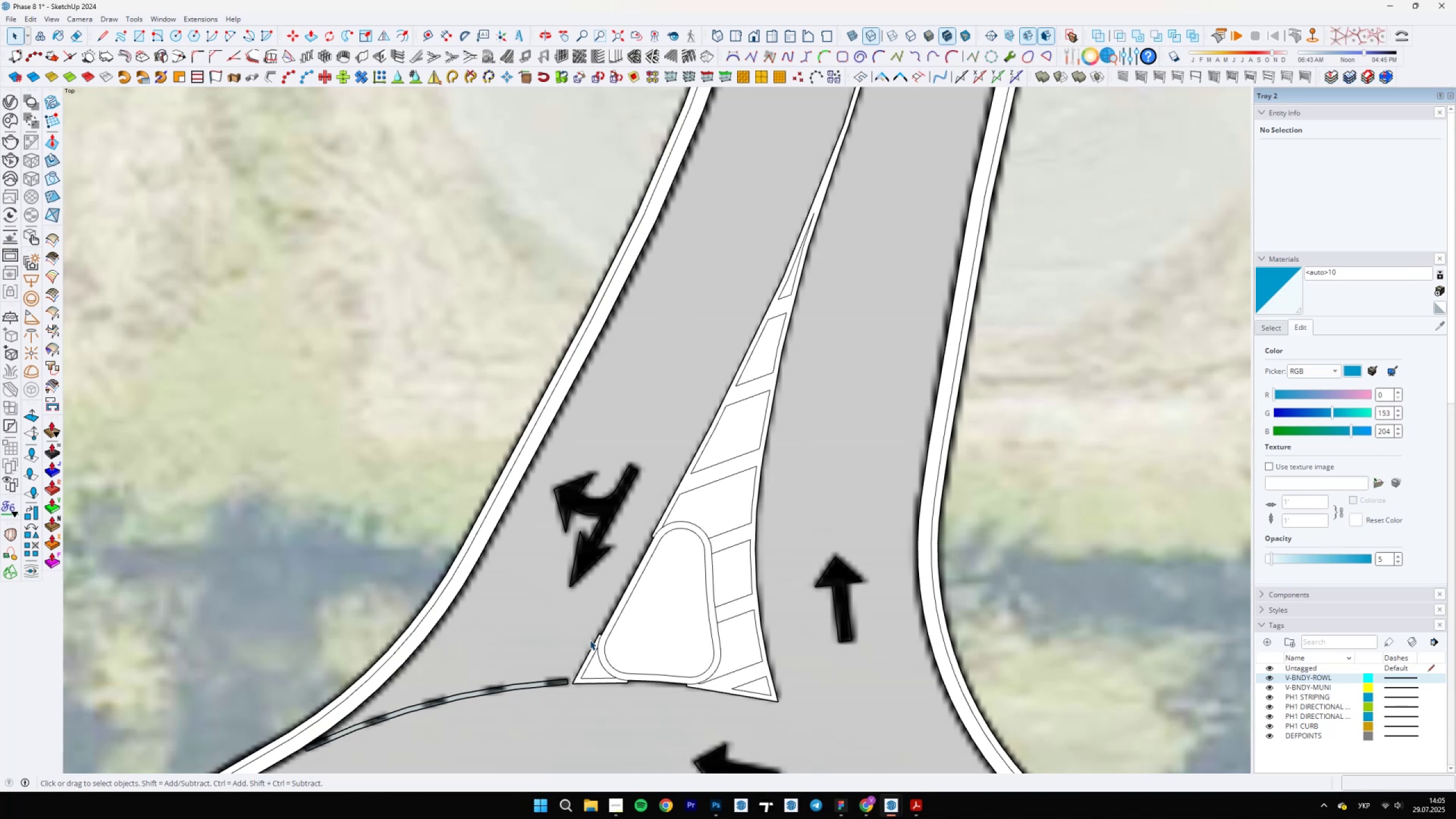 
wait(18.74)
 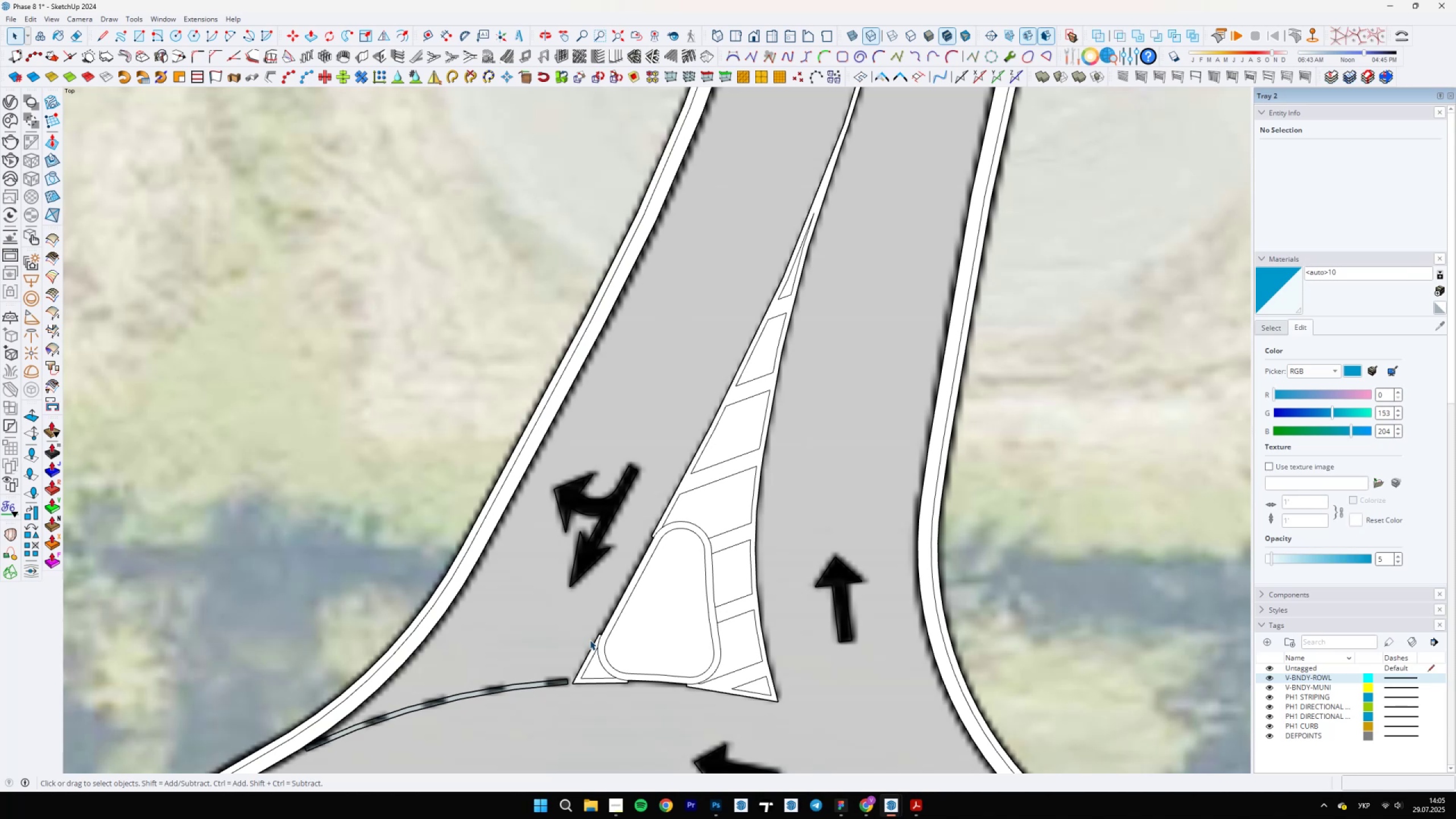 
scroll: coordinate [779, 641], scroll_direction: up, amount: 10.0
 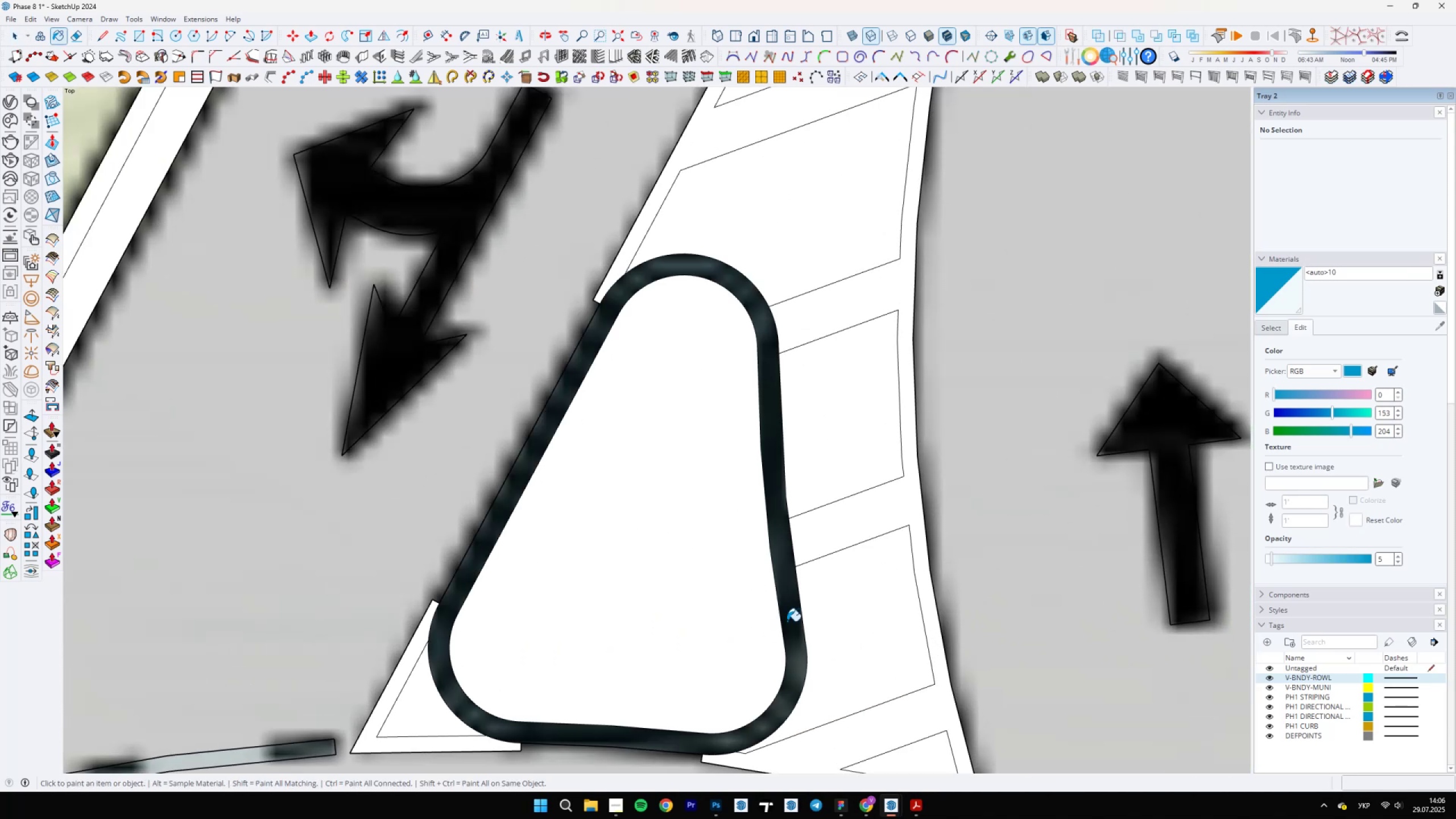 
key(B)
 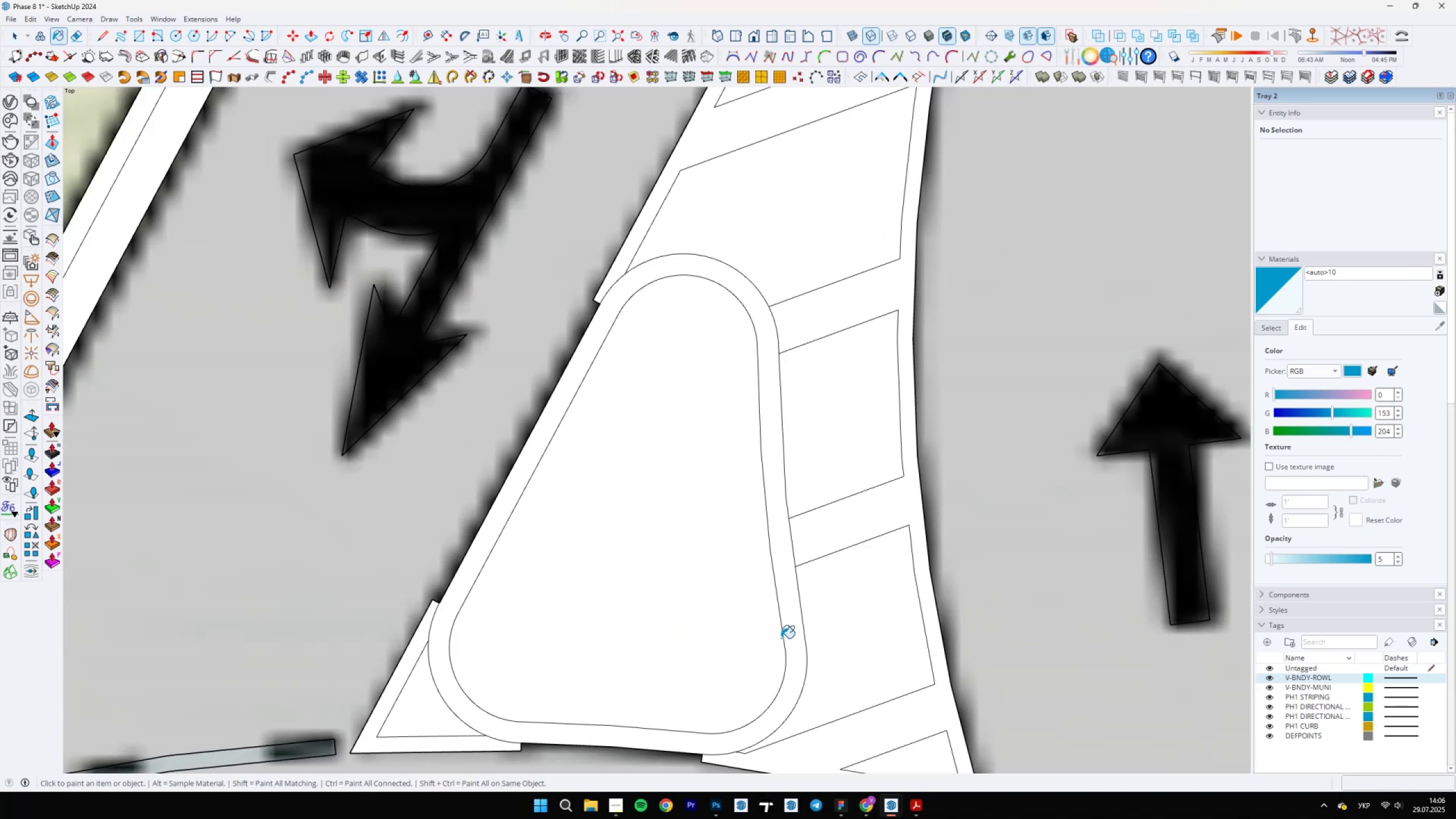 
left_click([787, 621])
 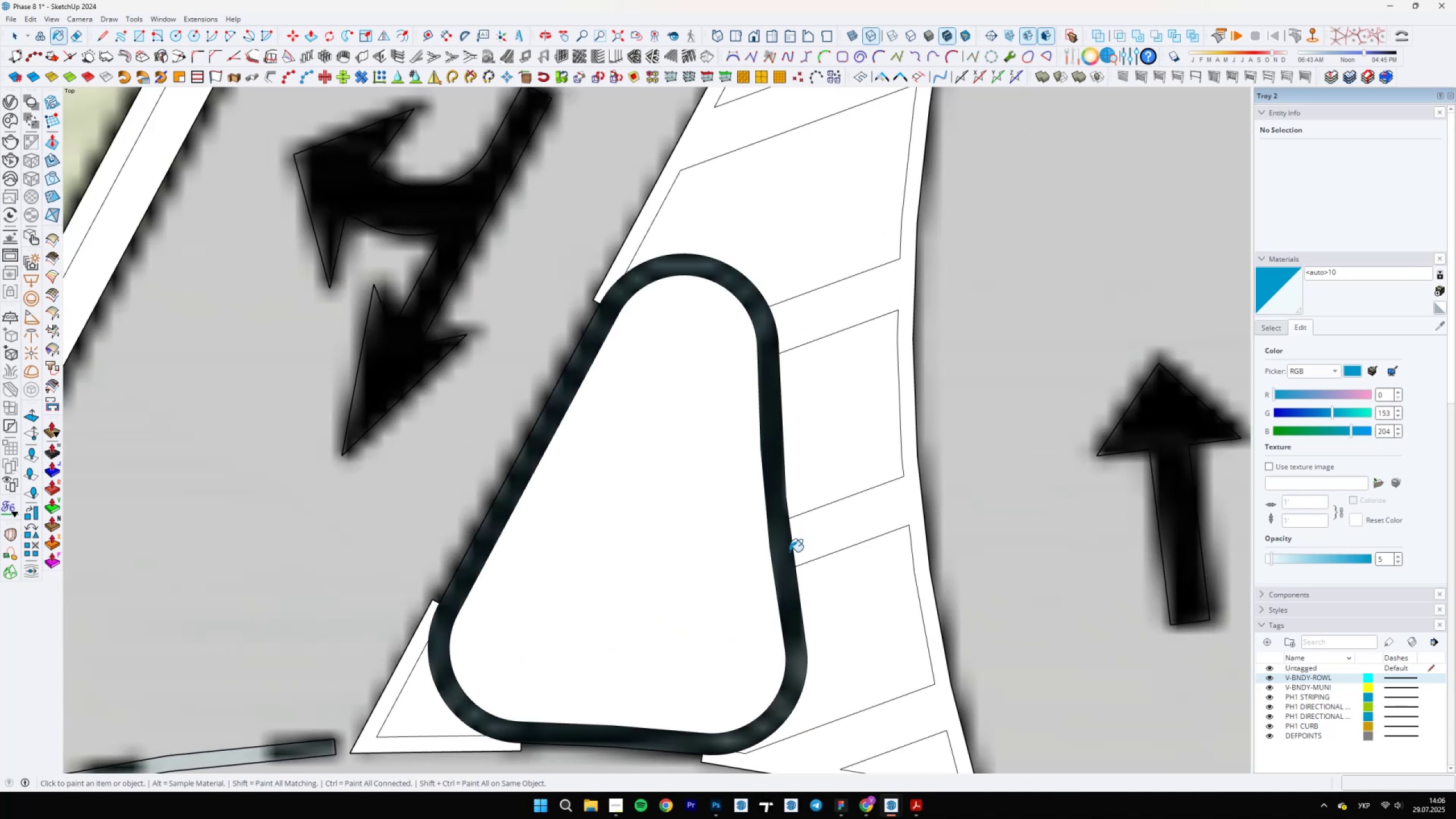 
key(Control+ControlLeft)
 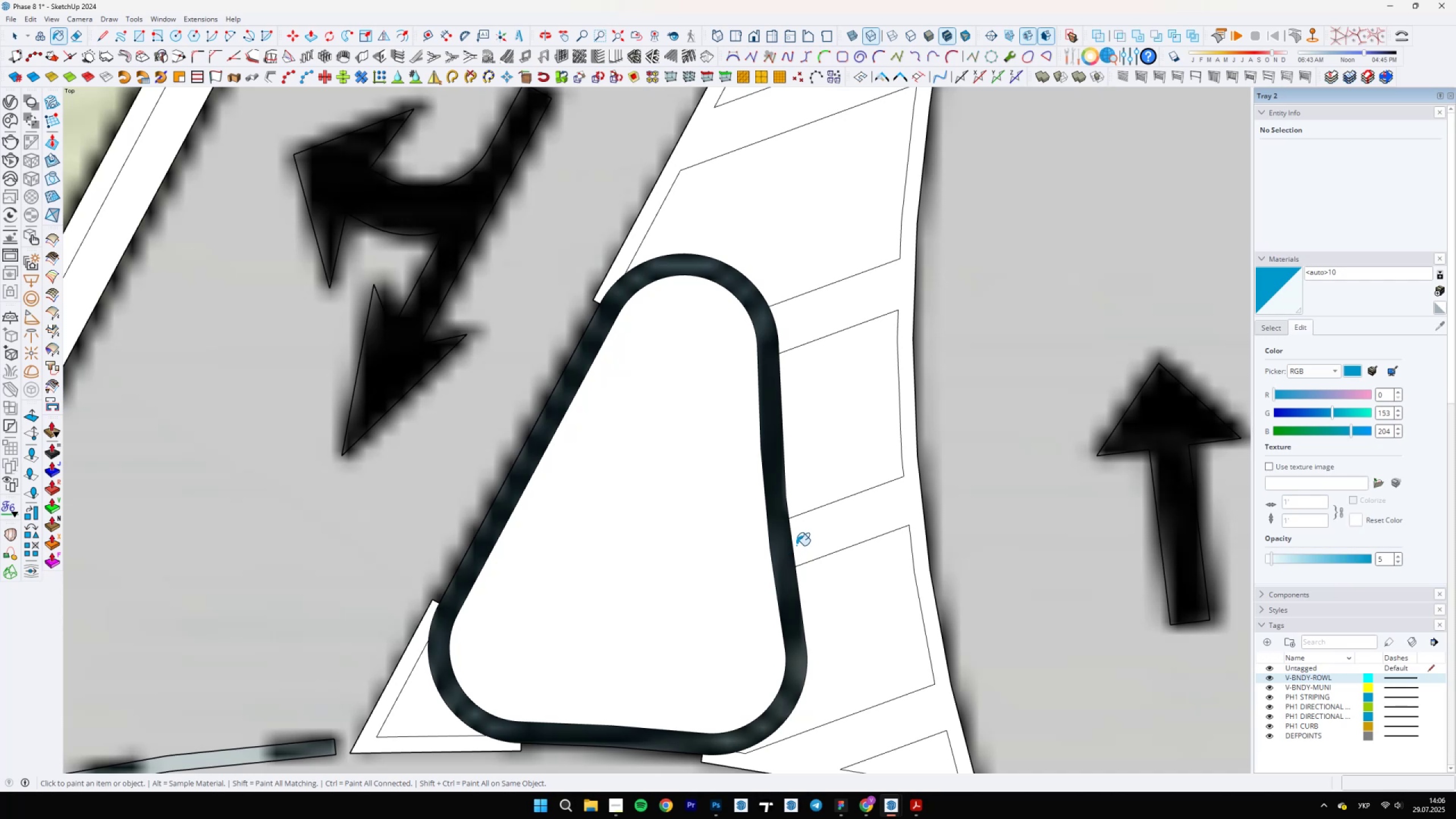 
key(Control+Z)
 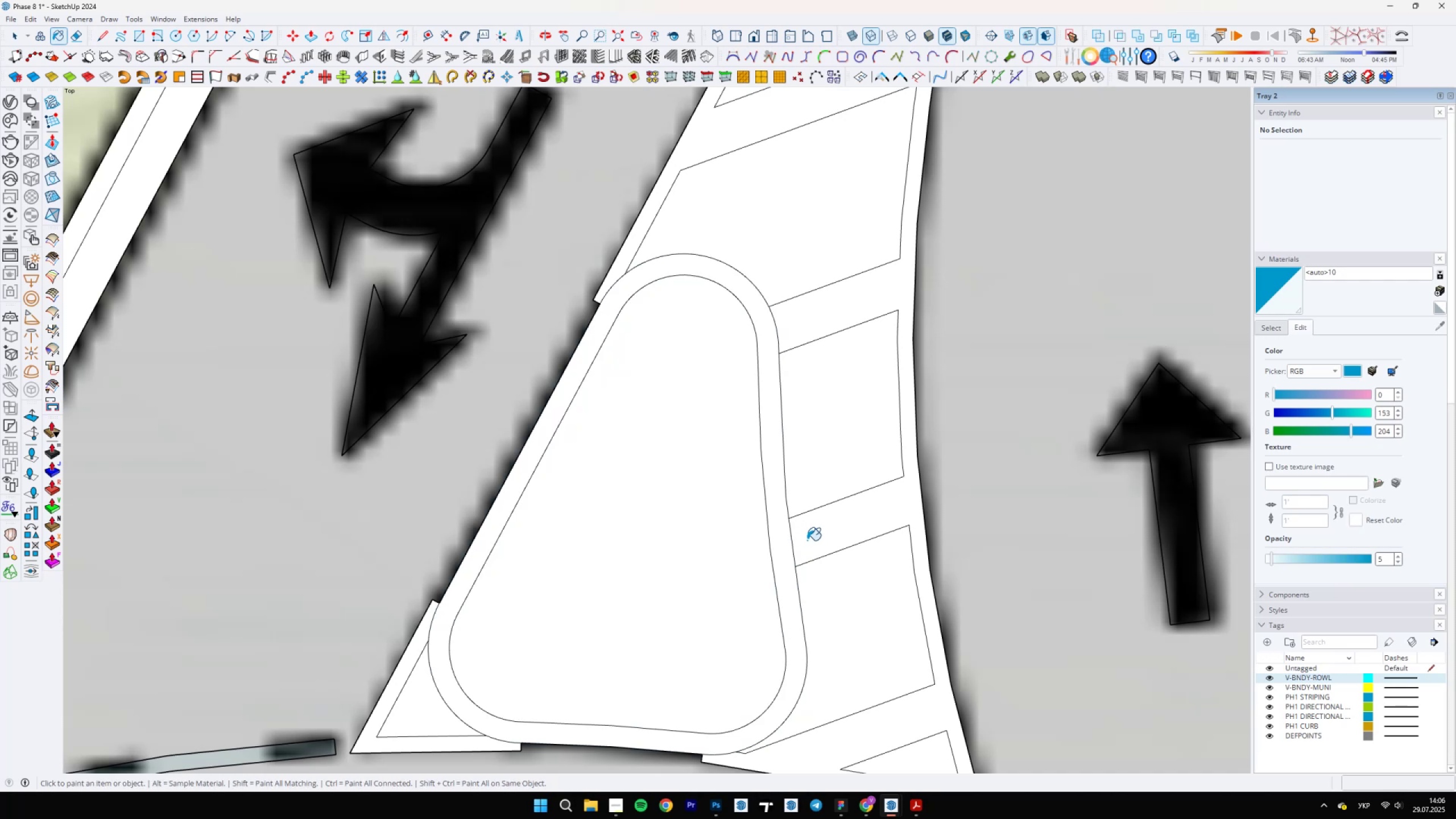 
left_click([808, 539])
 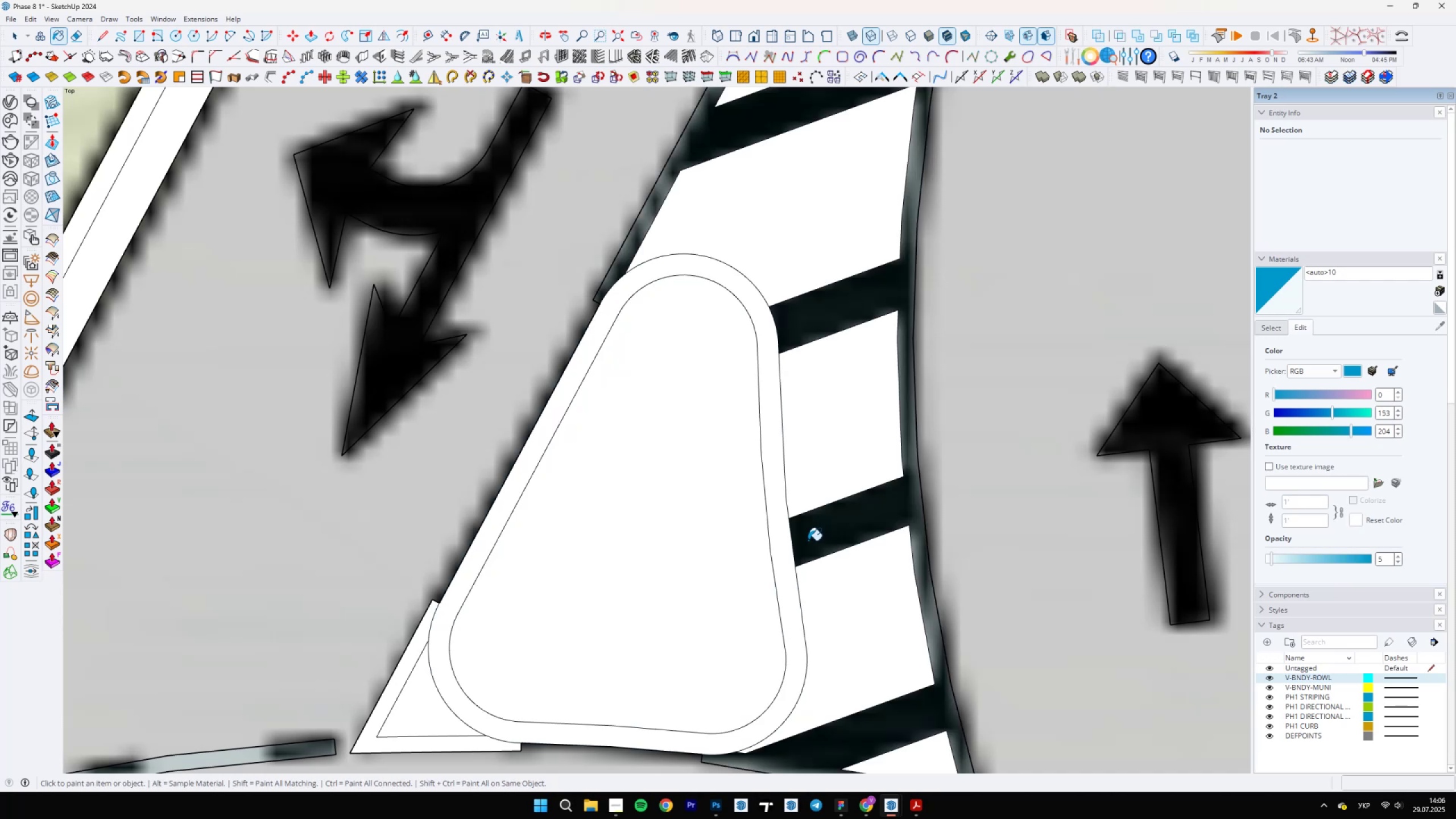 
scroll: coordinate [775, 585], scroll_direction: down, amount: 8.0
 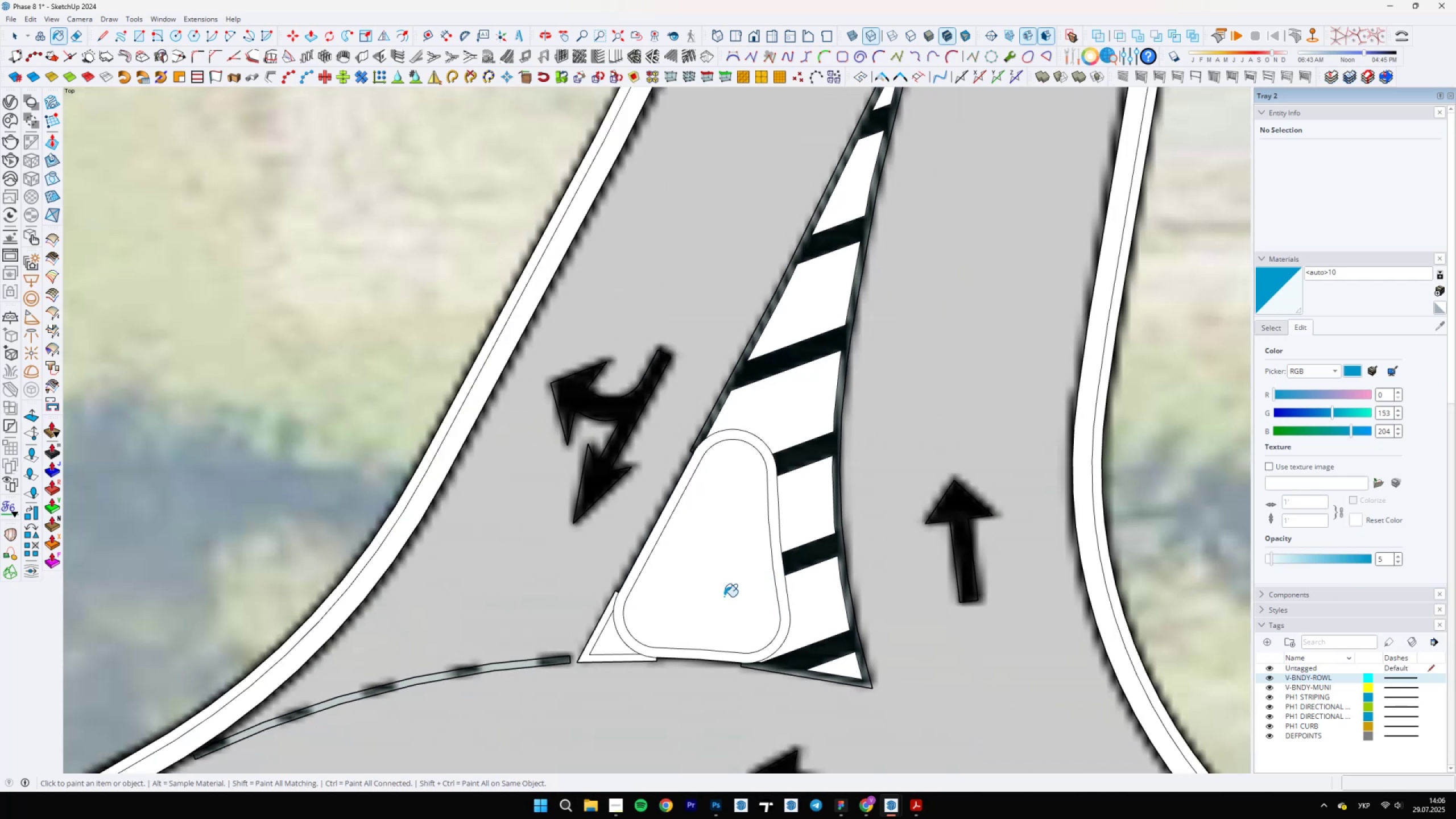 
scroll: coordinate [624, 656], scroll_direction: up, amount: 4.0
 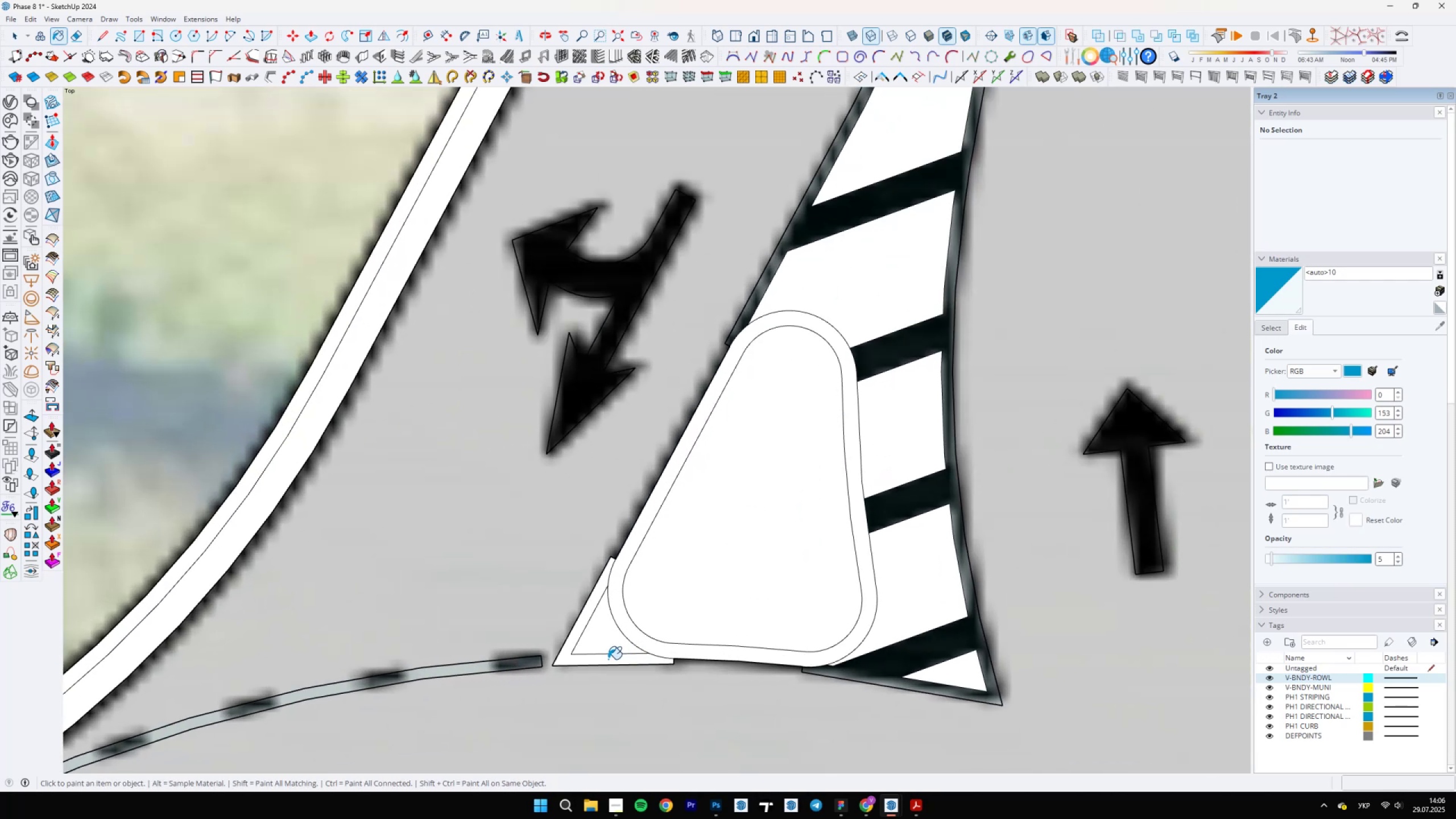 
left_click([608, 659])
 